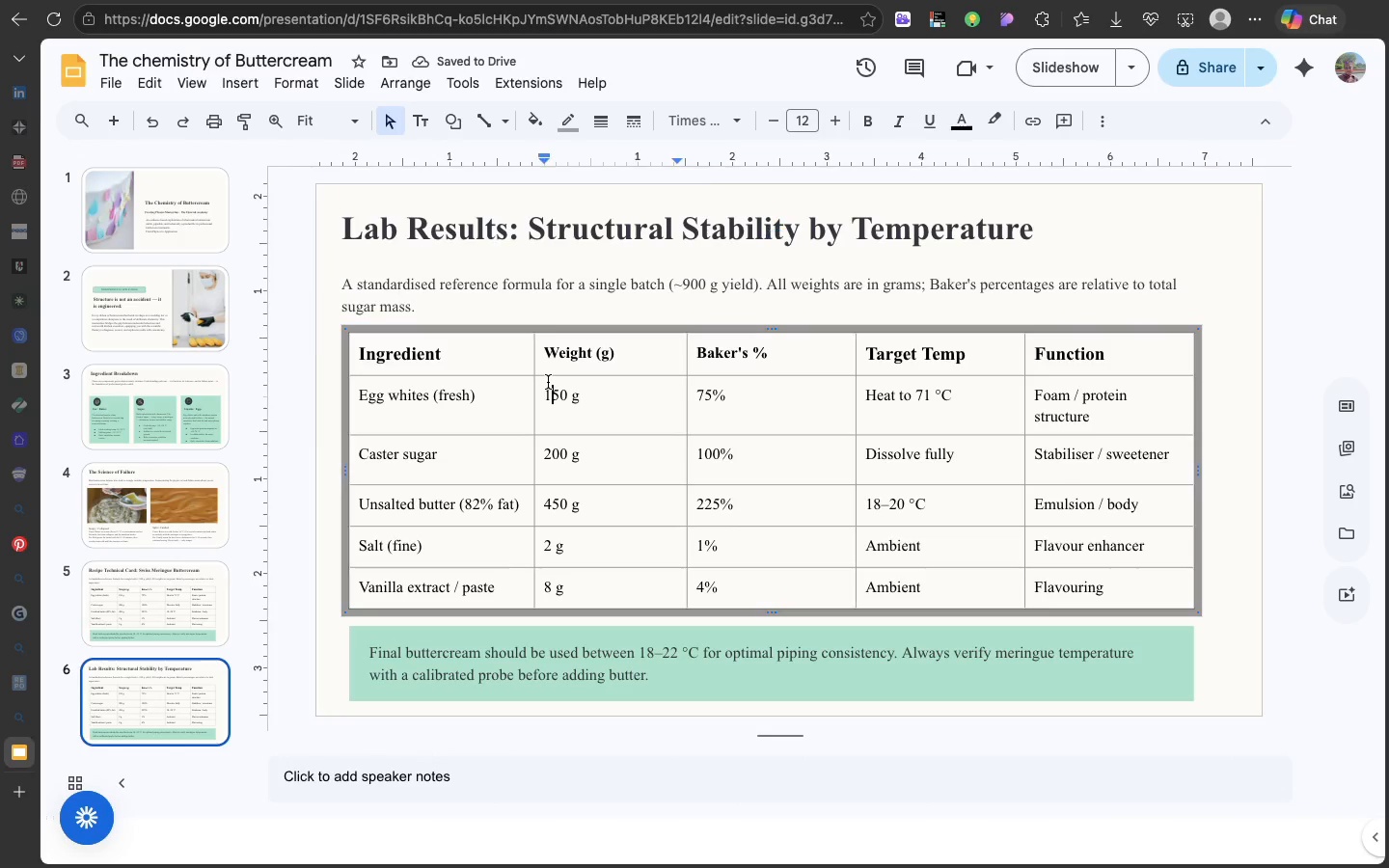 
left_click([548, 382])
 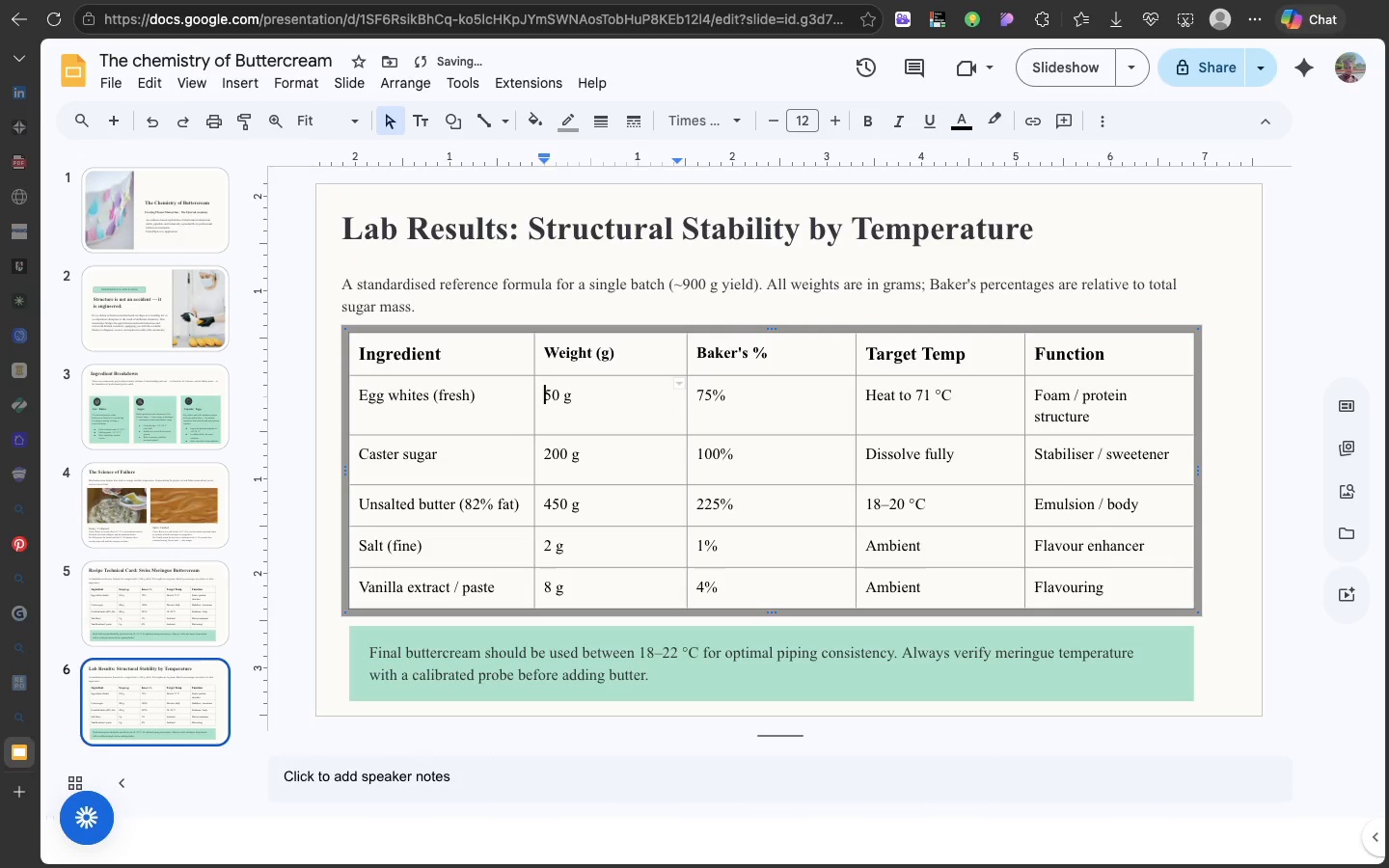 
key(Backspace)
 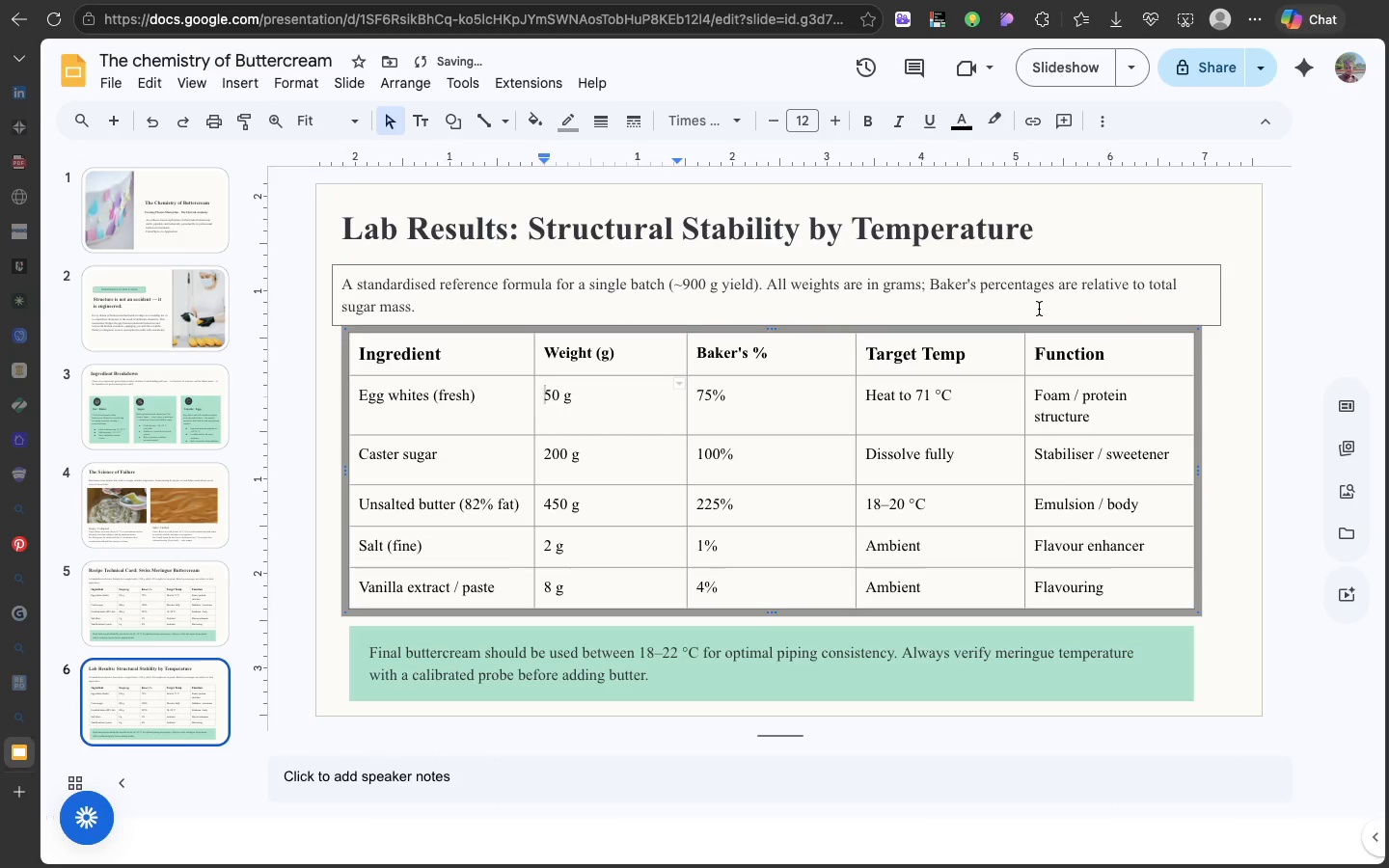 
left_click([1039, 309])
 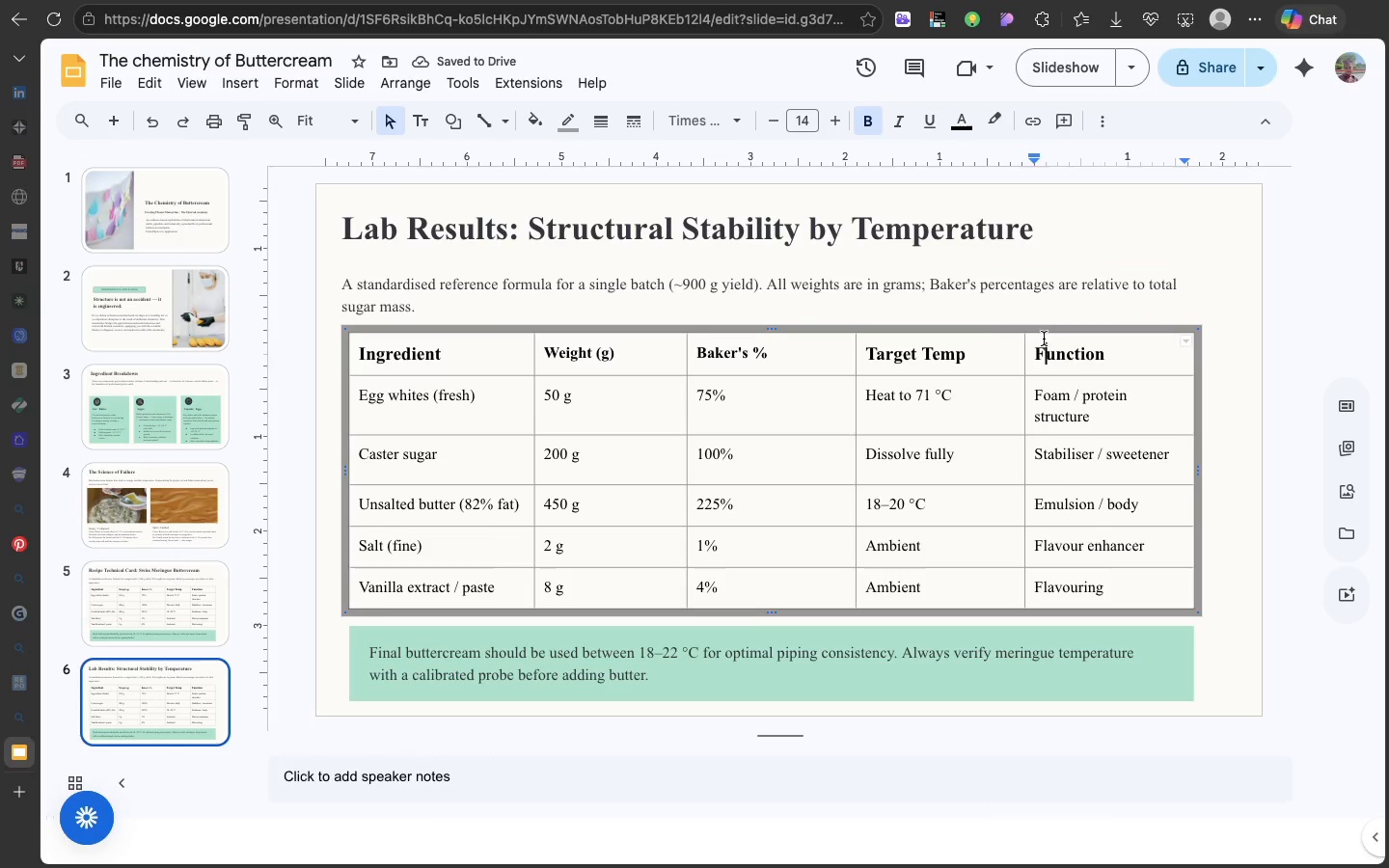 
left_click([1041, 339])
 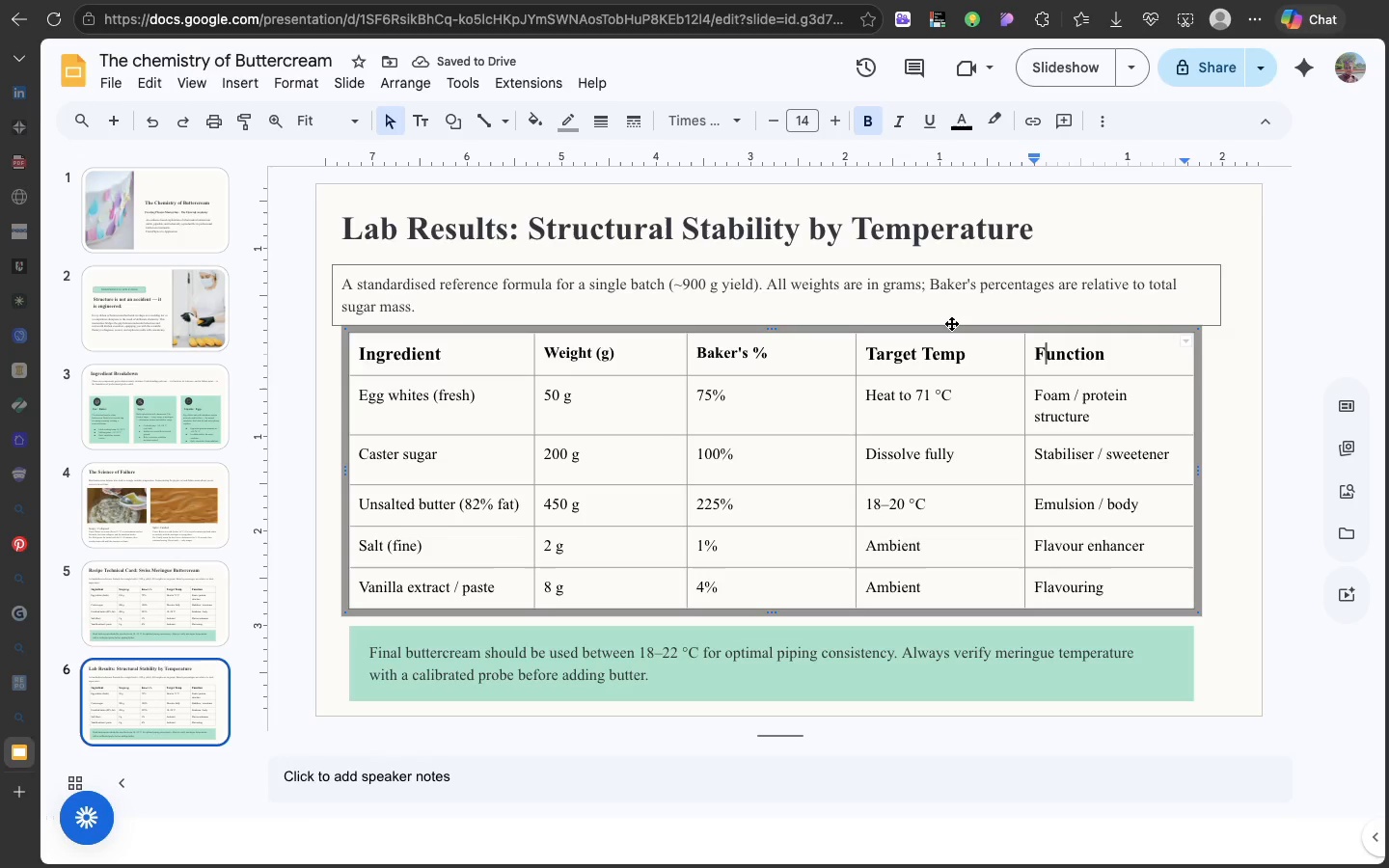 
left_click([951, 323])
 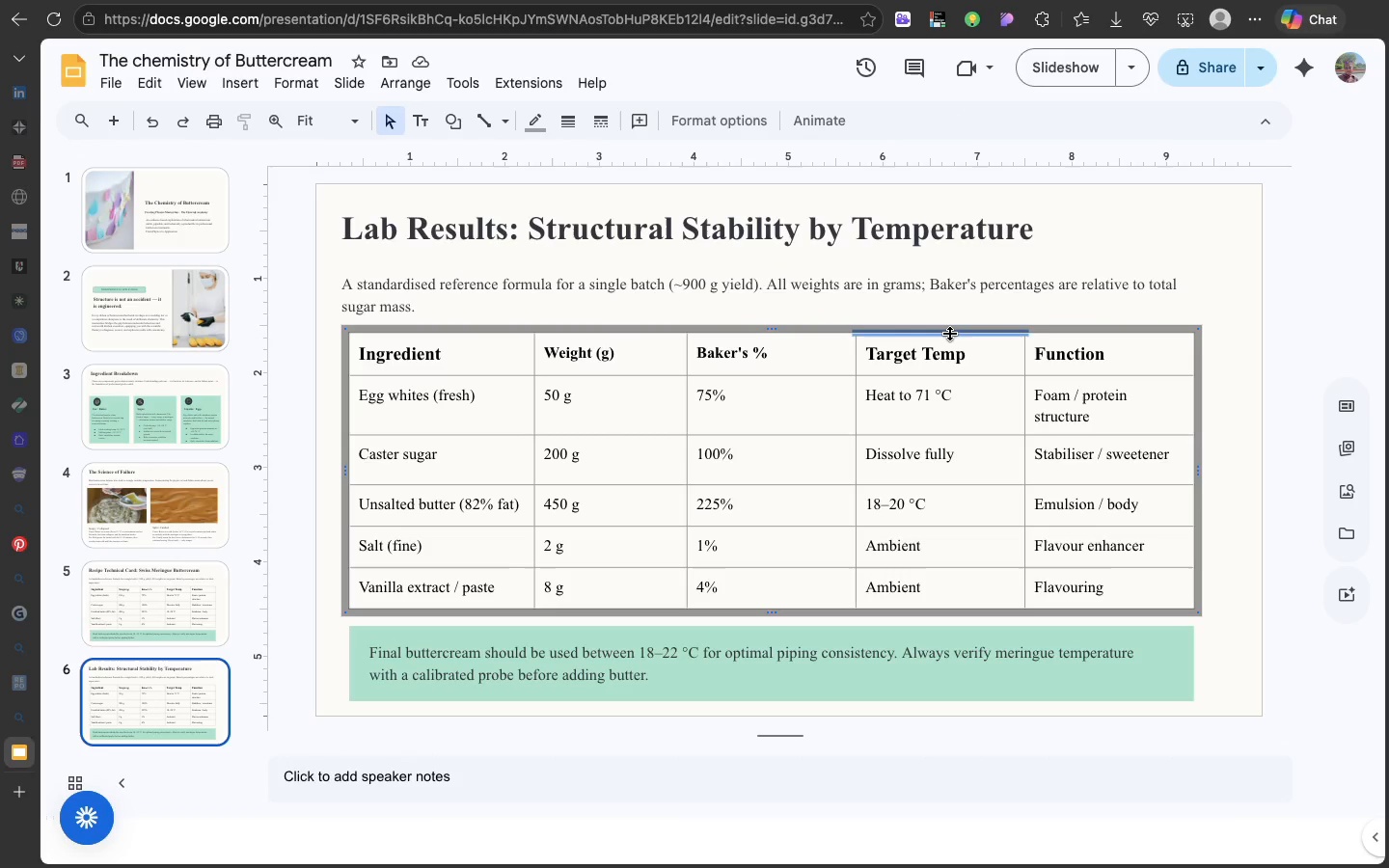 
left_click([950, 334])
 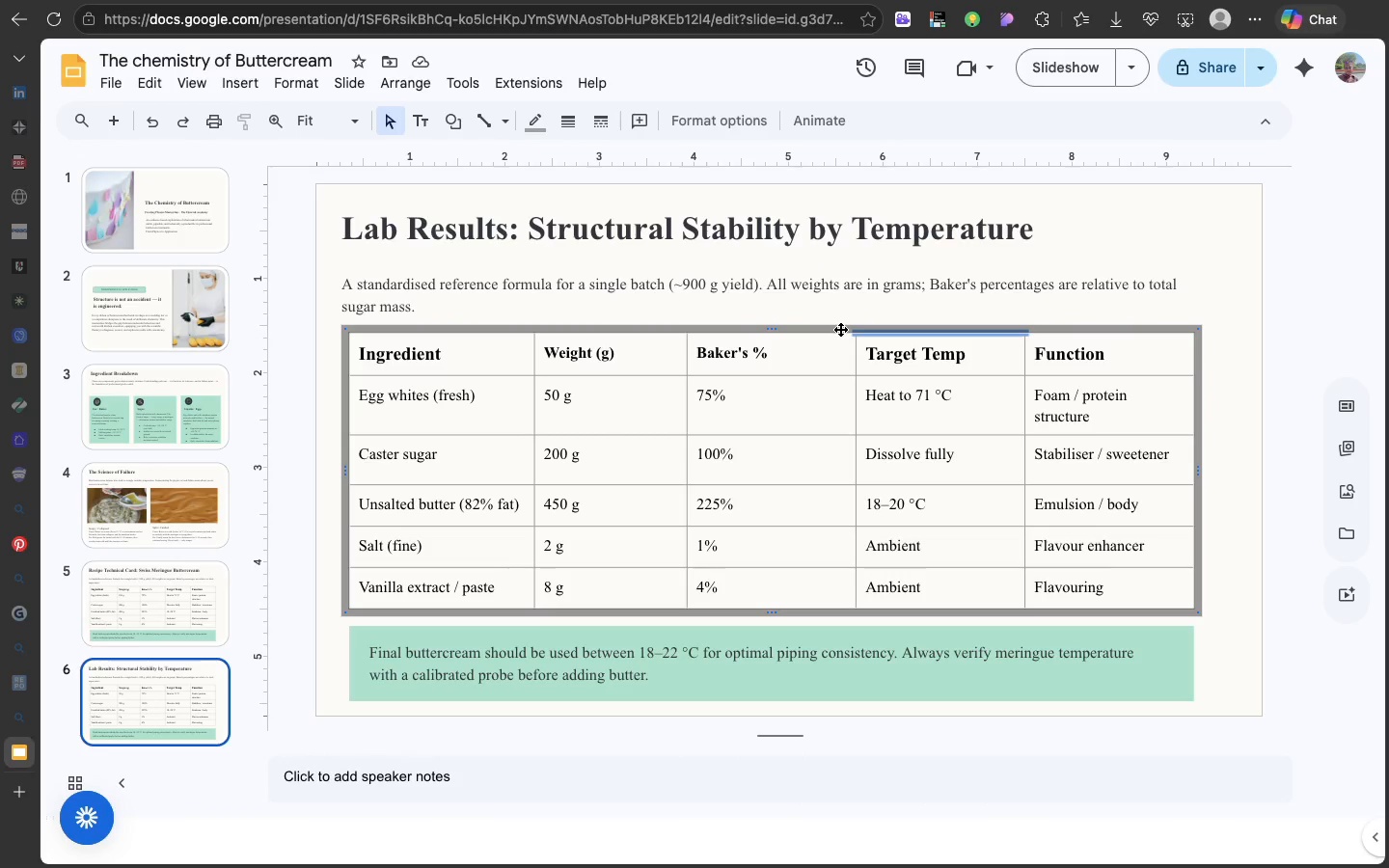 
left_click([840, 329])
 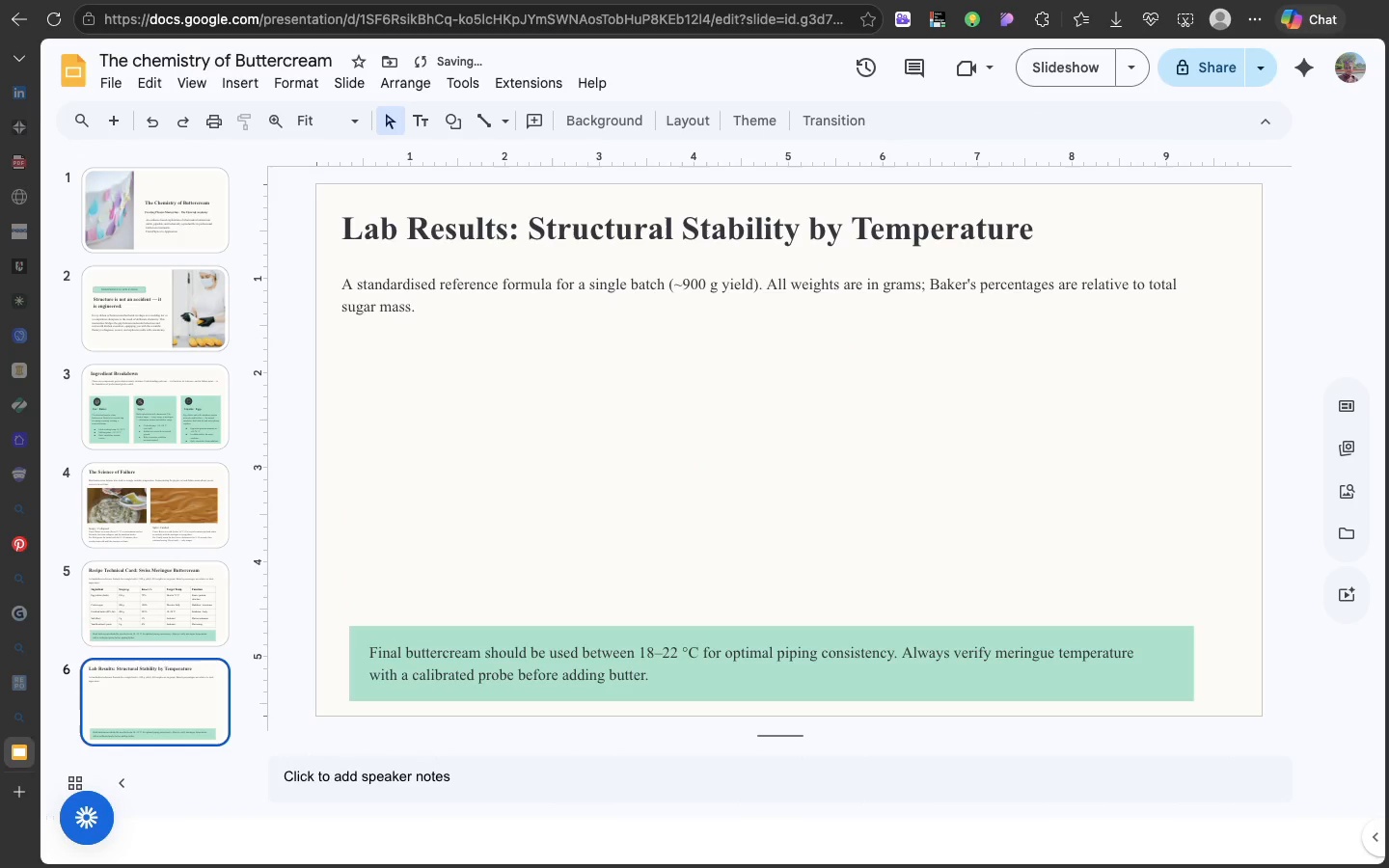 
key(Backspace)
 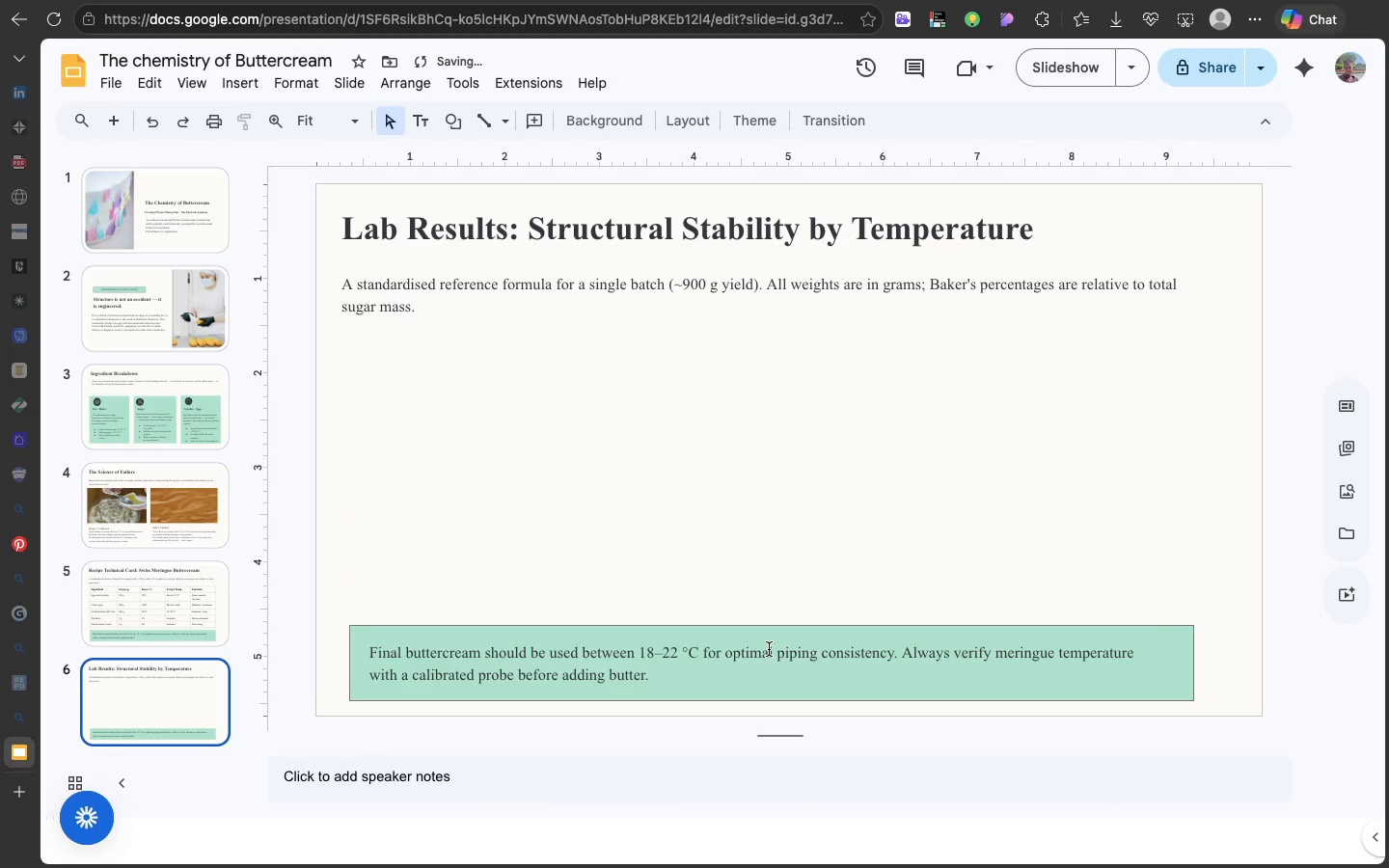 
left_click([769, 649])
 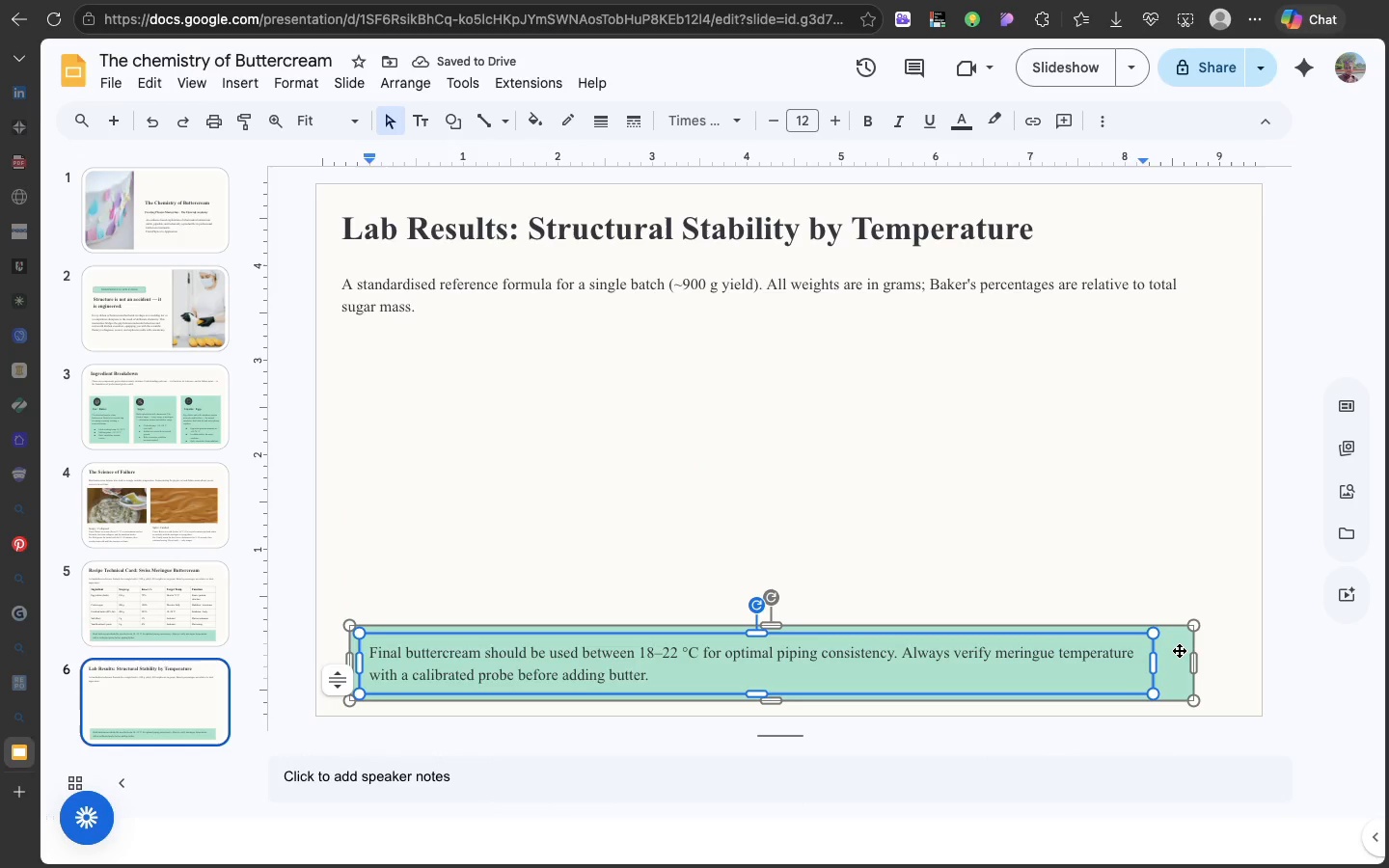 
left_click([1179, 650])
 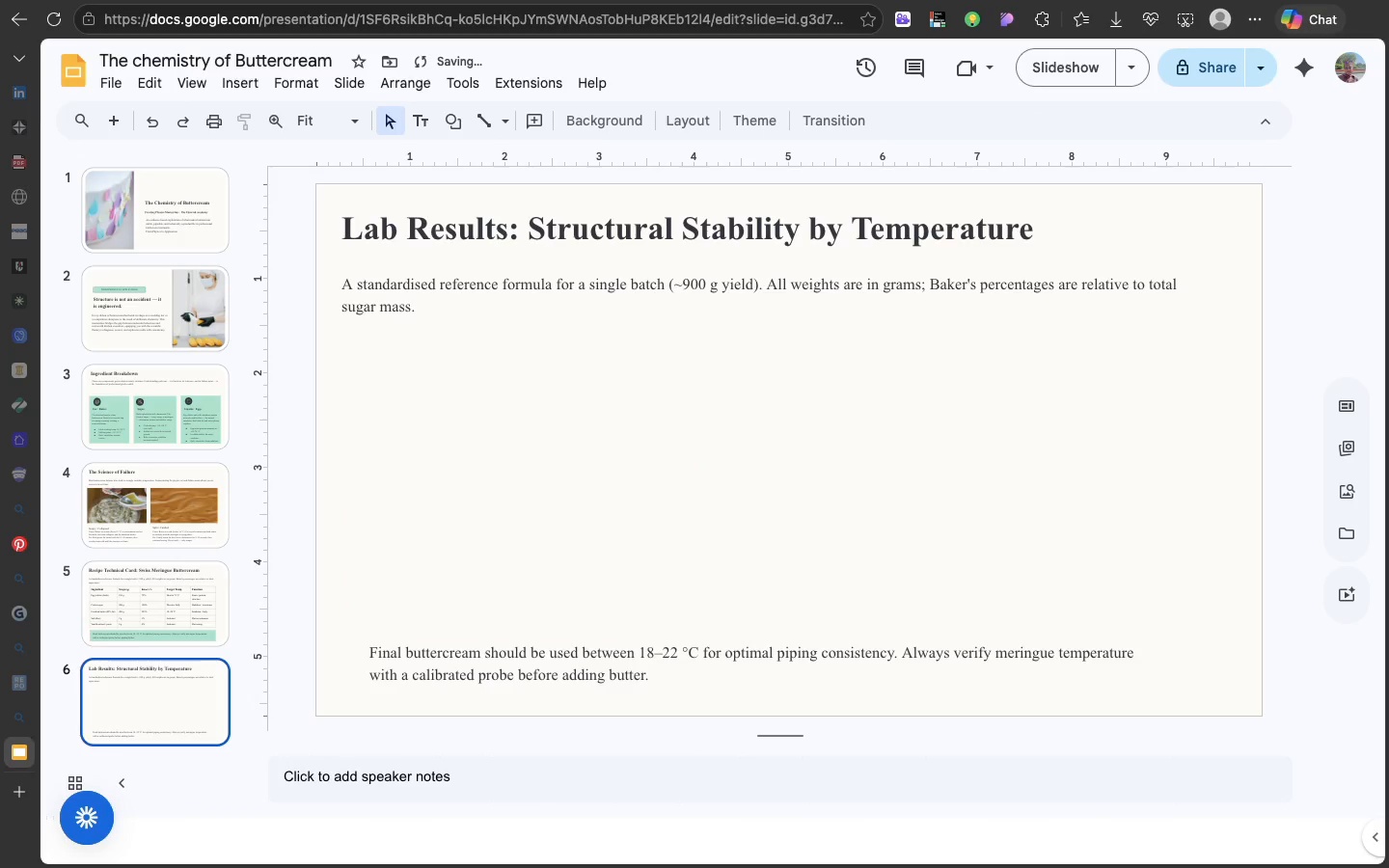 
key(Backspace)
 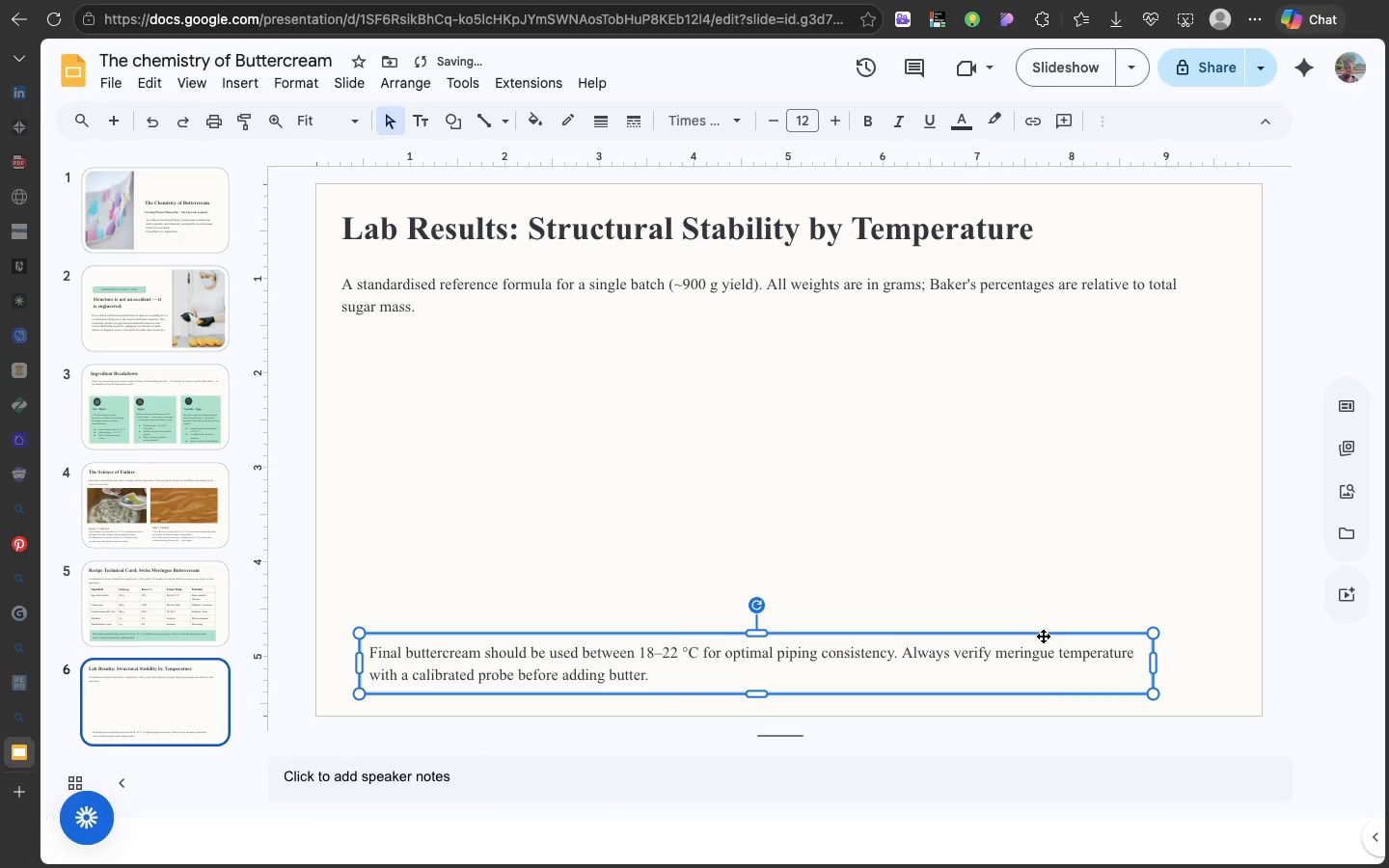 
left_click([1043, 636])
 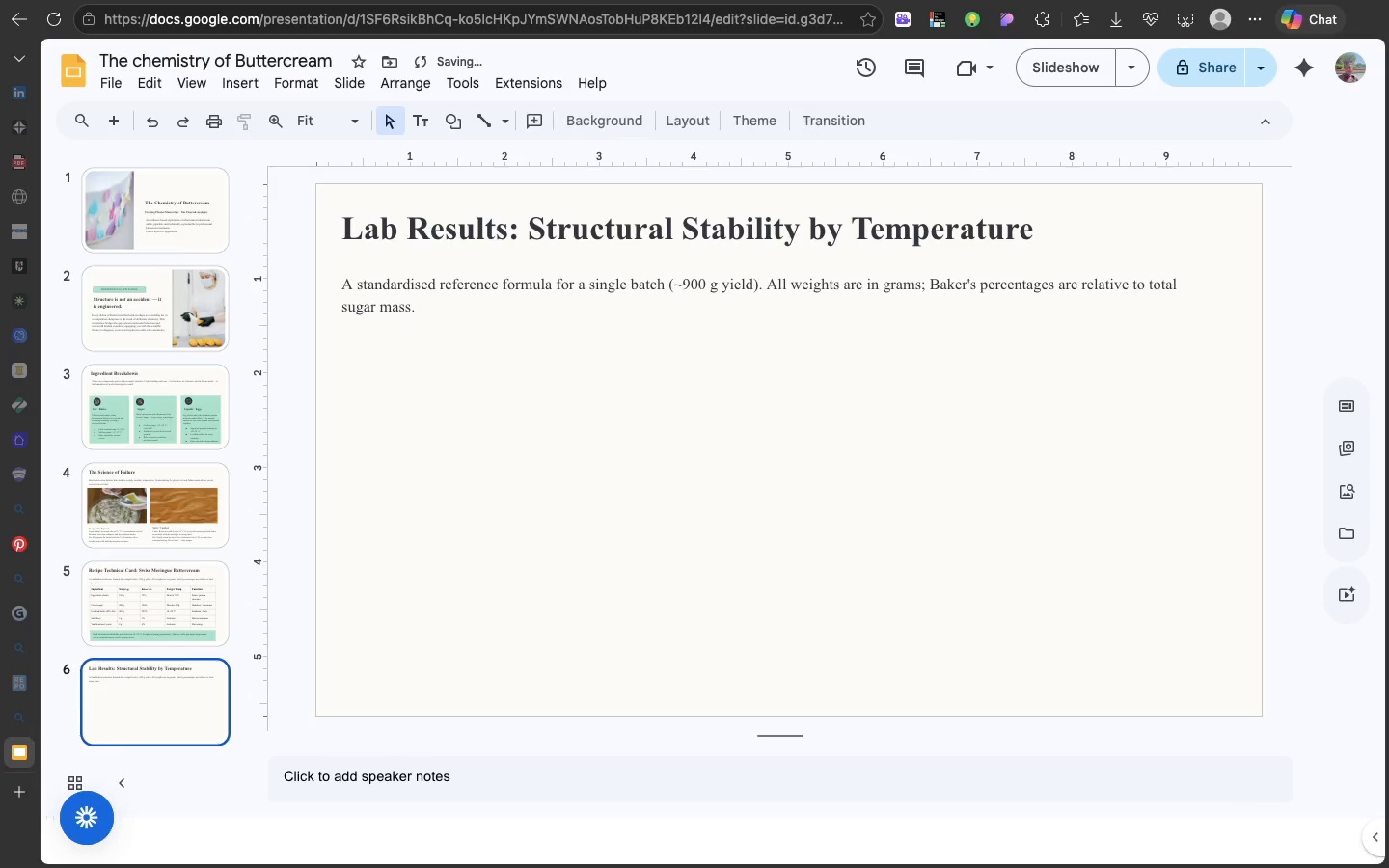 
key(Backspace)
 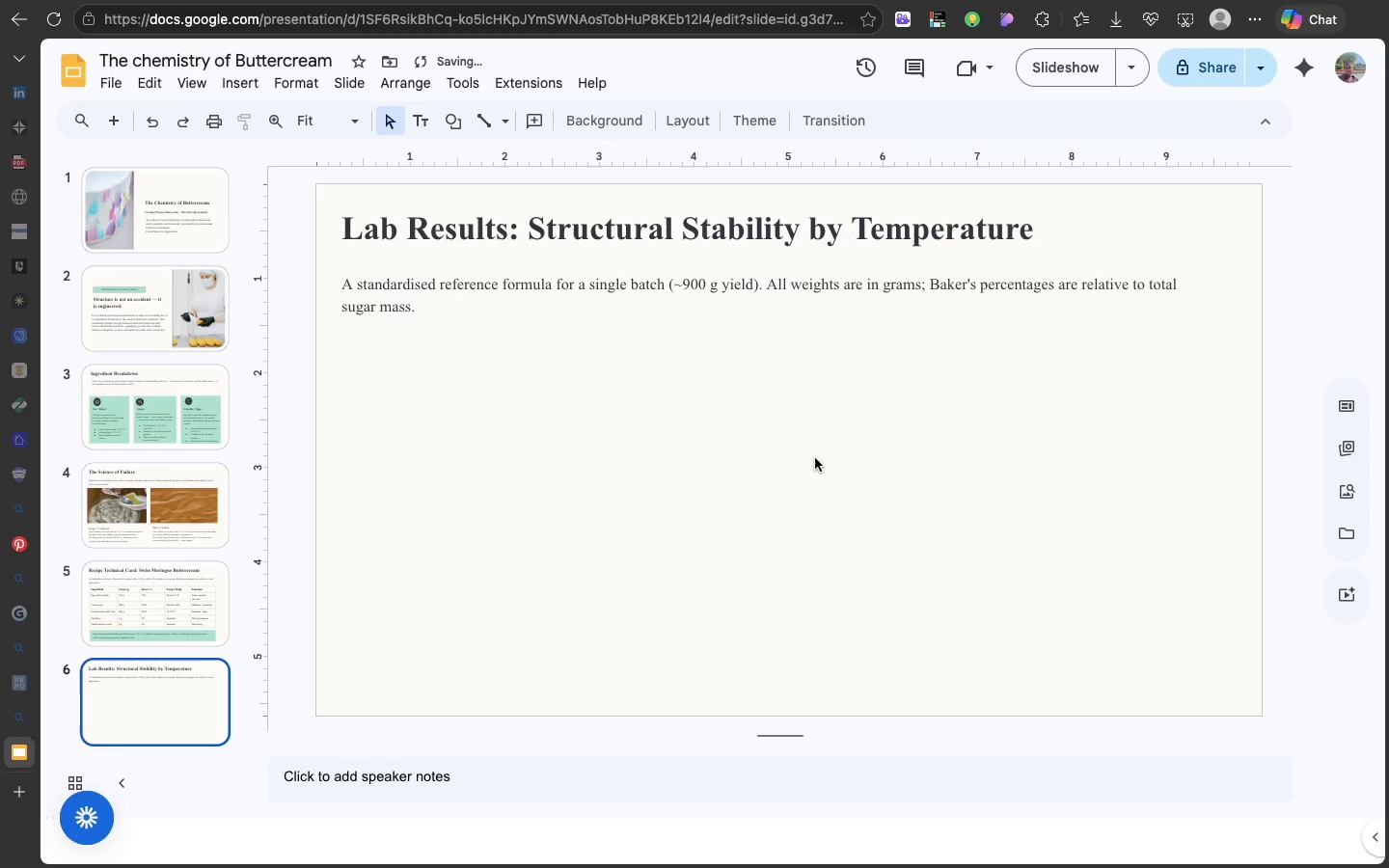 
left_click([815, 458])
 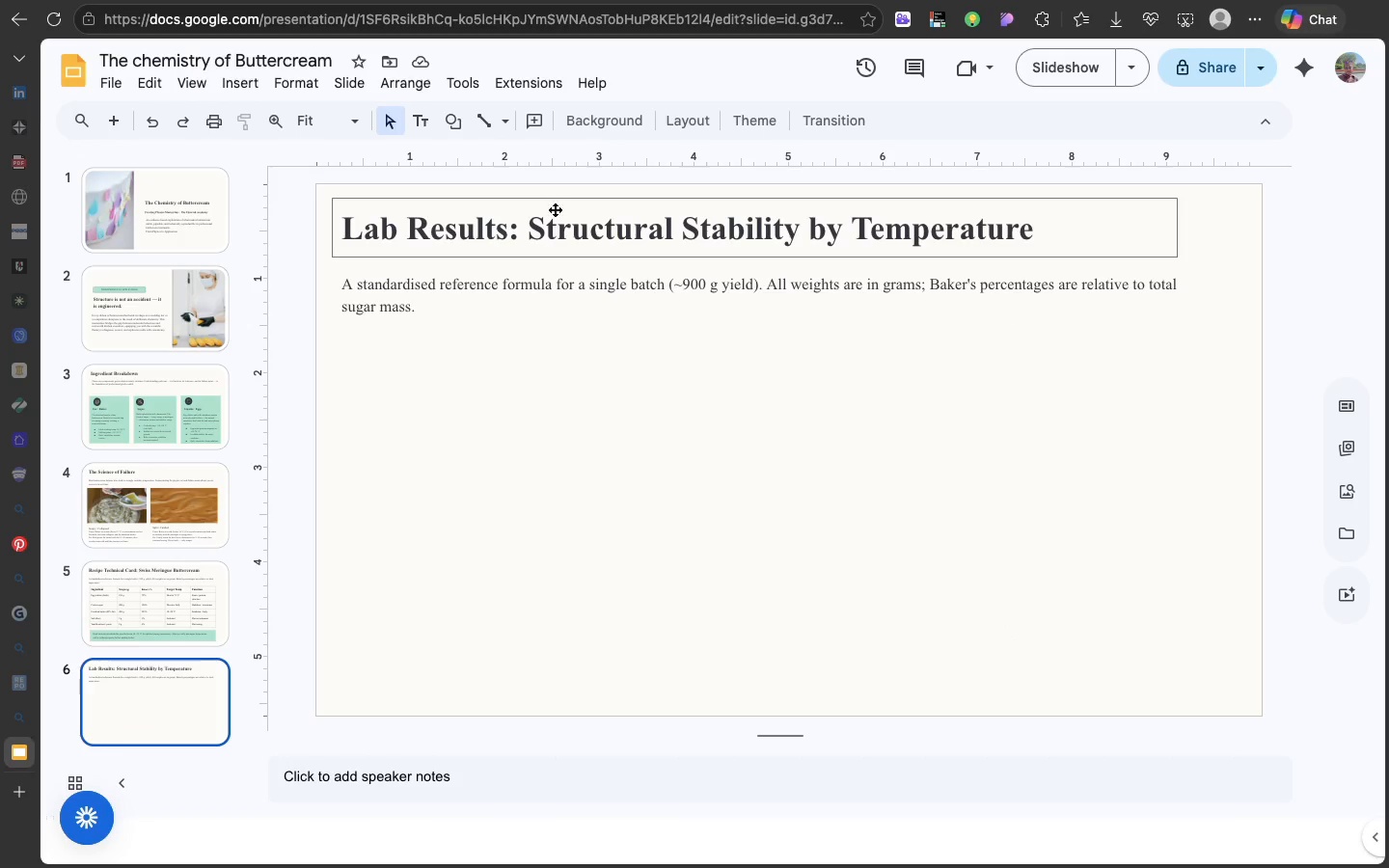 
wait(5.56)
 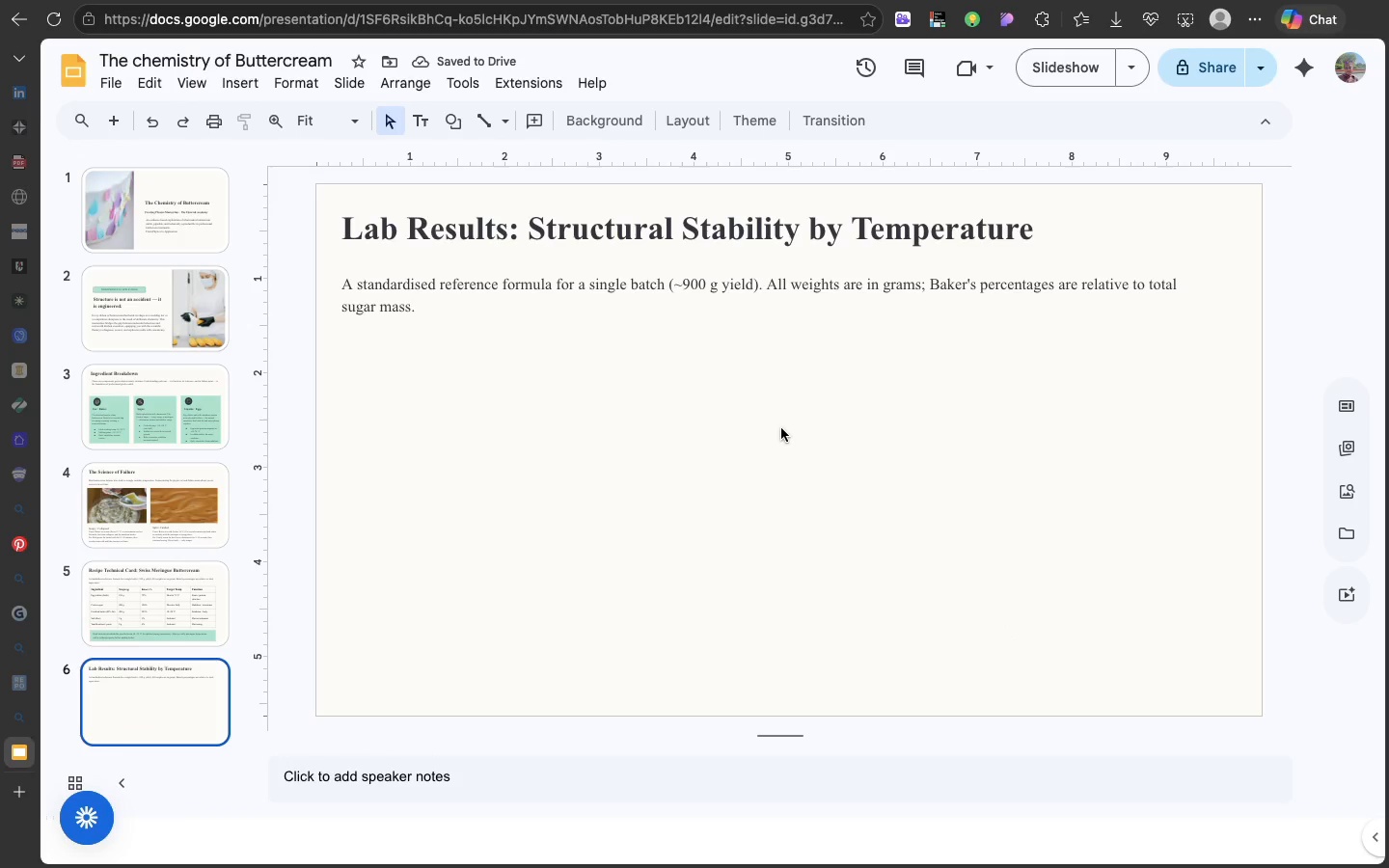 
left_click([570, 271])
 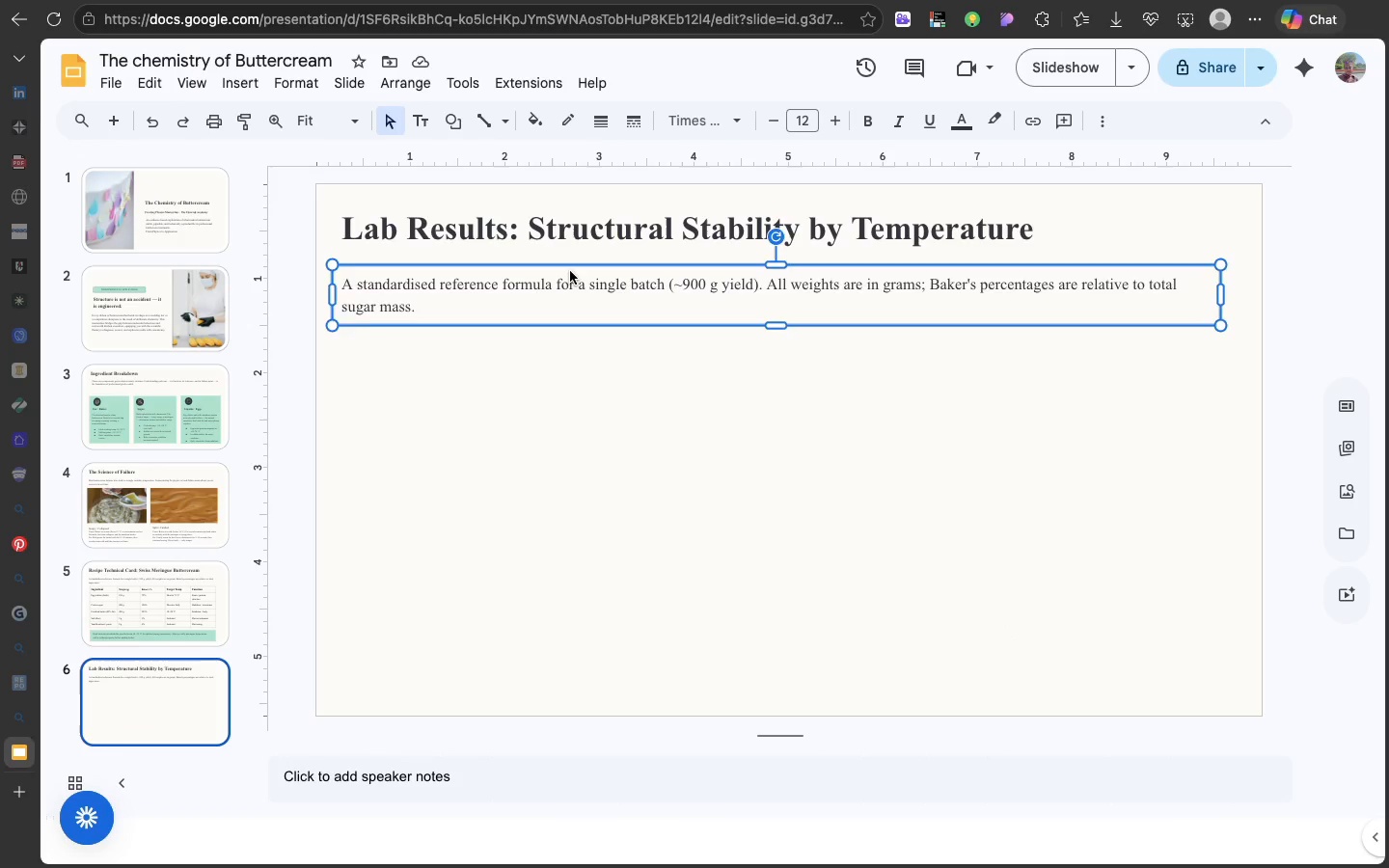 
key(Meta+D)
 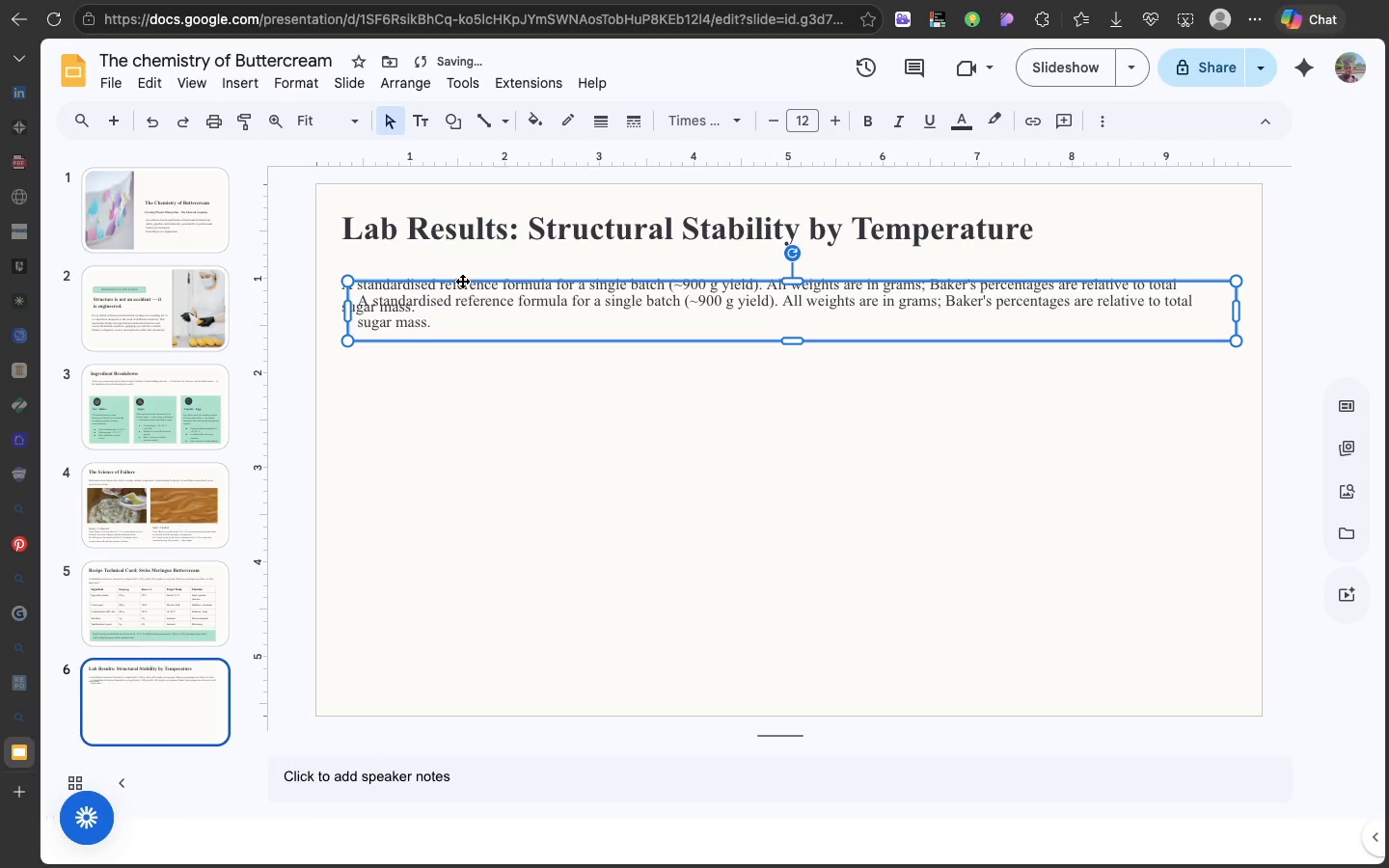 
left_click_drag(start_coordinate=[462, 281], to_coordinate=[551, 404])
 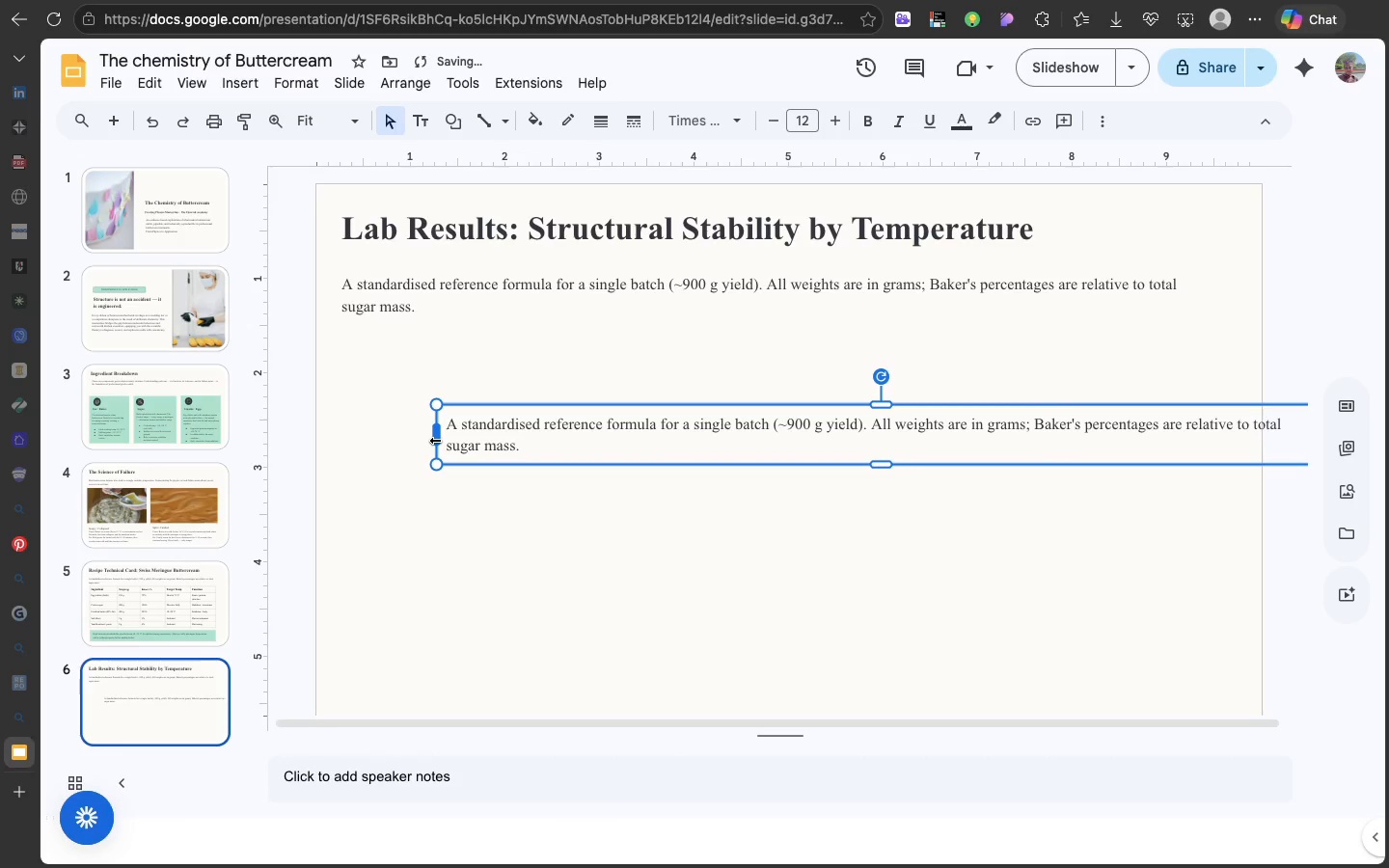 
left_click_drag(start_coordinate=[436, 440], to_coordinate=[808, 453])
 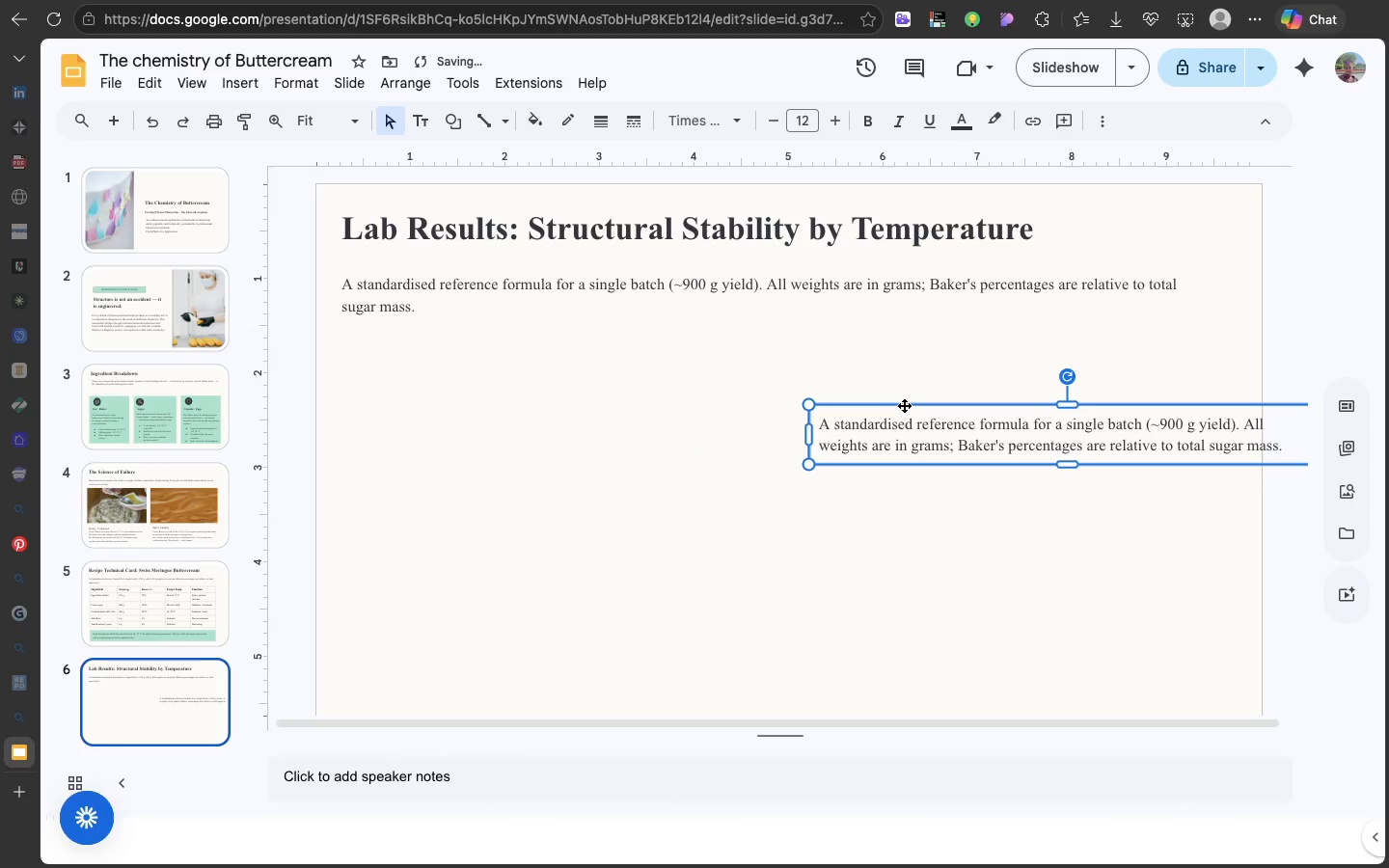 
left_click_drag(start_coordinate=[904, 405], to_coordinate=[748, 378])
 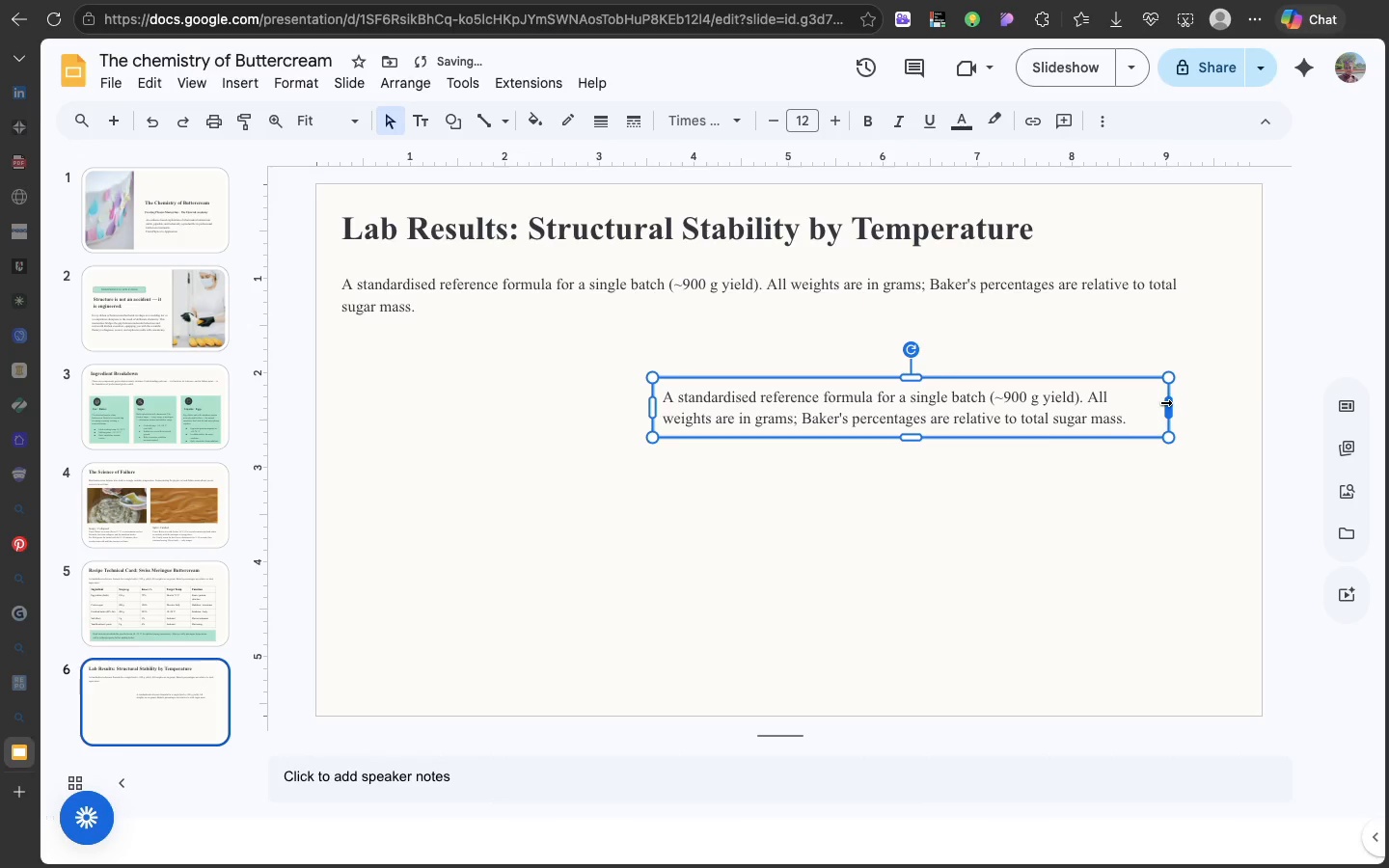 
left_click_drag(start_coordinate=[1164, 402], to_coordinate=[941, 415])
 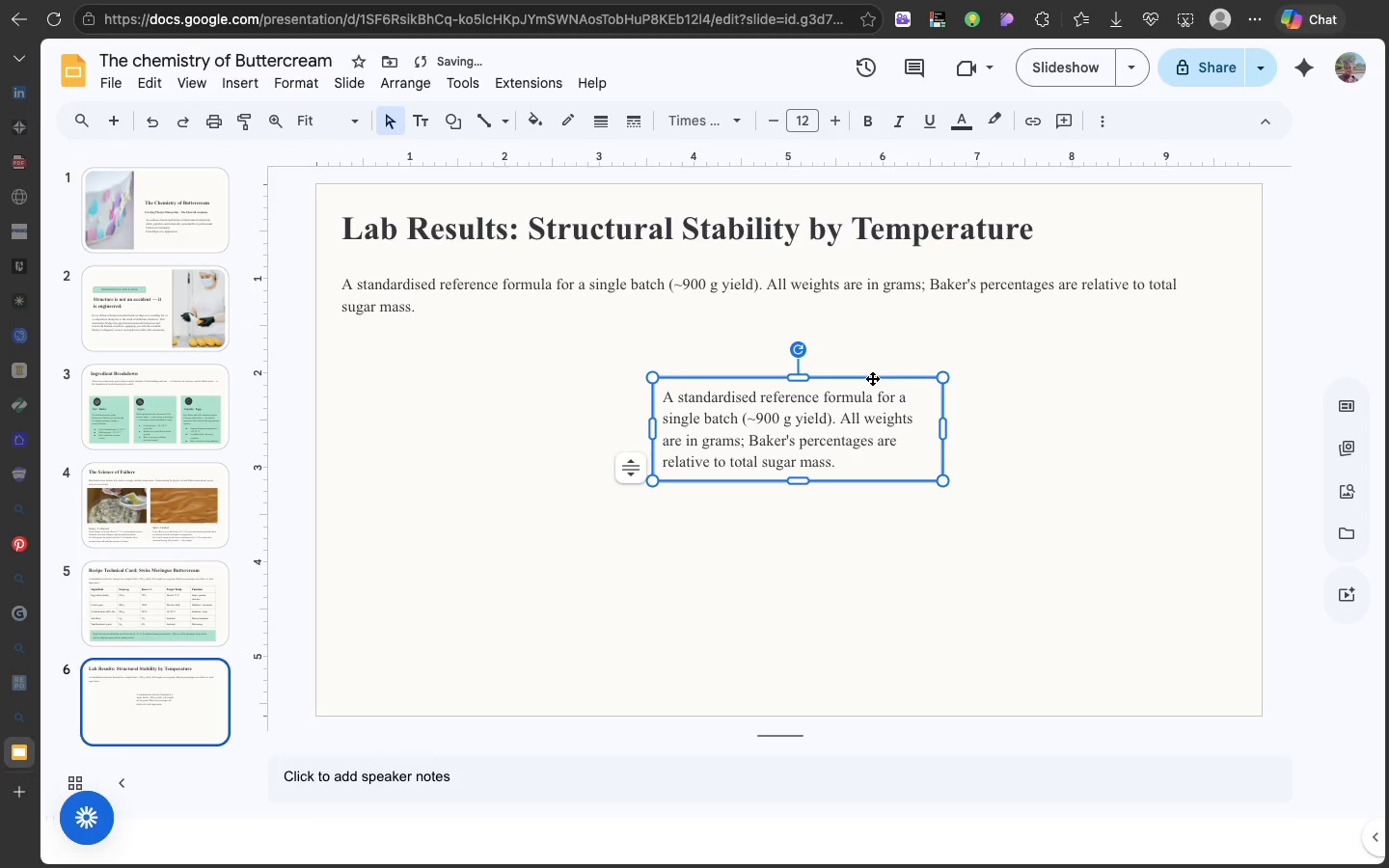 
left_click_drag(start_coordinate=[872, 378], to_coordinate=[1005, 337])
 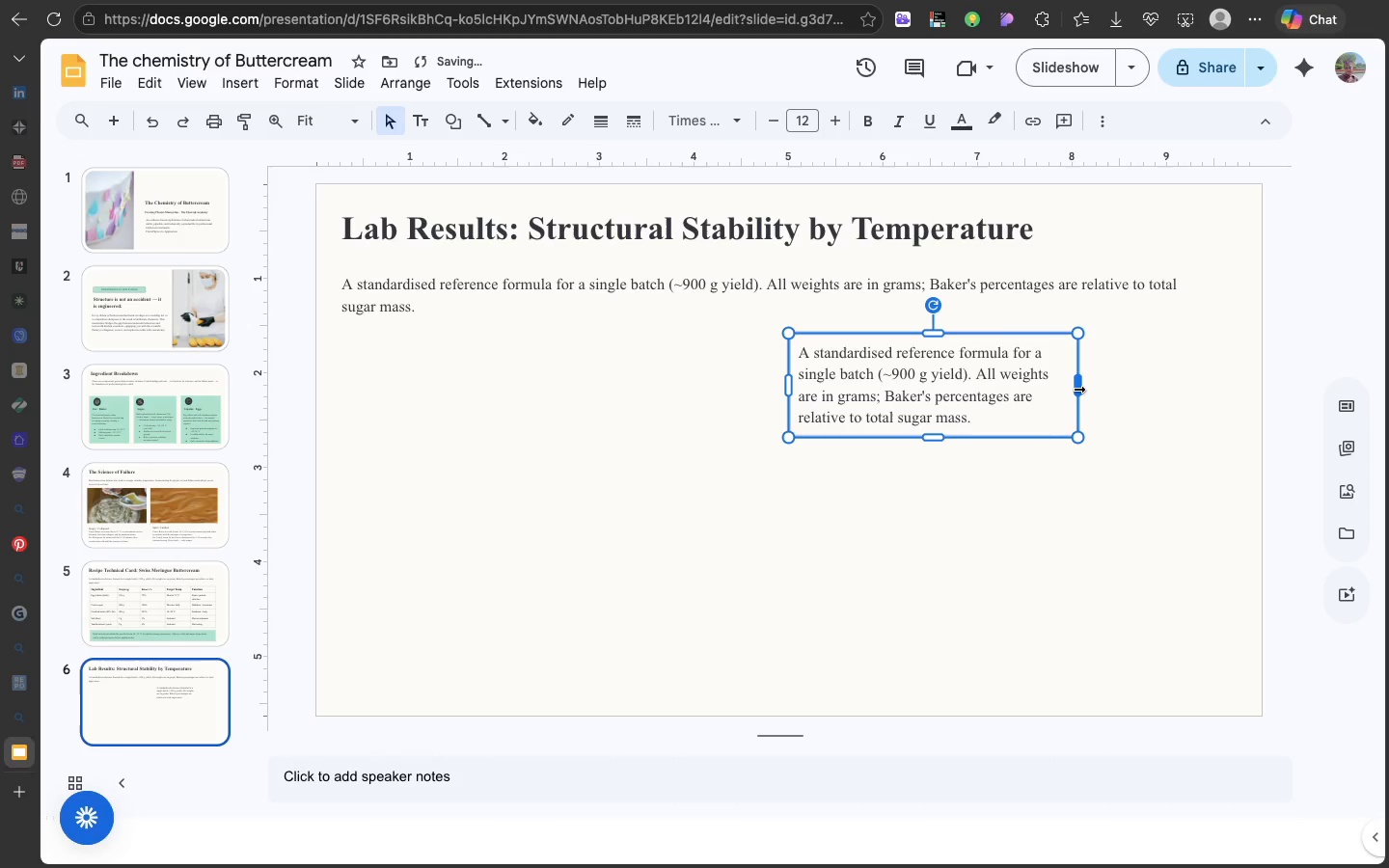 
left_click_drag(start_coordinate=[1077, 389], to_coordinate=[1207, 386])
 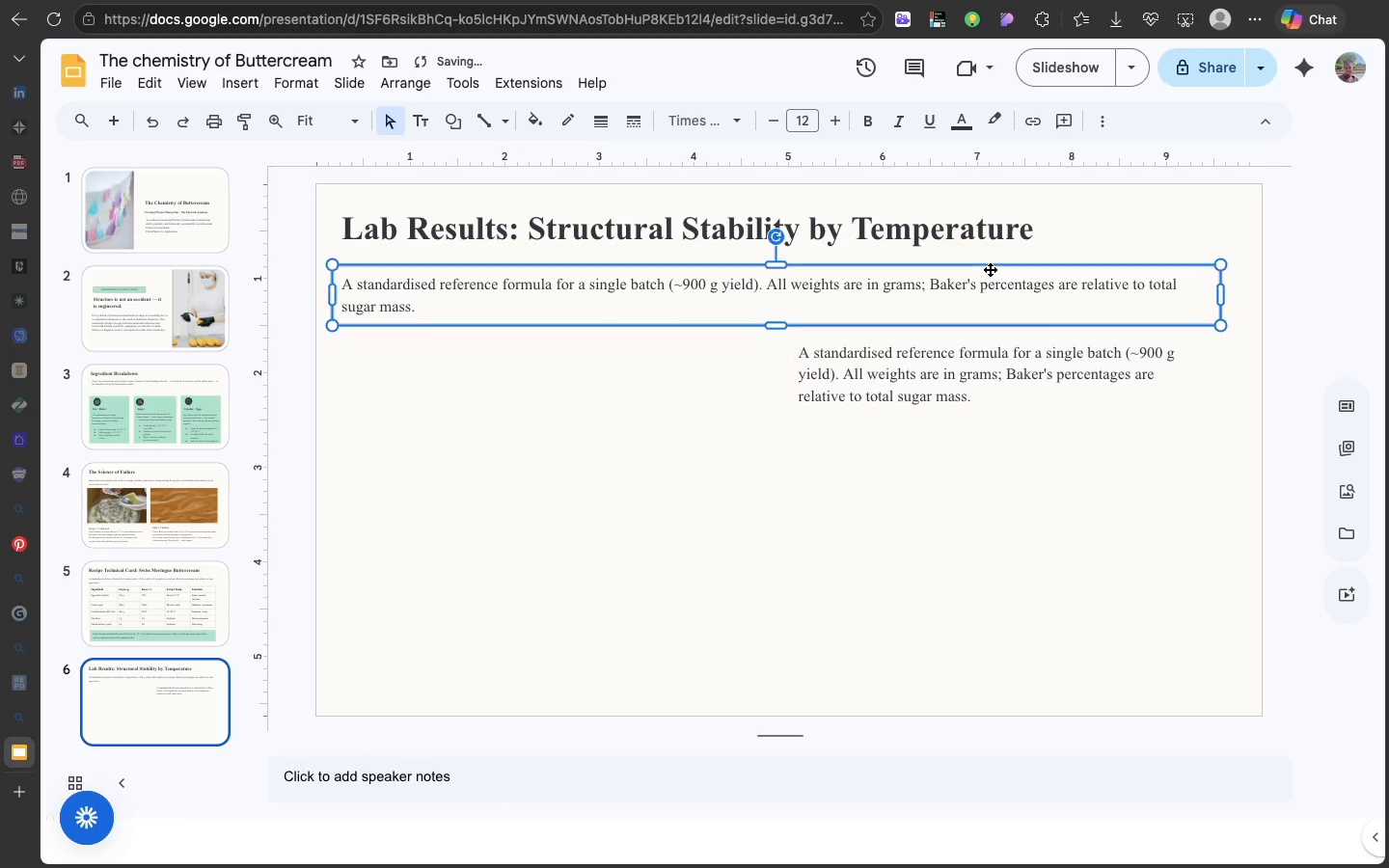 
left_click([990, 269])
 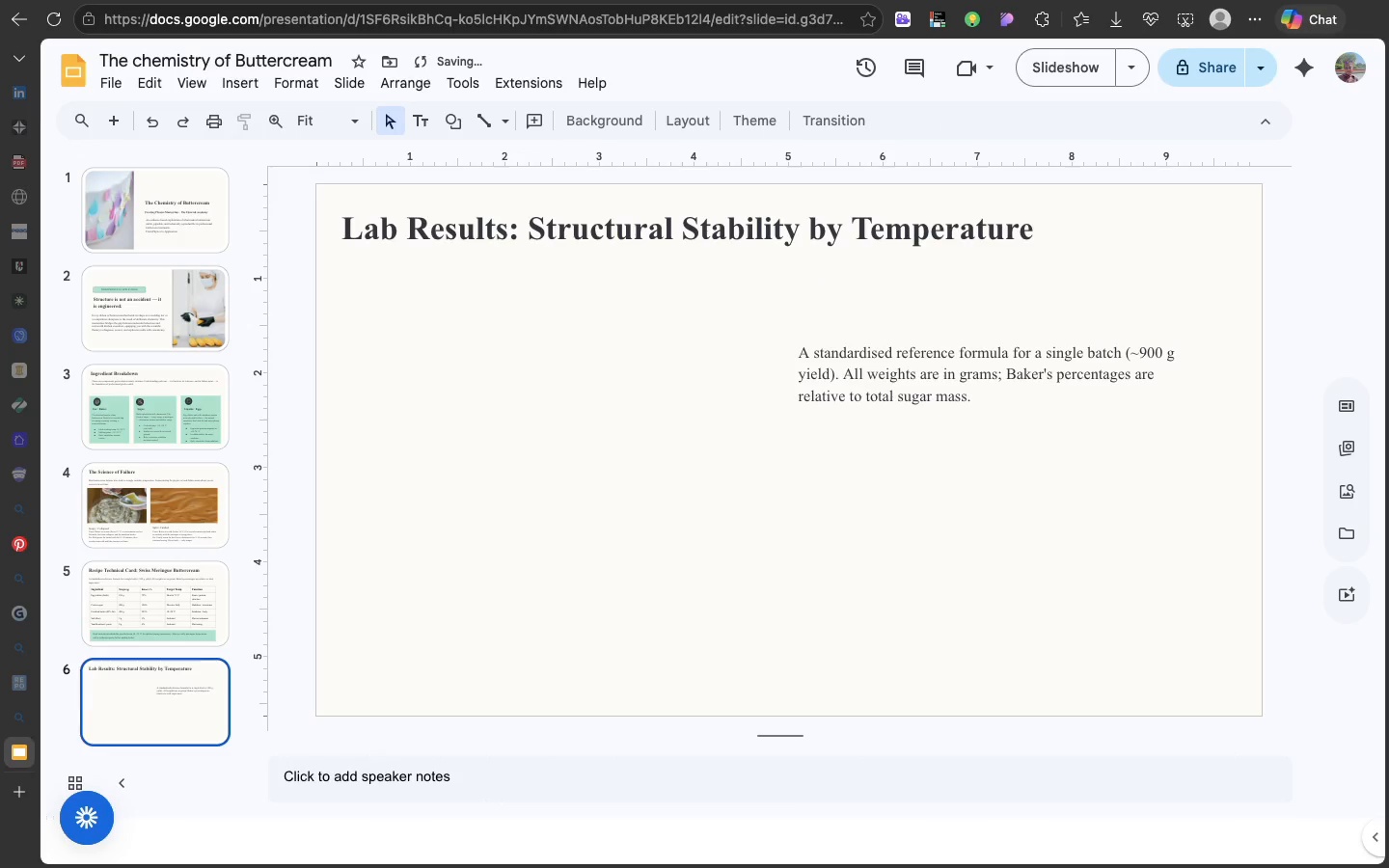 
key(Backspace)
 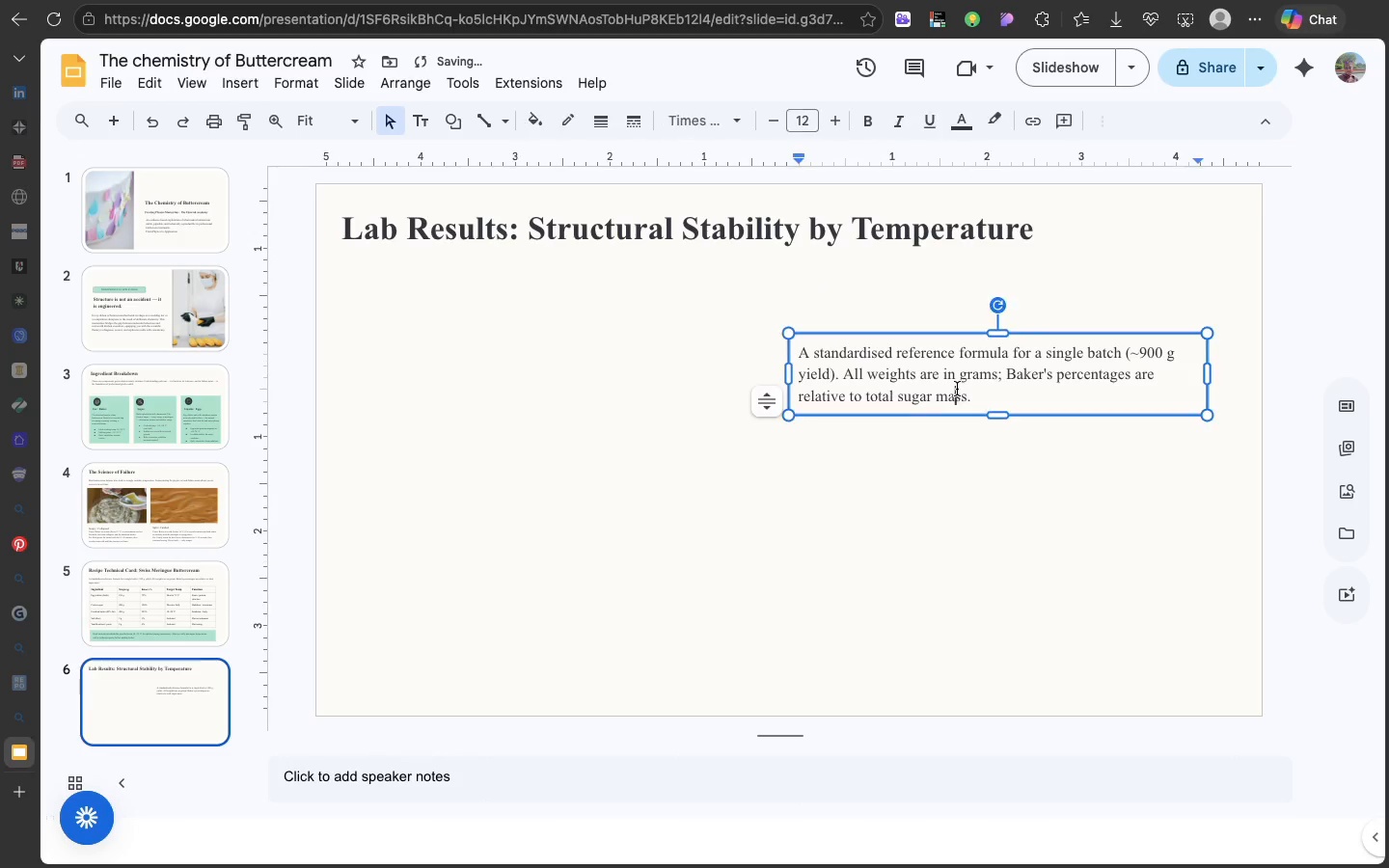 
left_click([957, 389])
 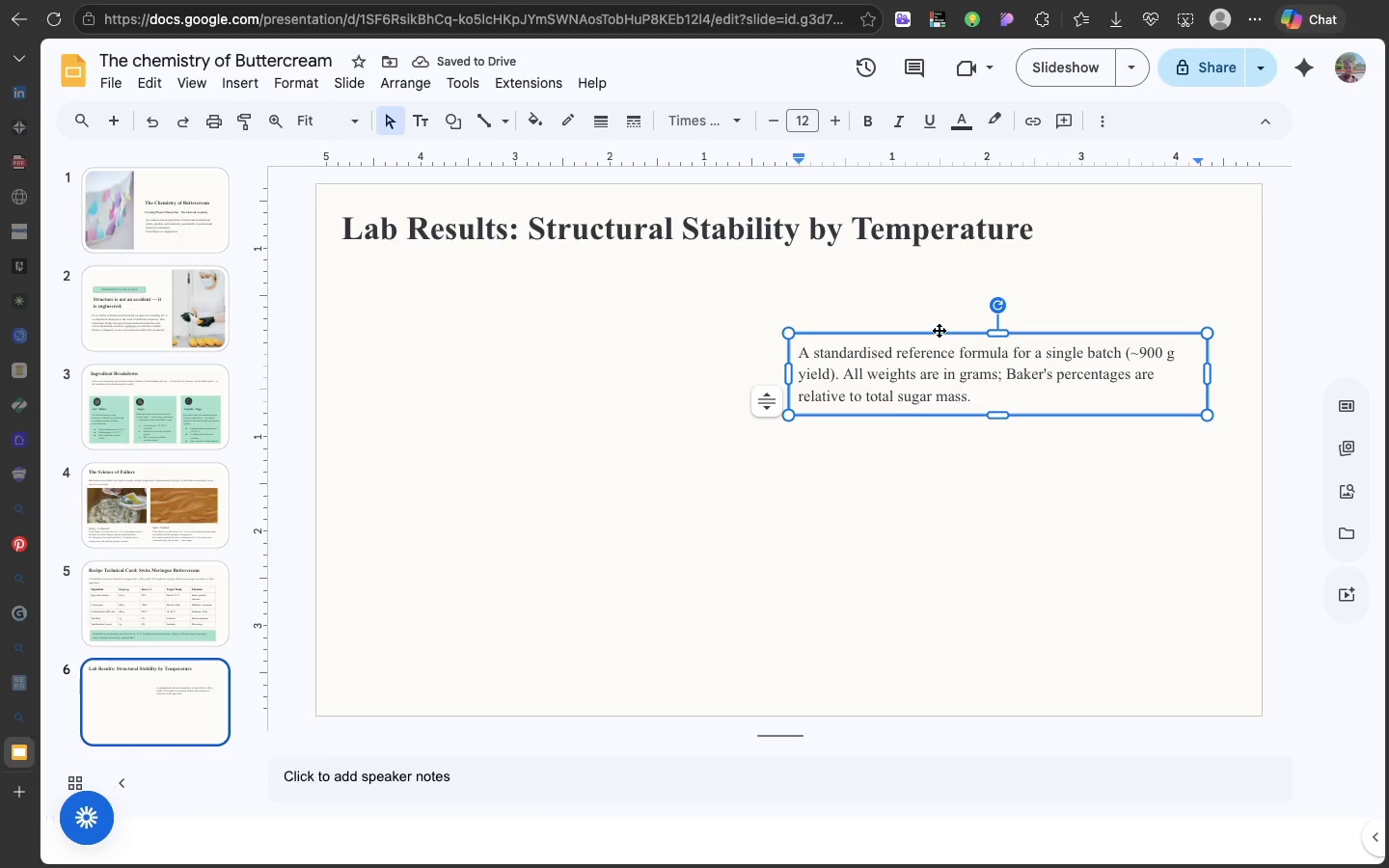 
left_click([939, 330])
 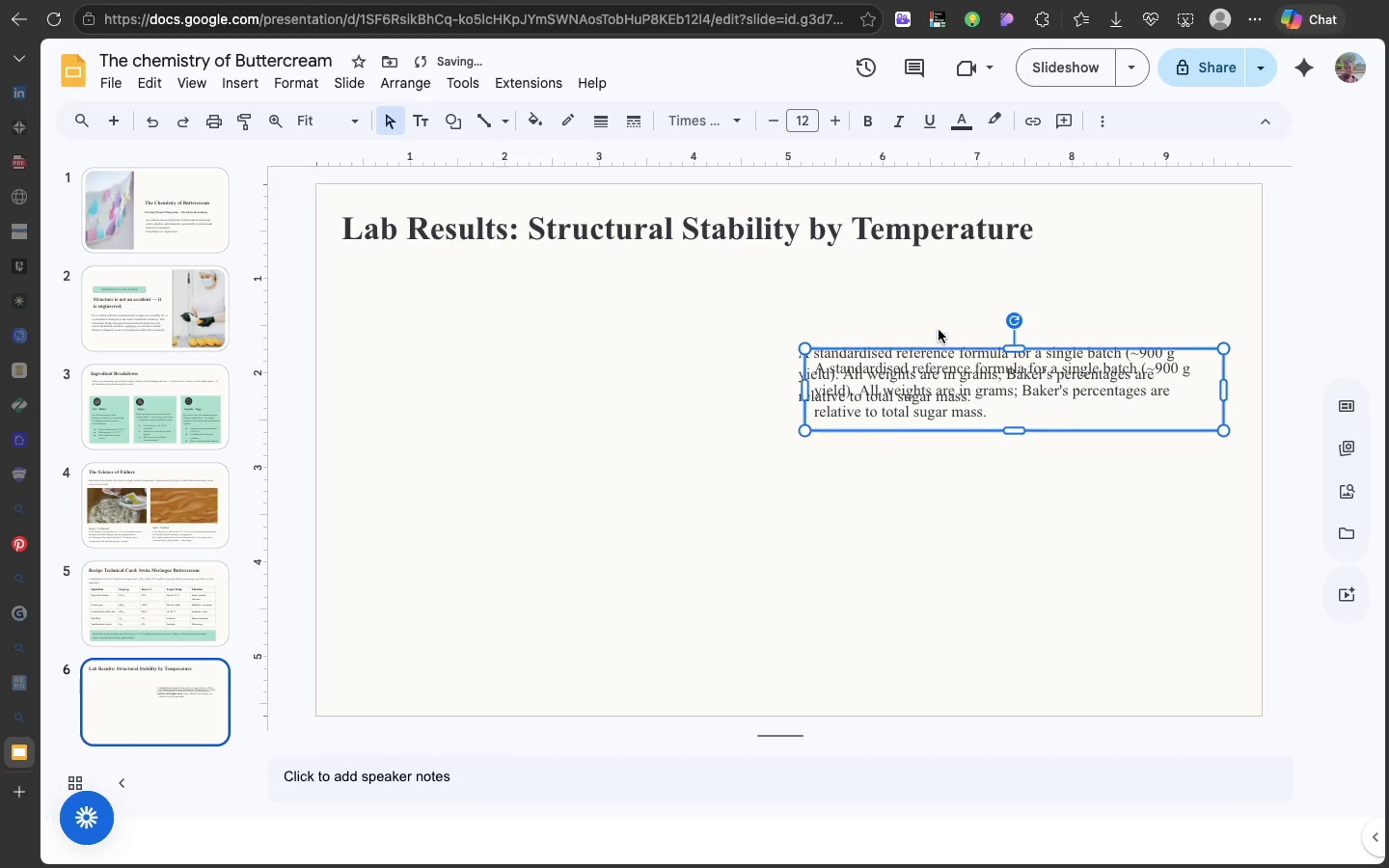 
key(Meta+D)
 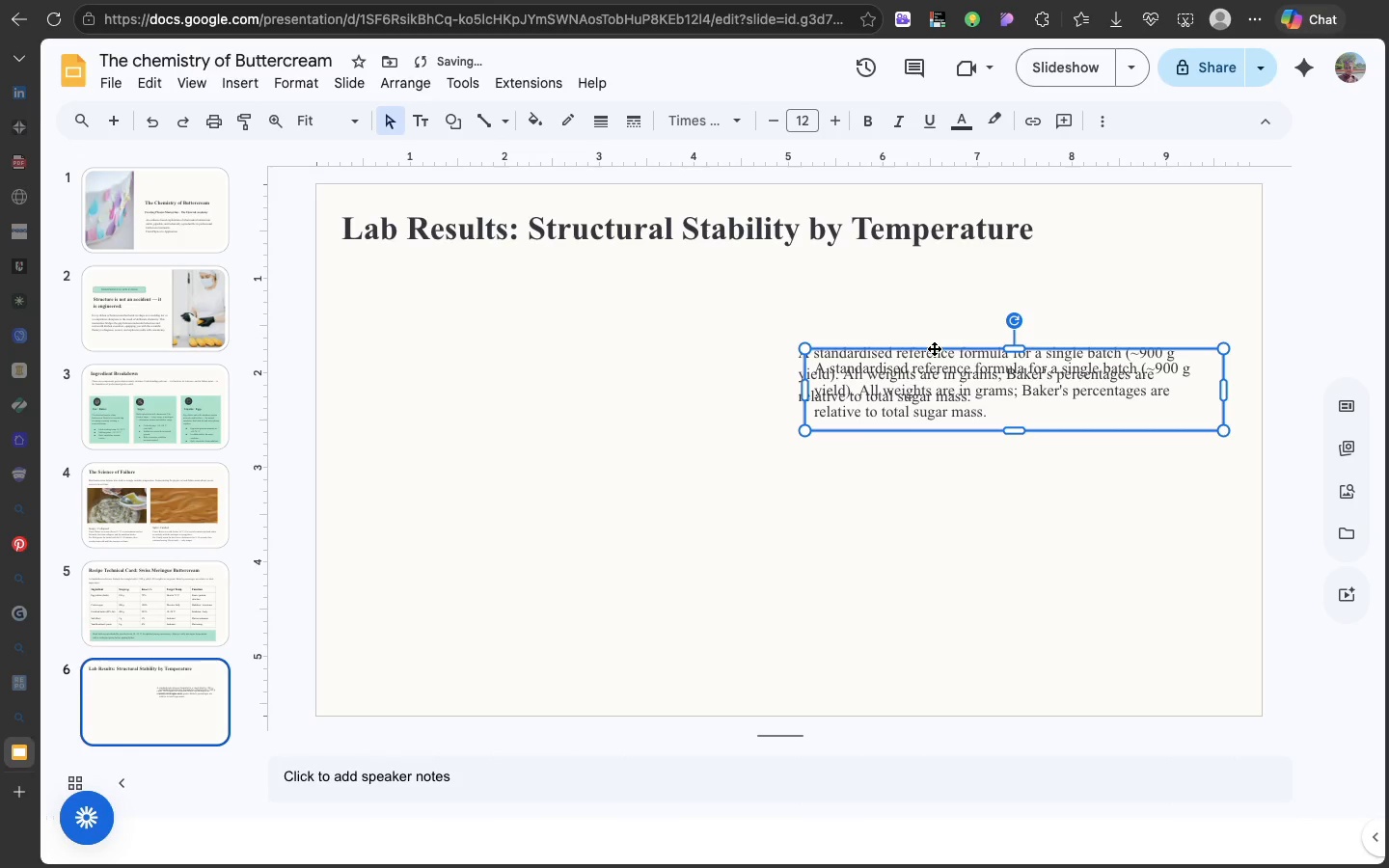 
left_click_drag(start_coordinate=[934, 348], to_coordinate=[928, 422])
 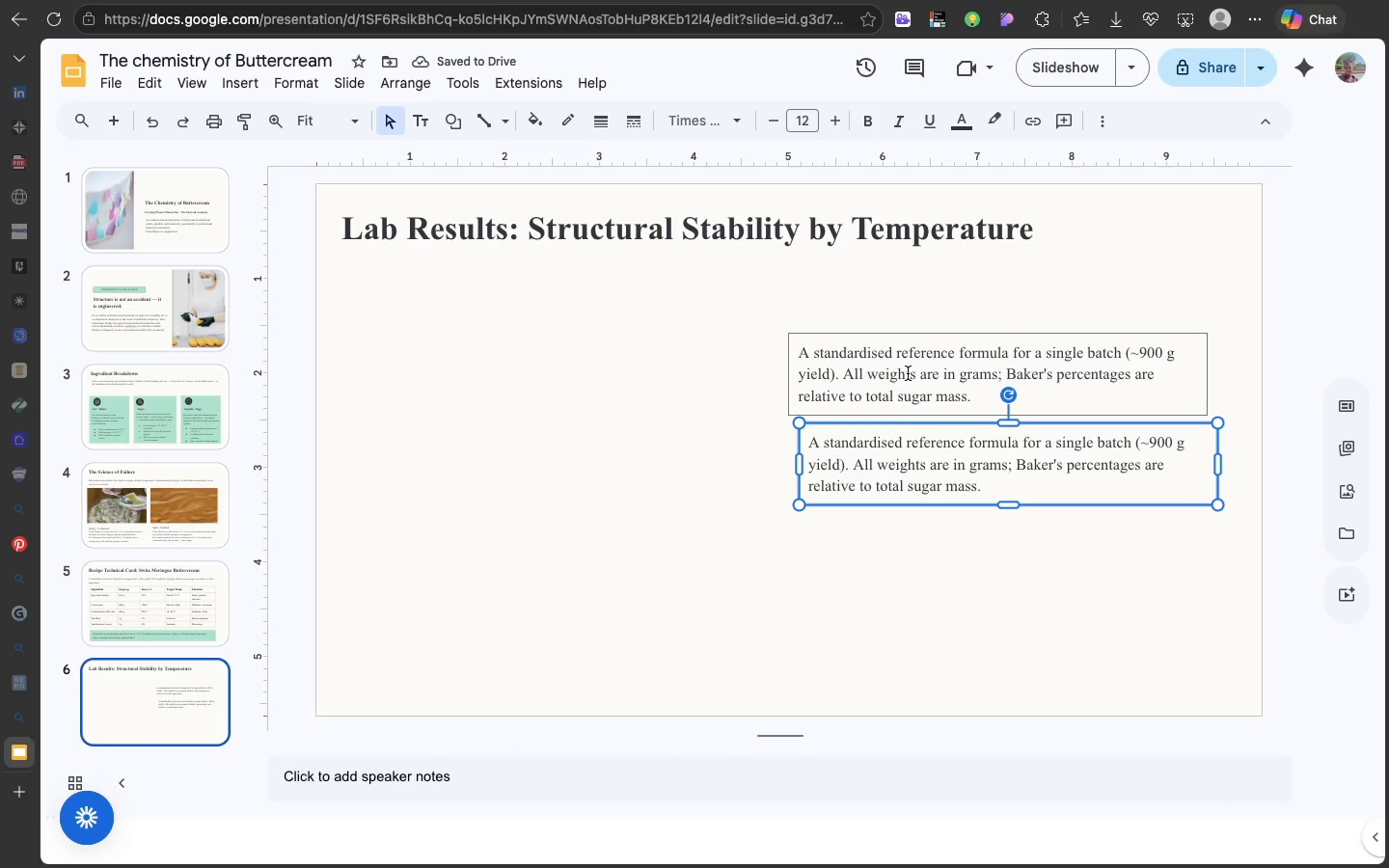 
double_click([908, 373])
 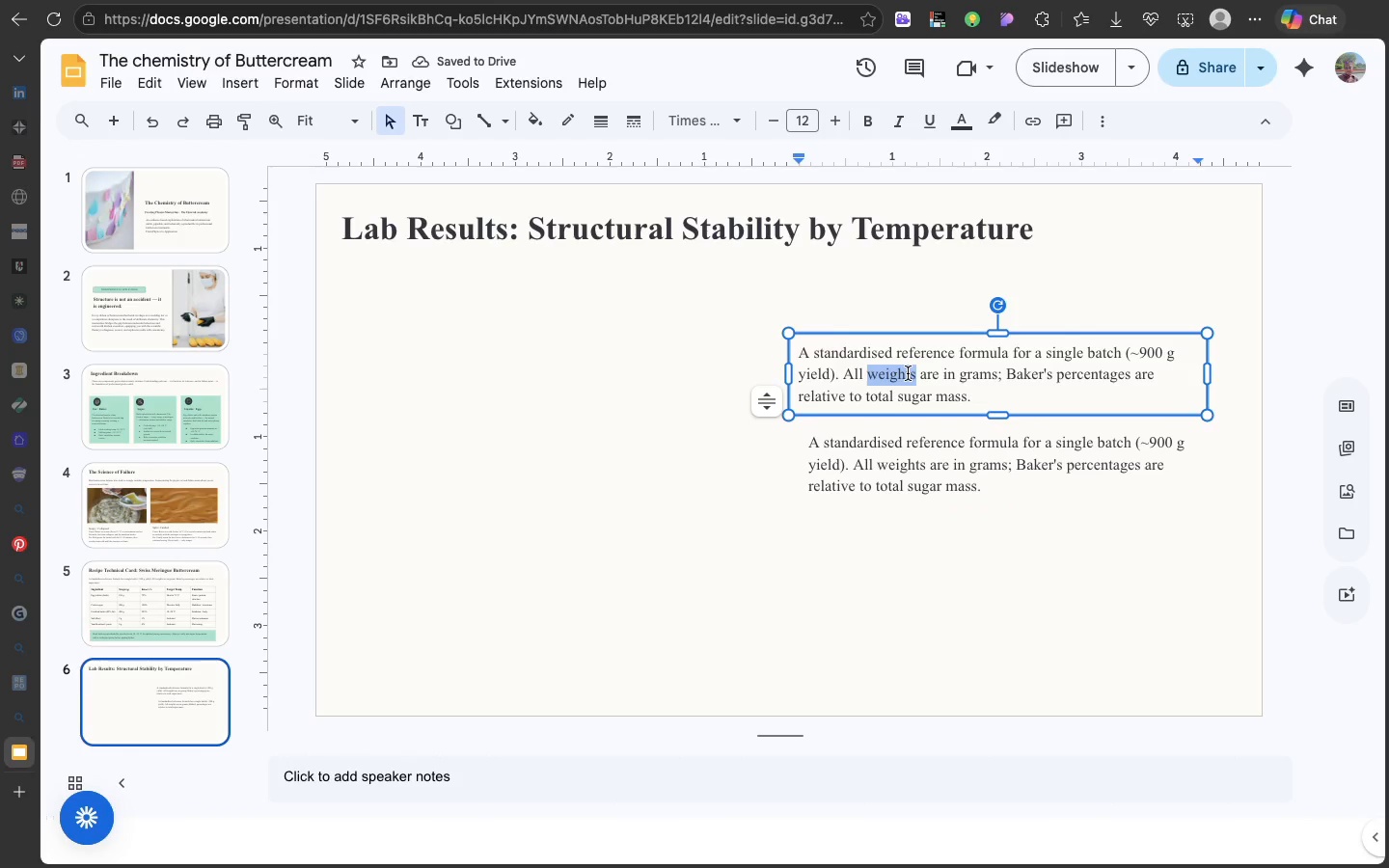 
triple_click([908, 373])
 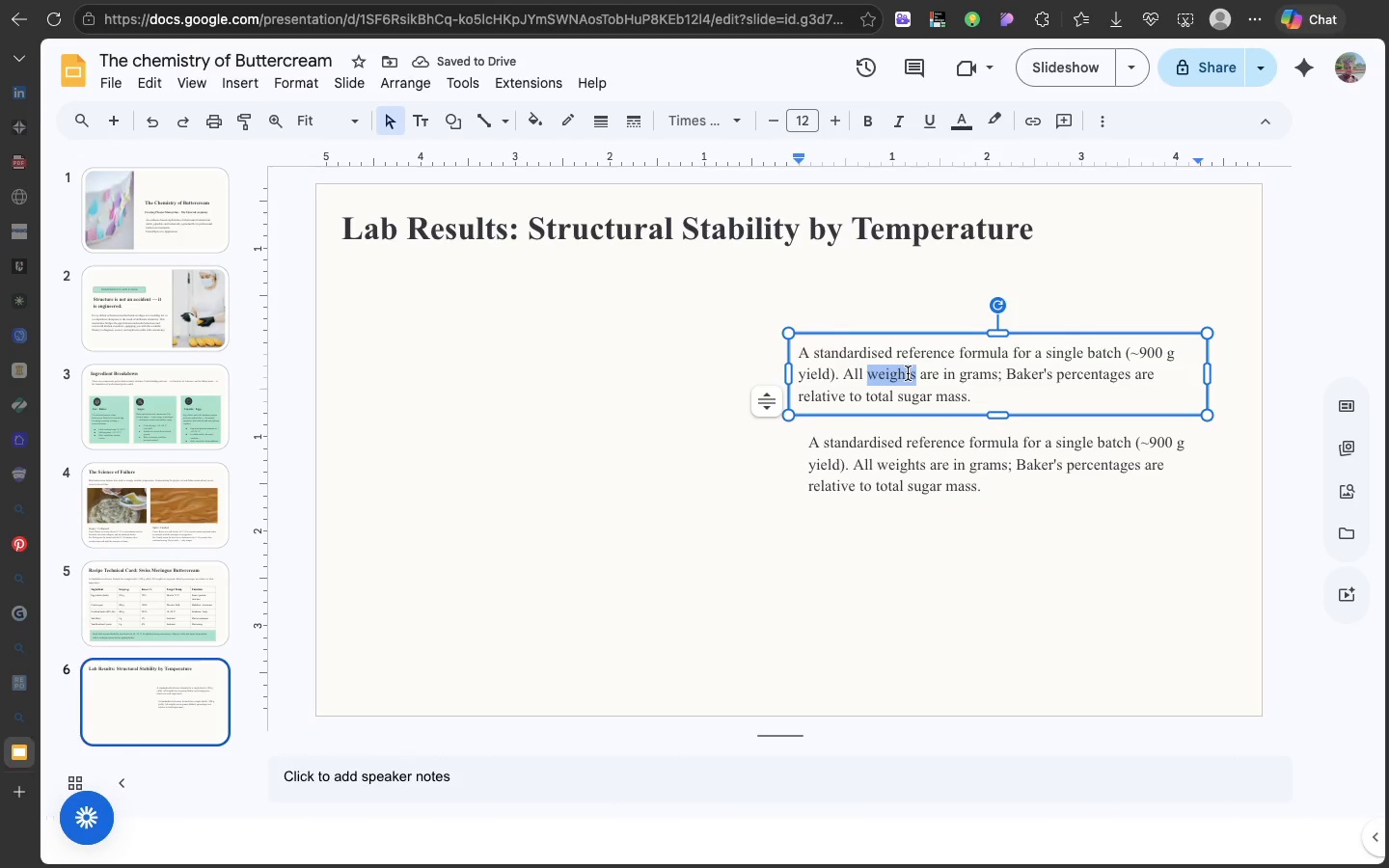 
triple_click([908, 373])
 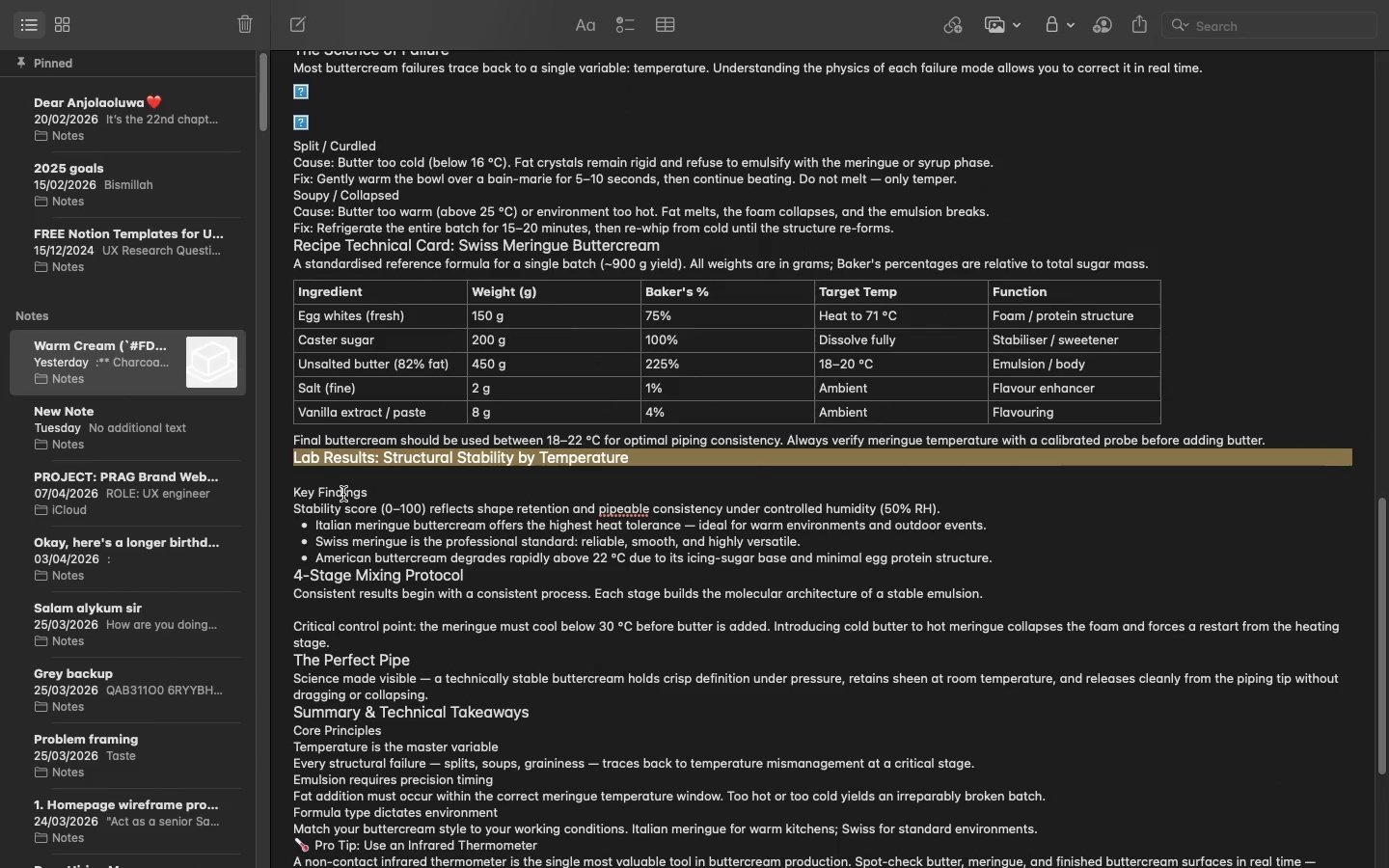 
wait(6.03)
 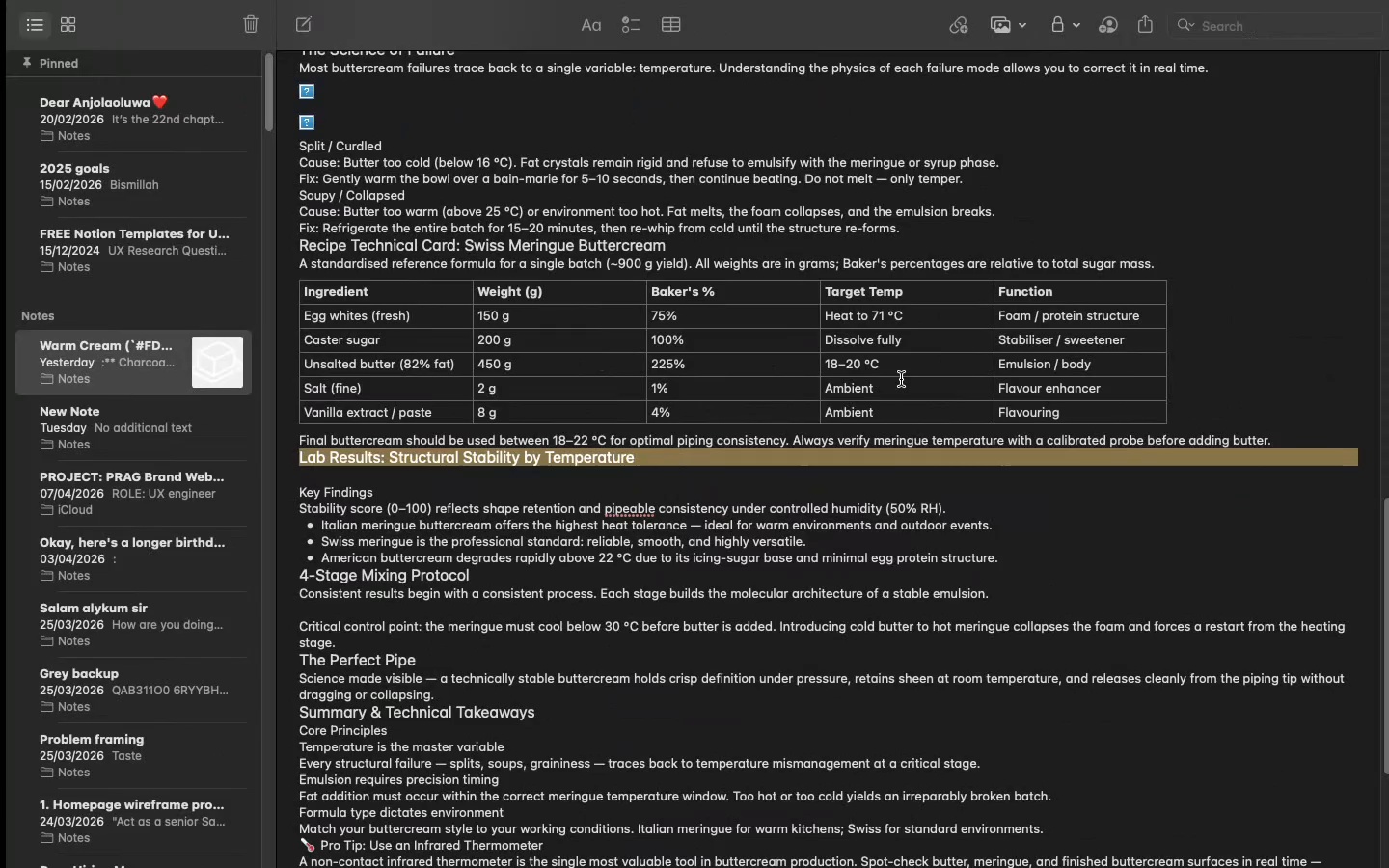 
double_click([343, 494])
 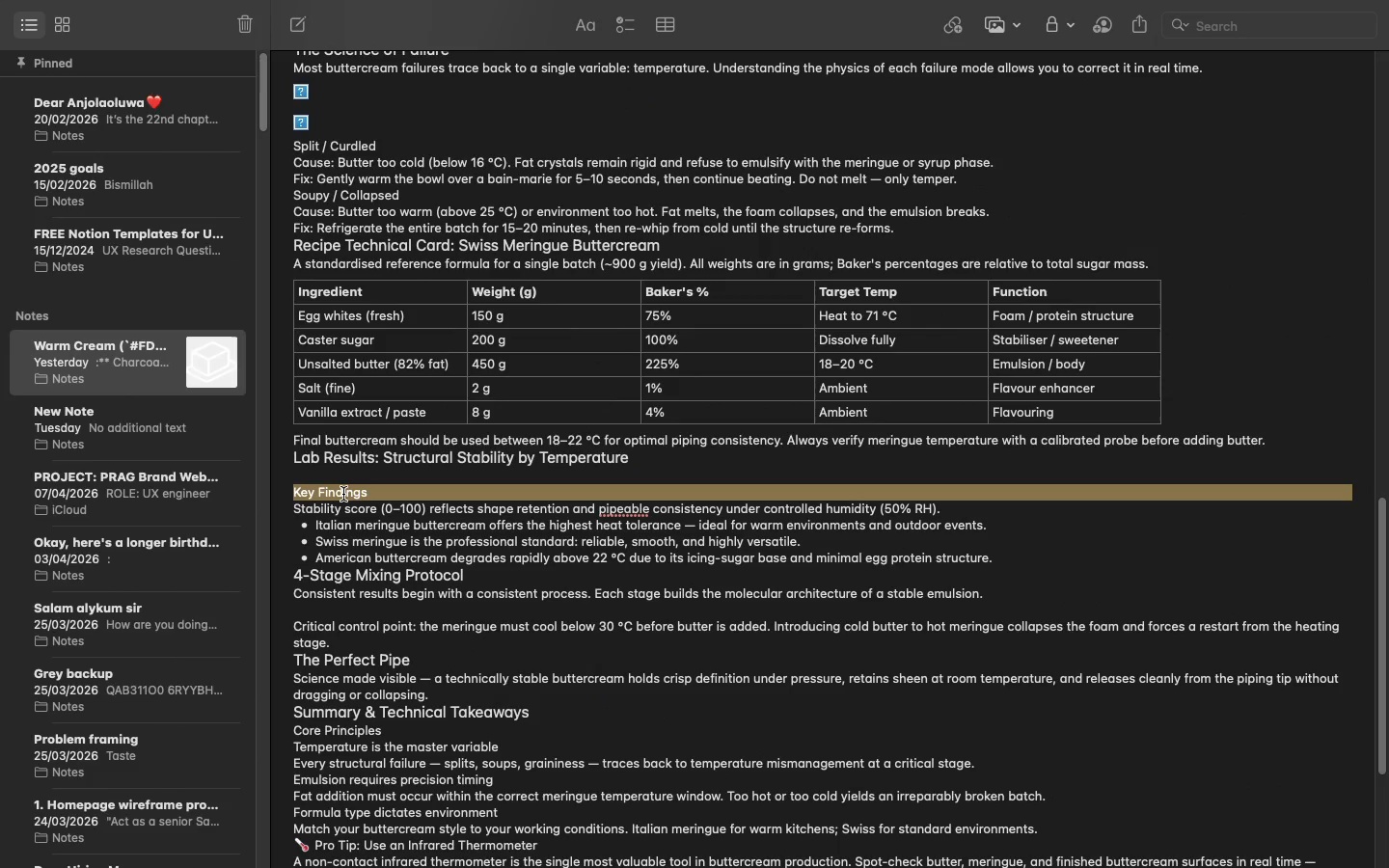 
triple_click([343, 494])
 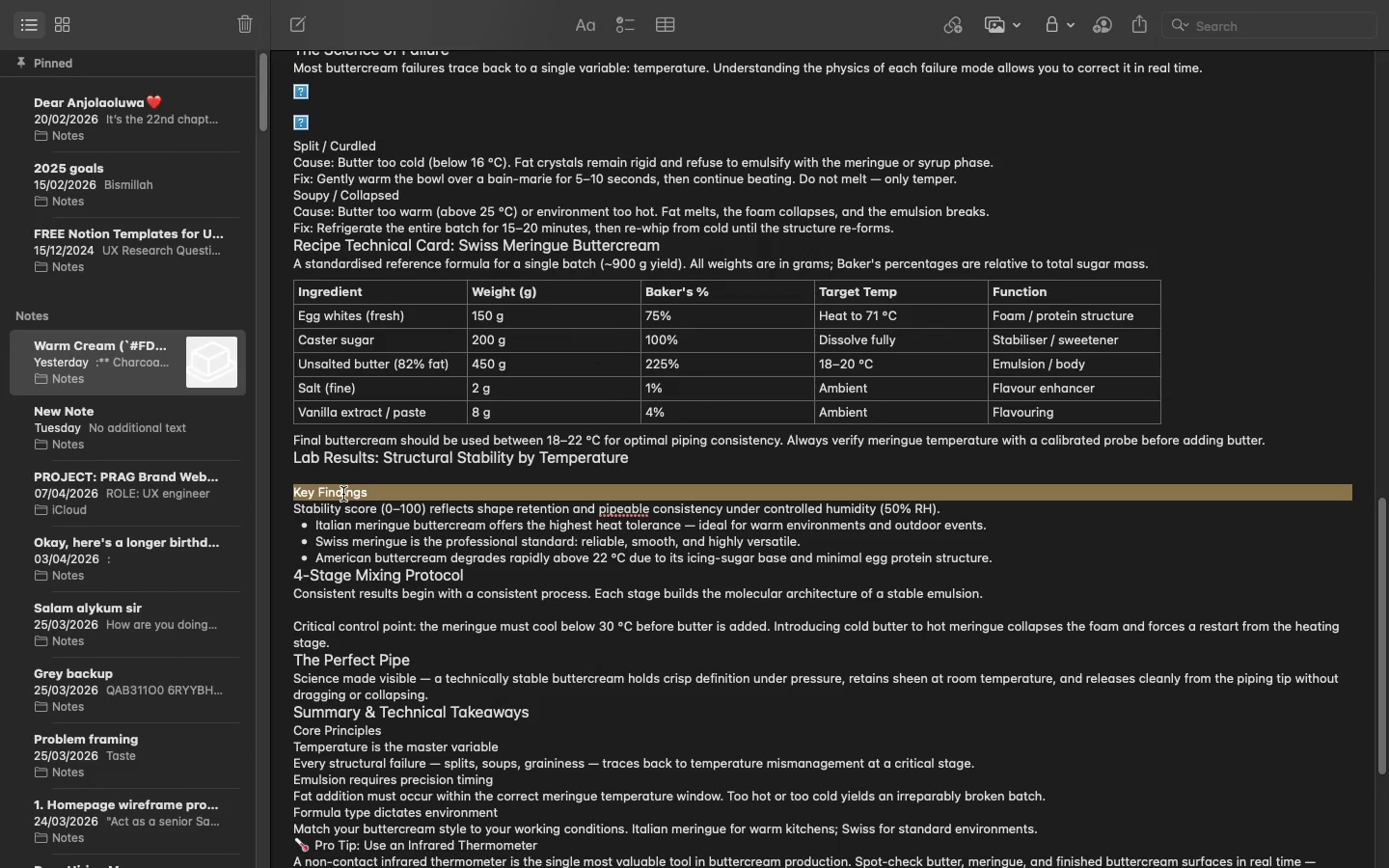 
key(Meta+C)
 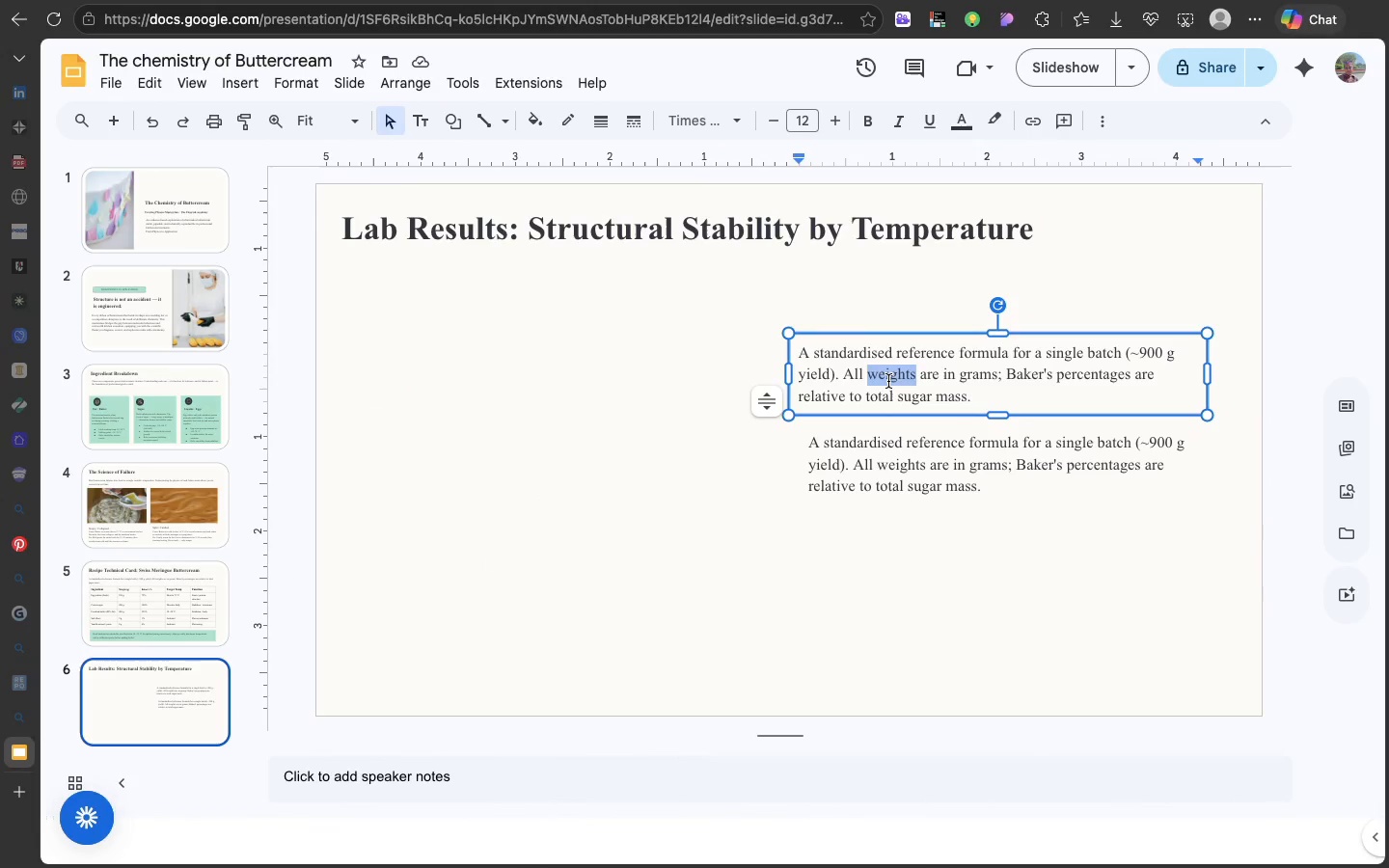 
double_click([888, 381])
 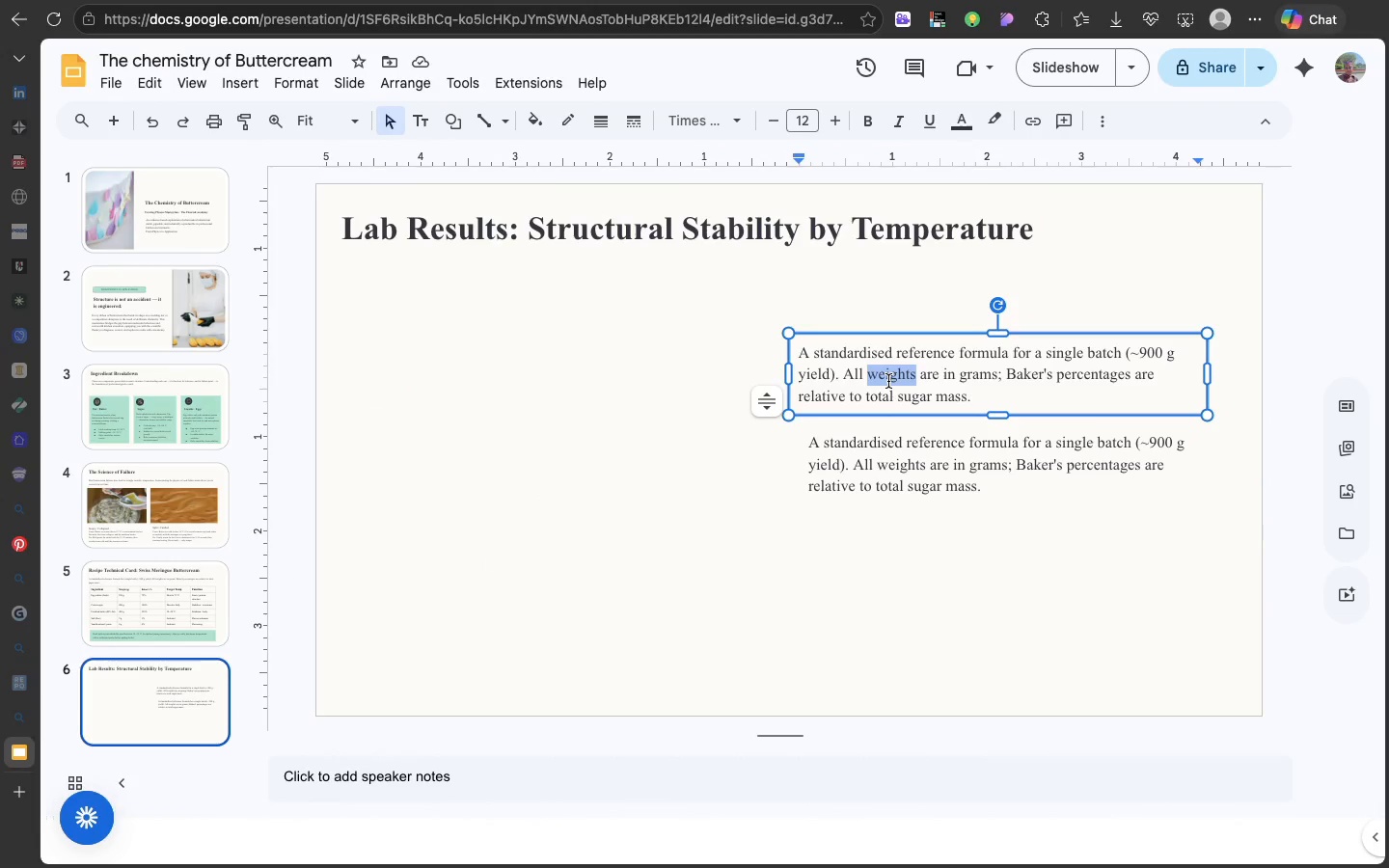 
triple_click([888, 381])
 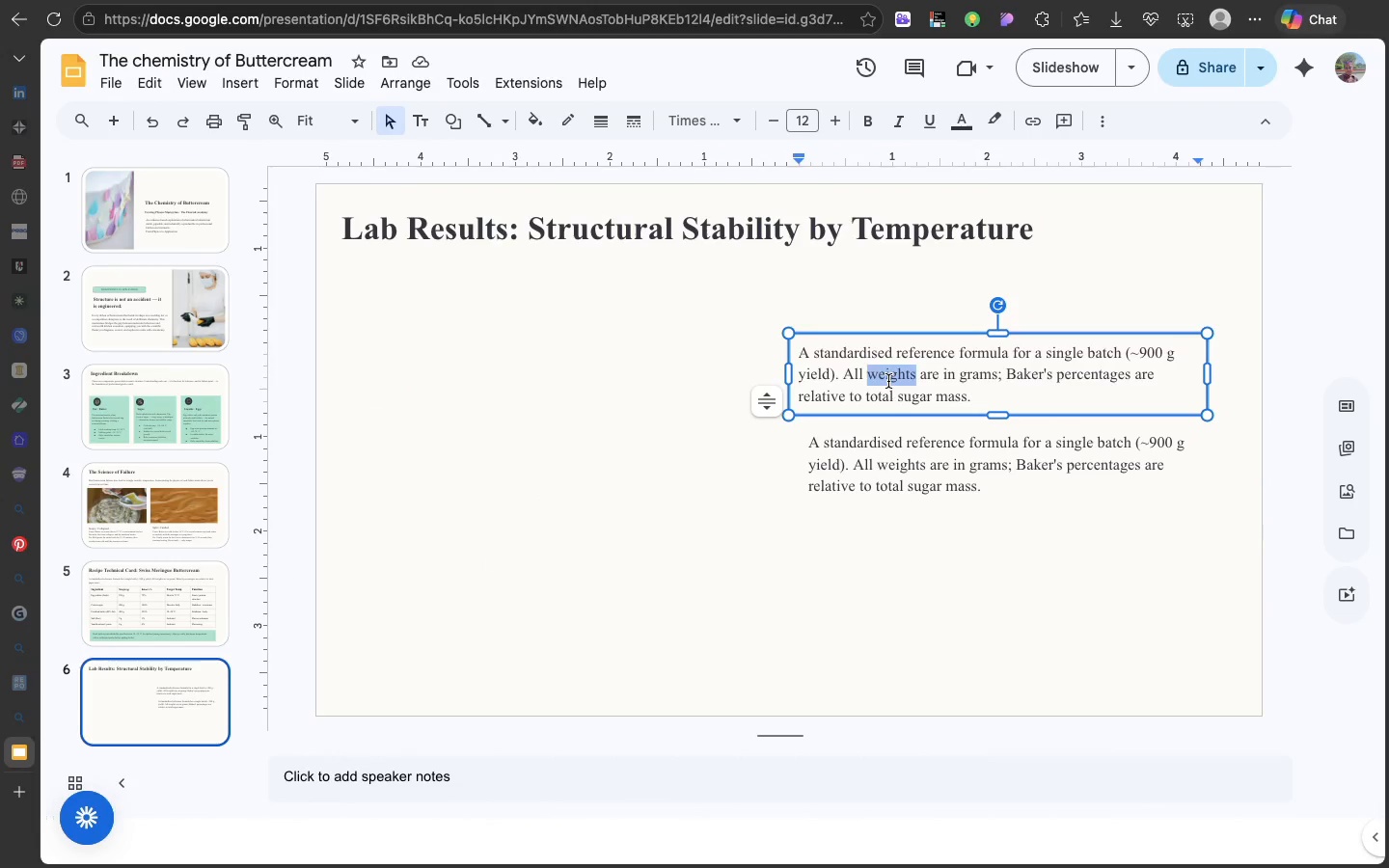 
triple_click([888, 381])
 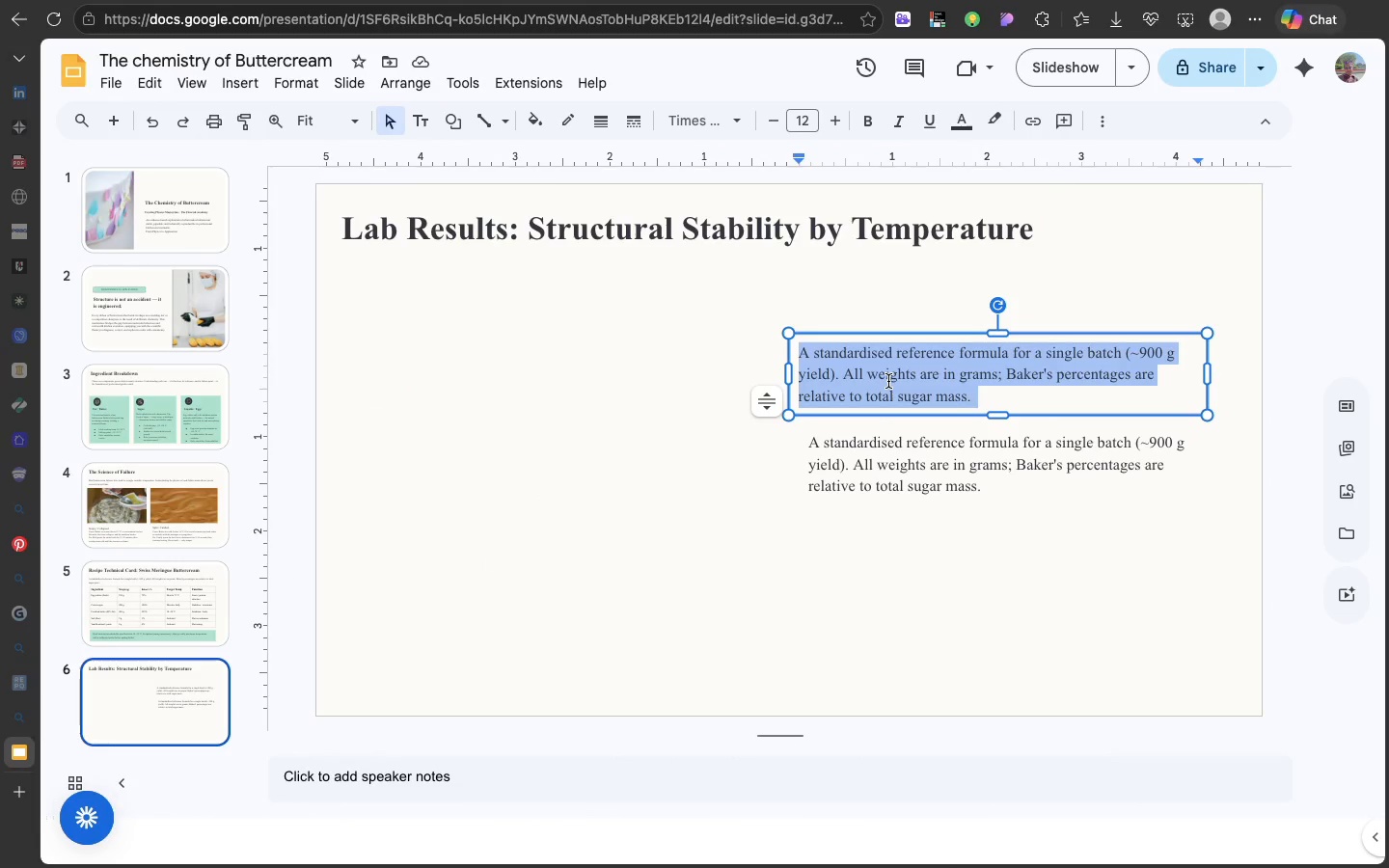 
triple_click([888, 381])
 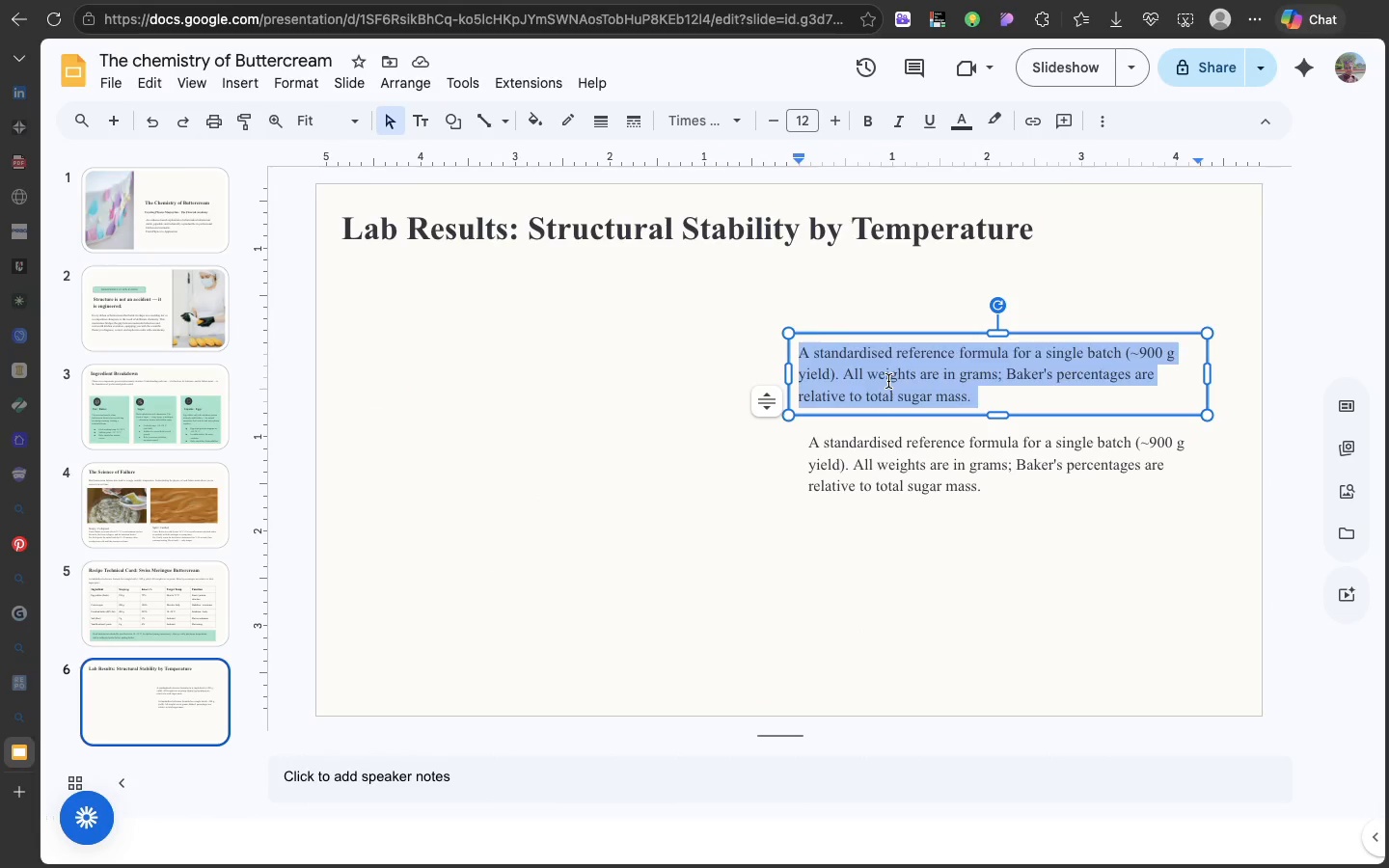 
key(Meta+V)
 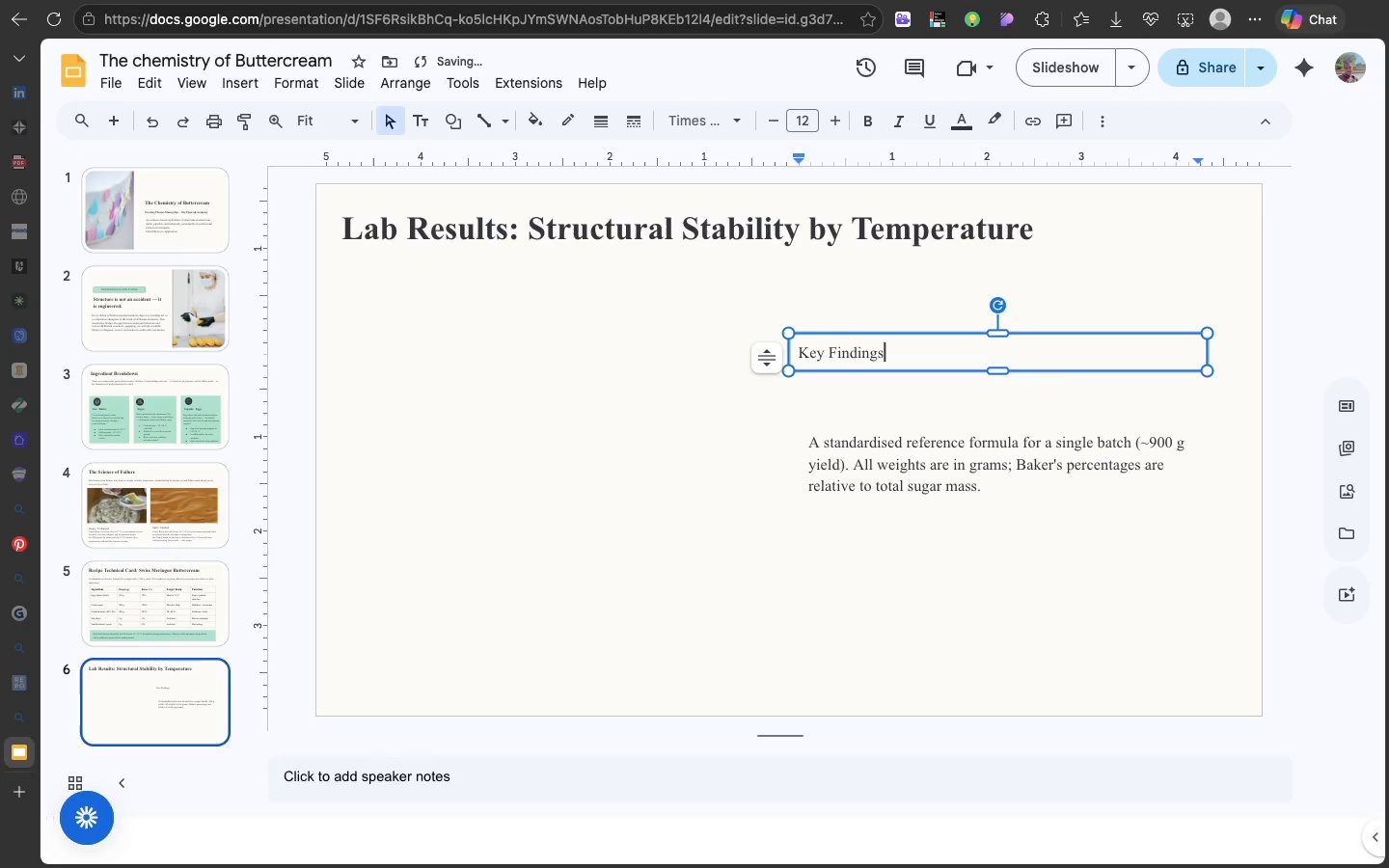 
key(Backspace)
 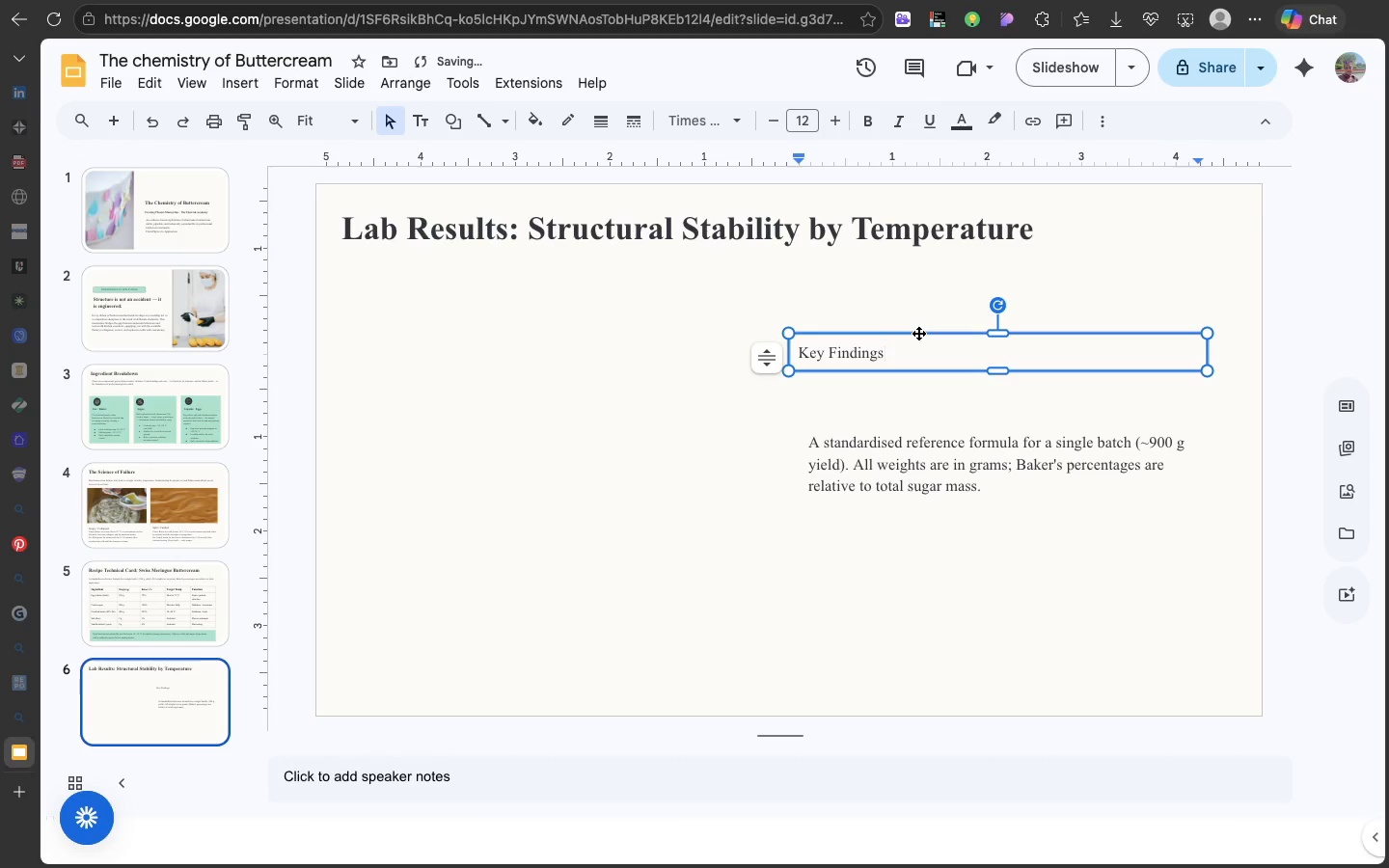 
left_click([918, 333])
 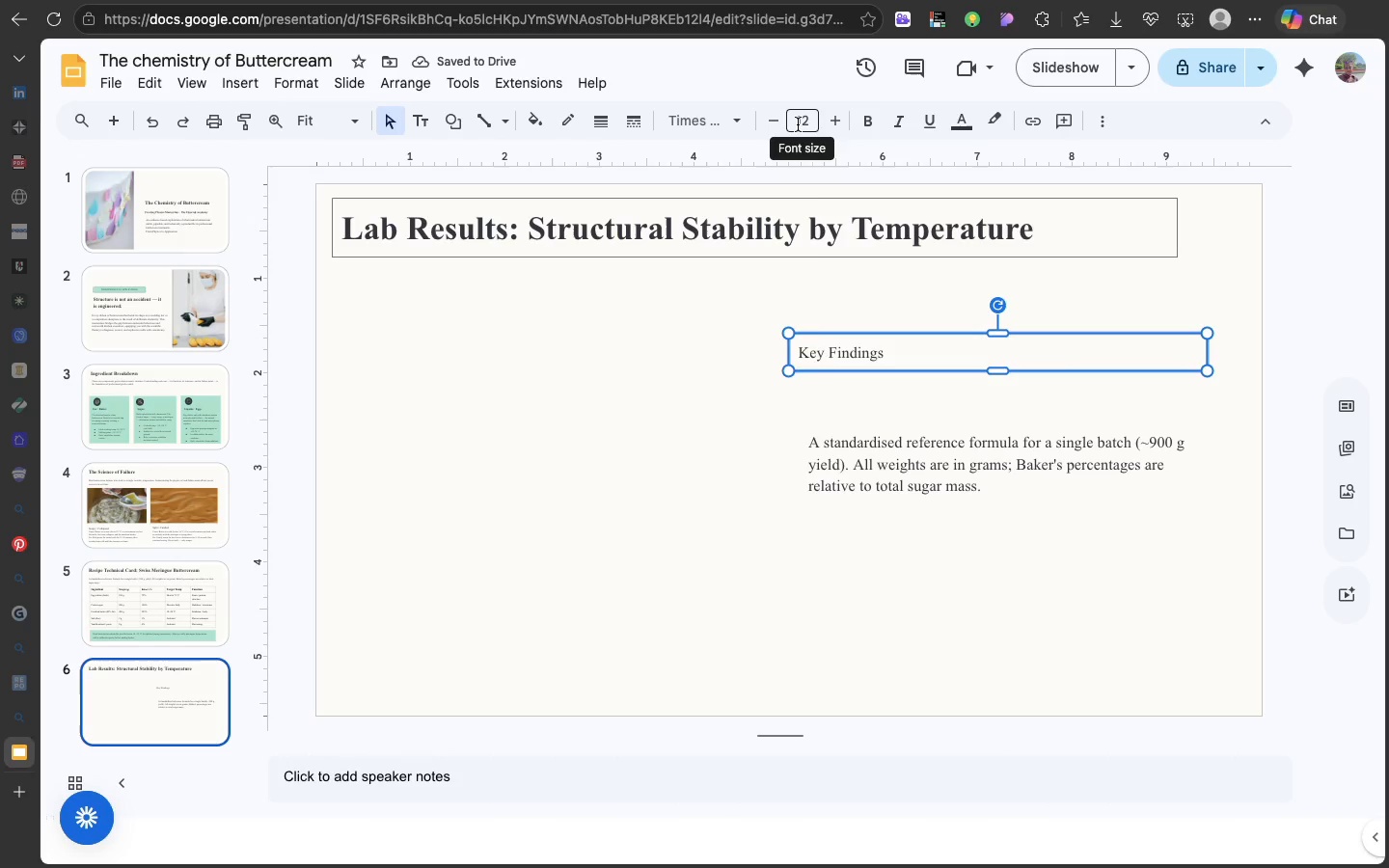 
left_click([798, 124])
 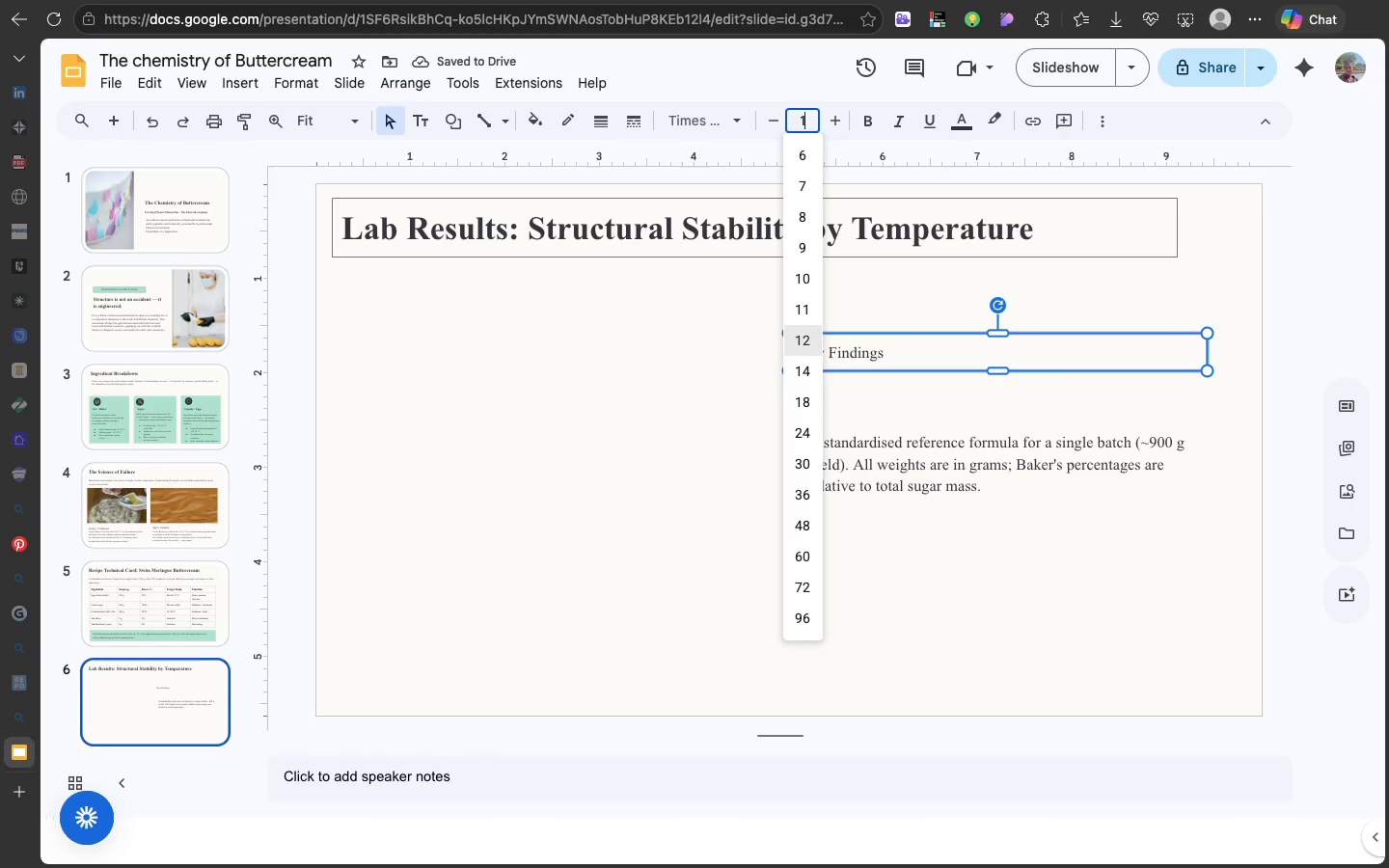 
type(16)
 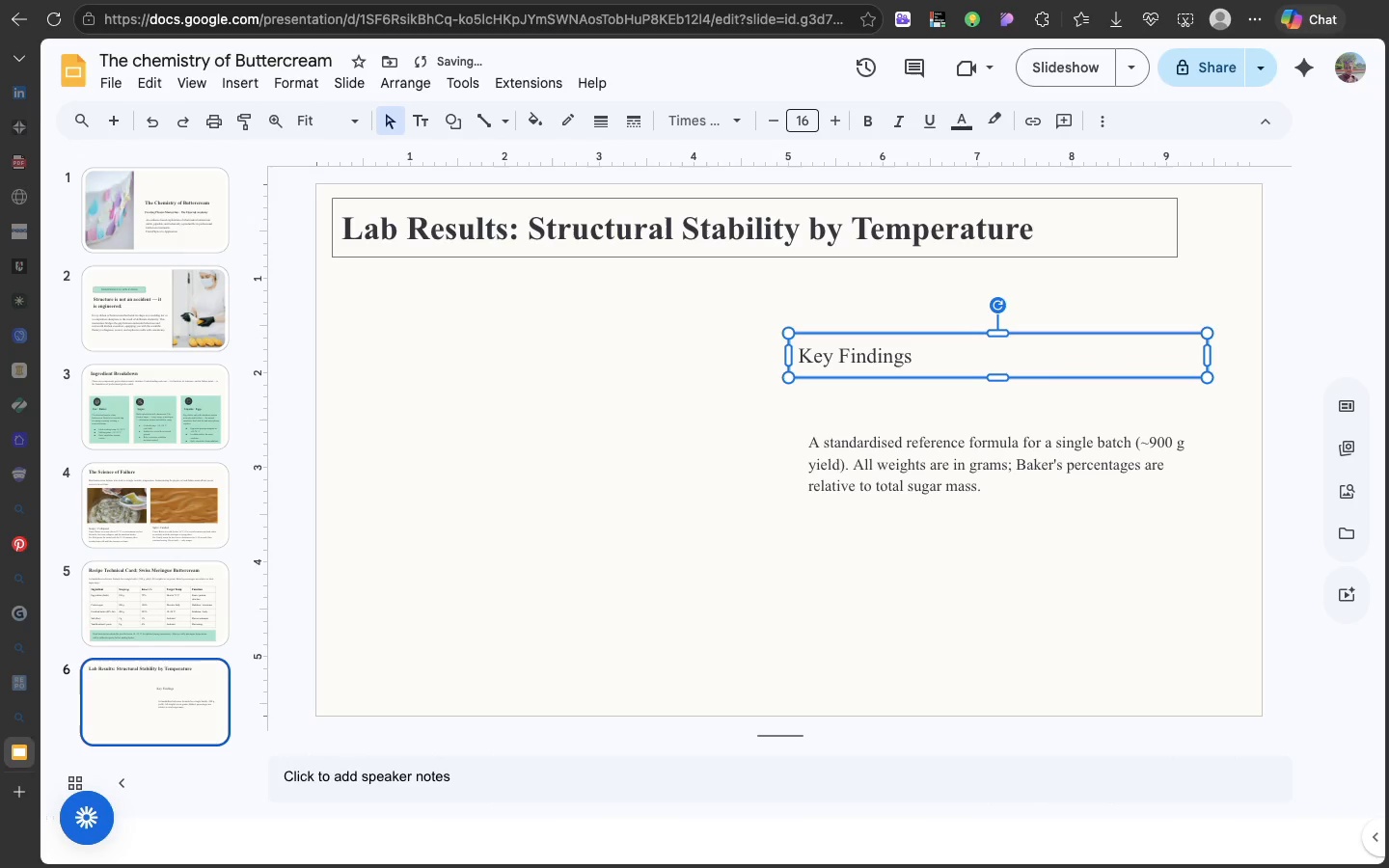 
key(Enter)
 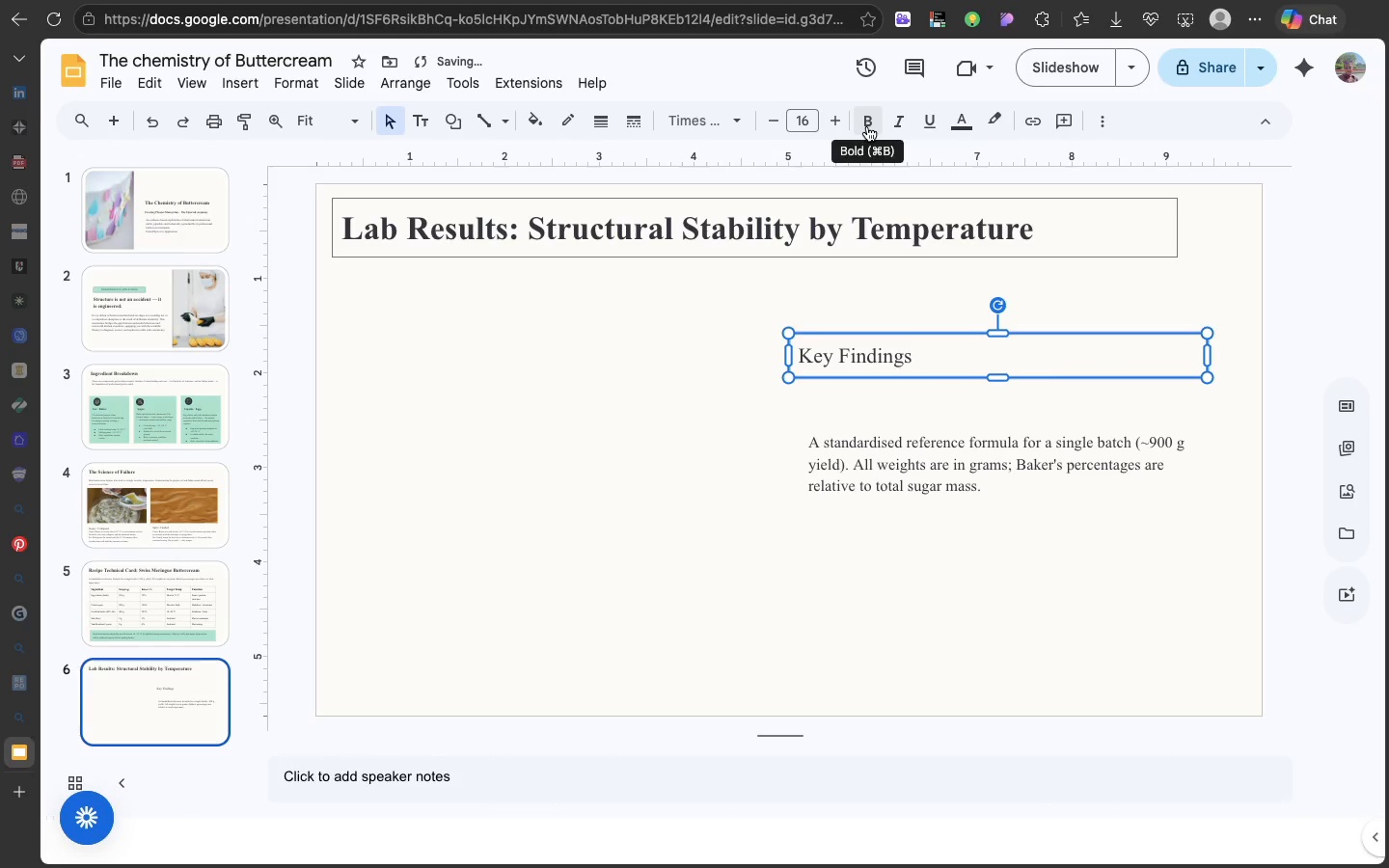 
left_click([867, 126])
 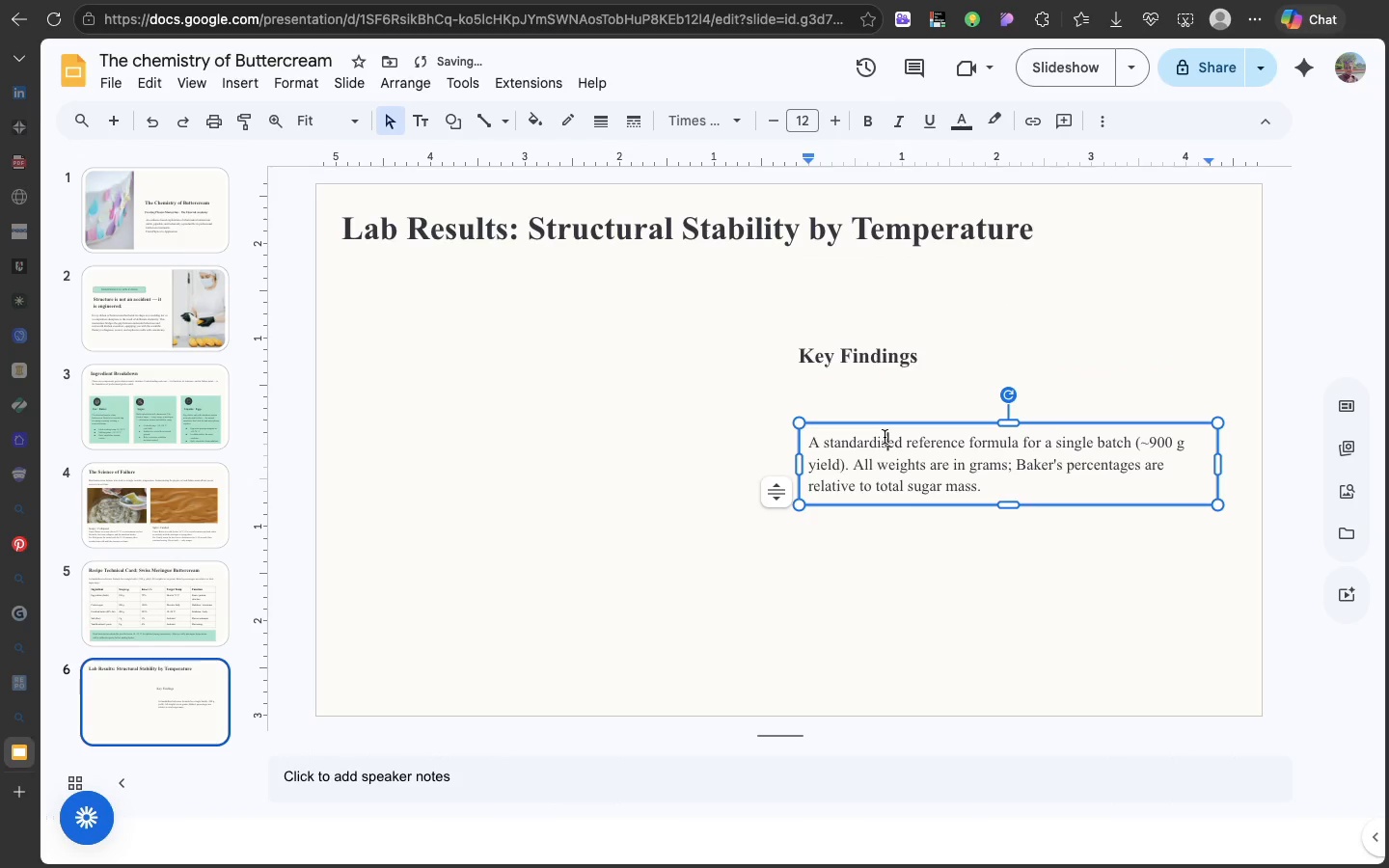 
left_click([885, 439])
 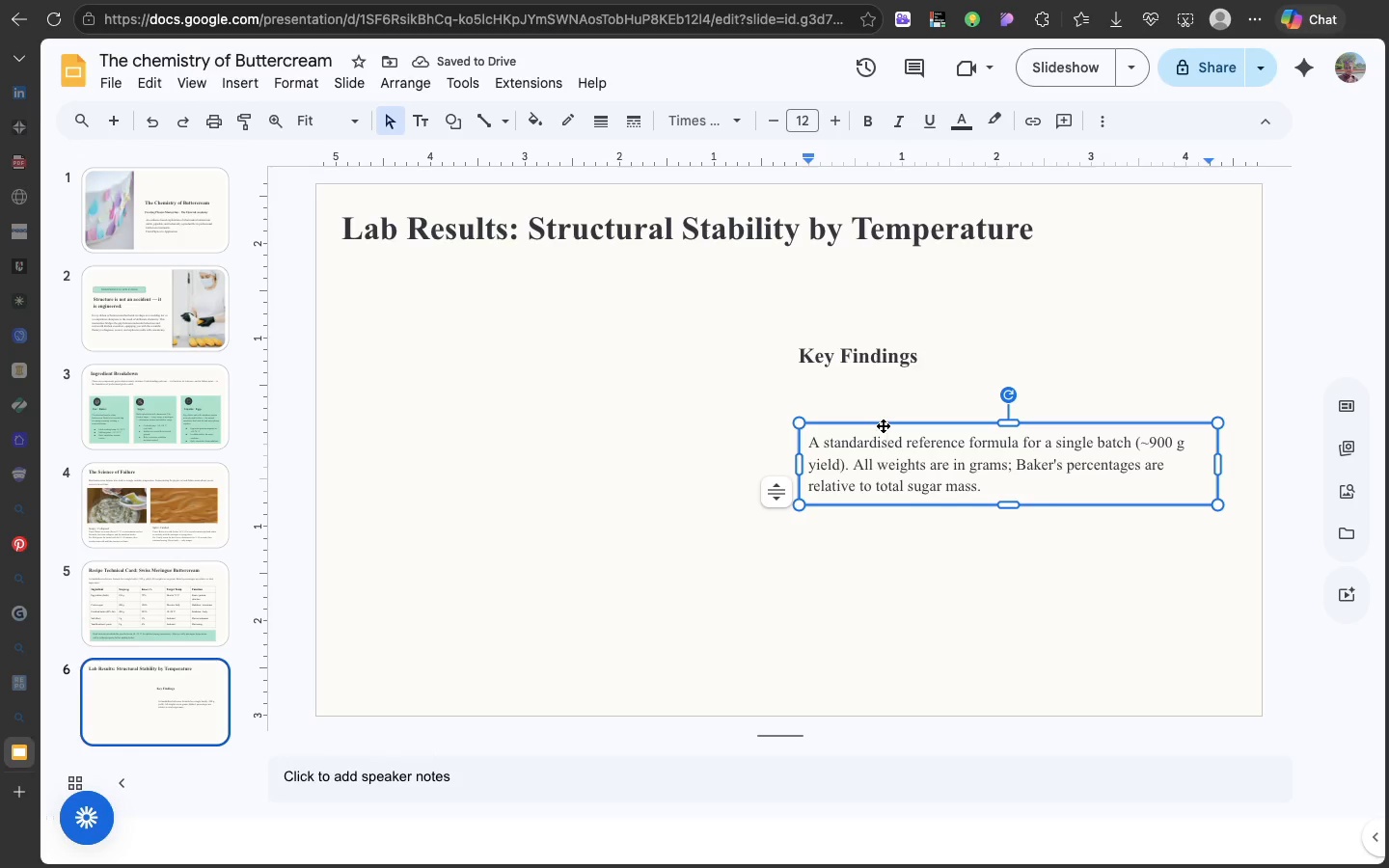 
left_click_drag(start_coordinate=[883, 425], to_coordinate=[883, 386])
 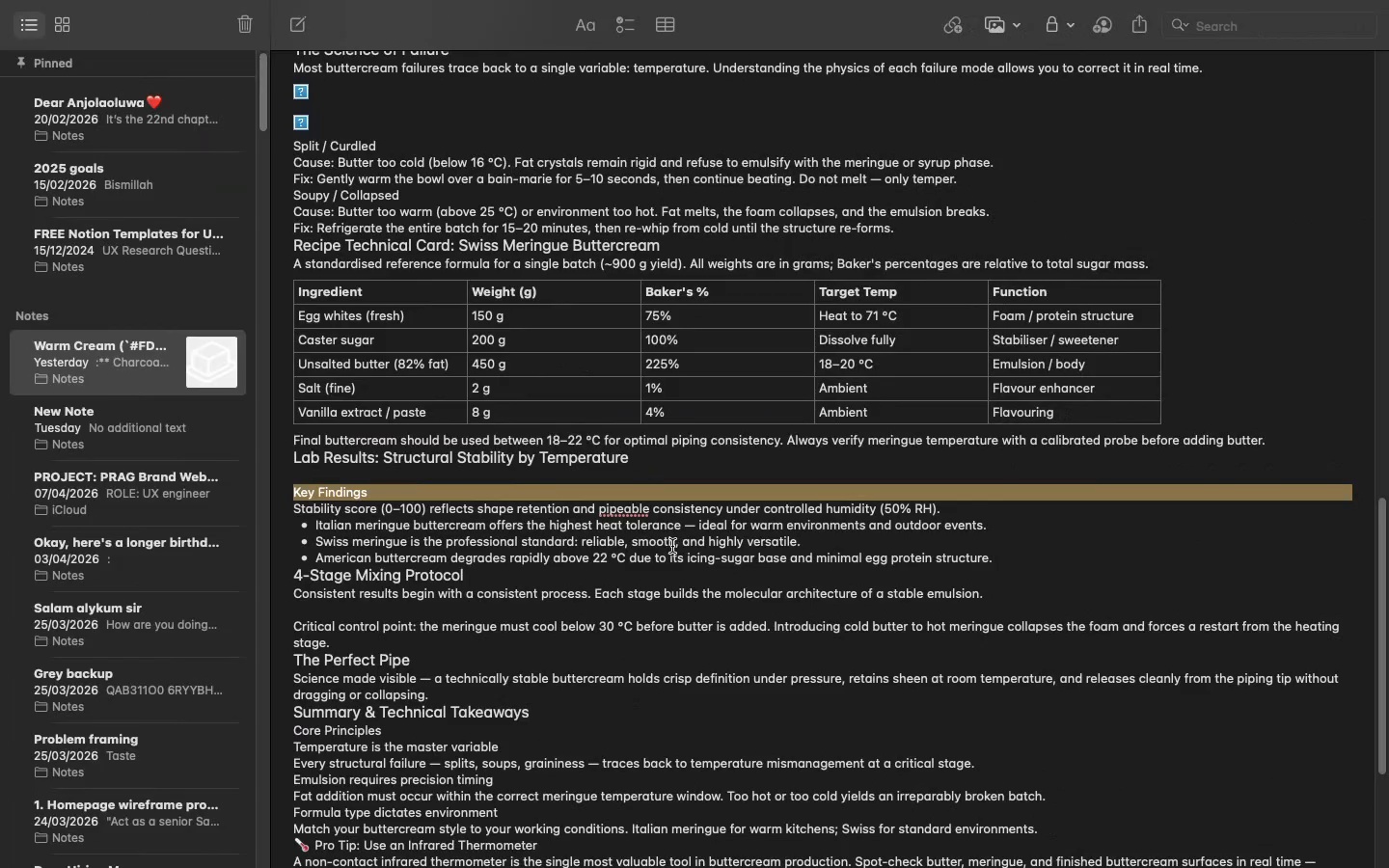 
wait(8.71)
 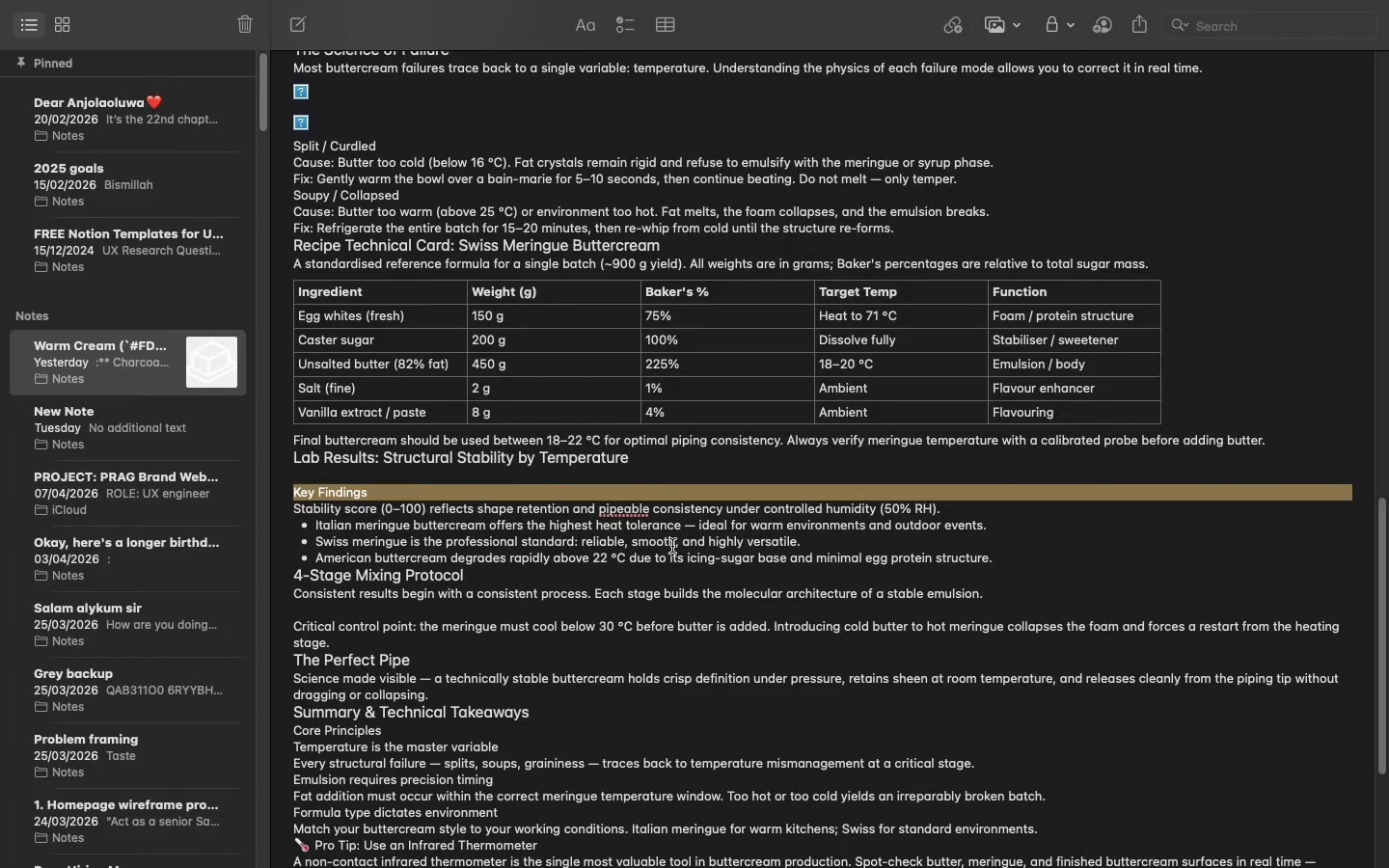 
left_click_drag(start_coordinate=[293, 507], to_coordinate=[1002, 553])
 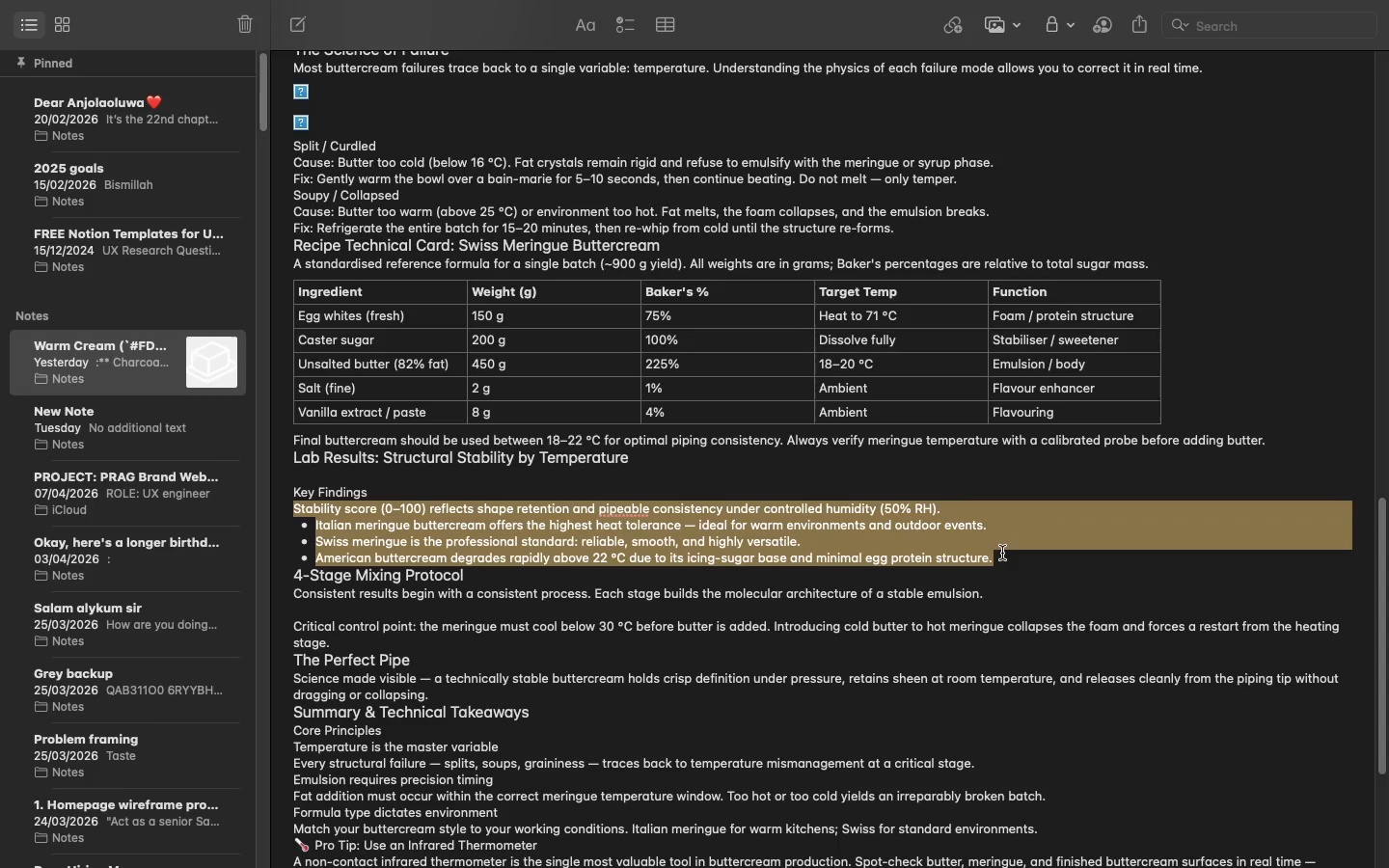 
key(Meta+C)
 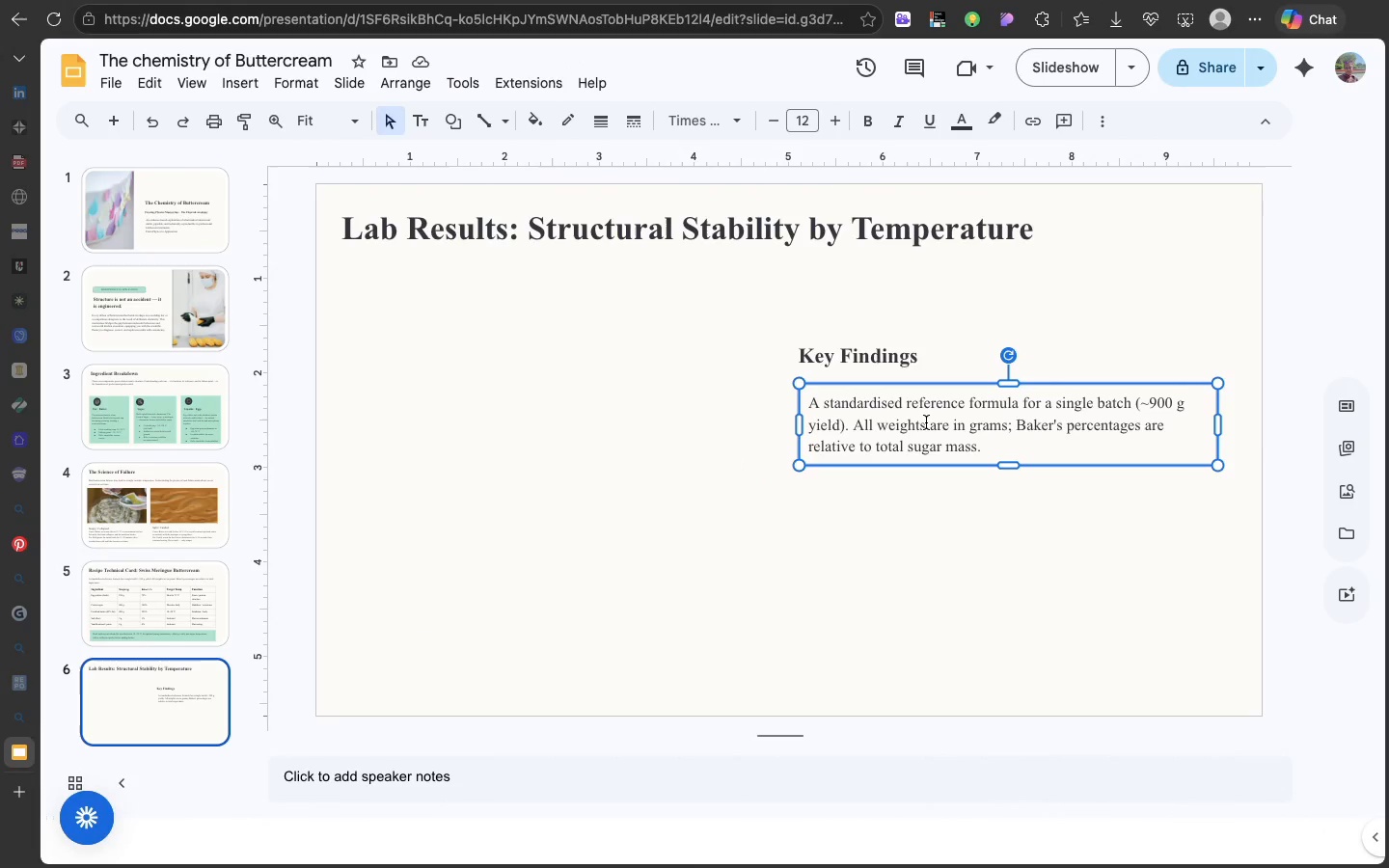 
double_click([926, 422])
 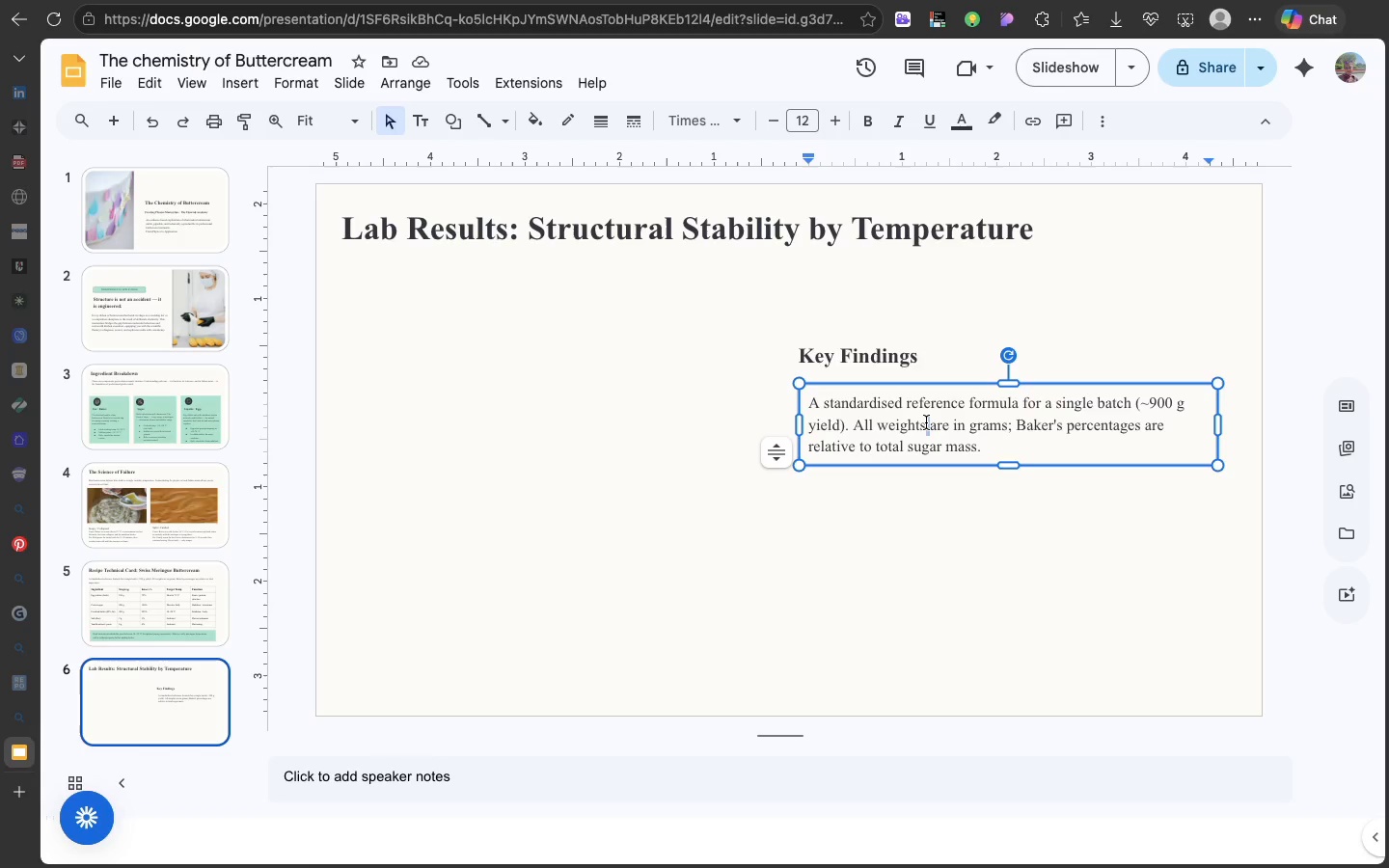 
triple_click([926, 422])
 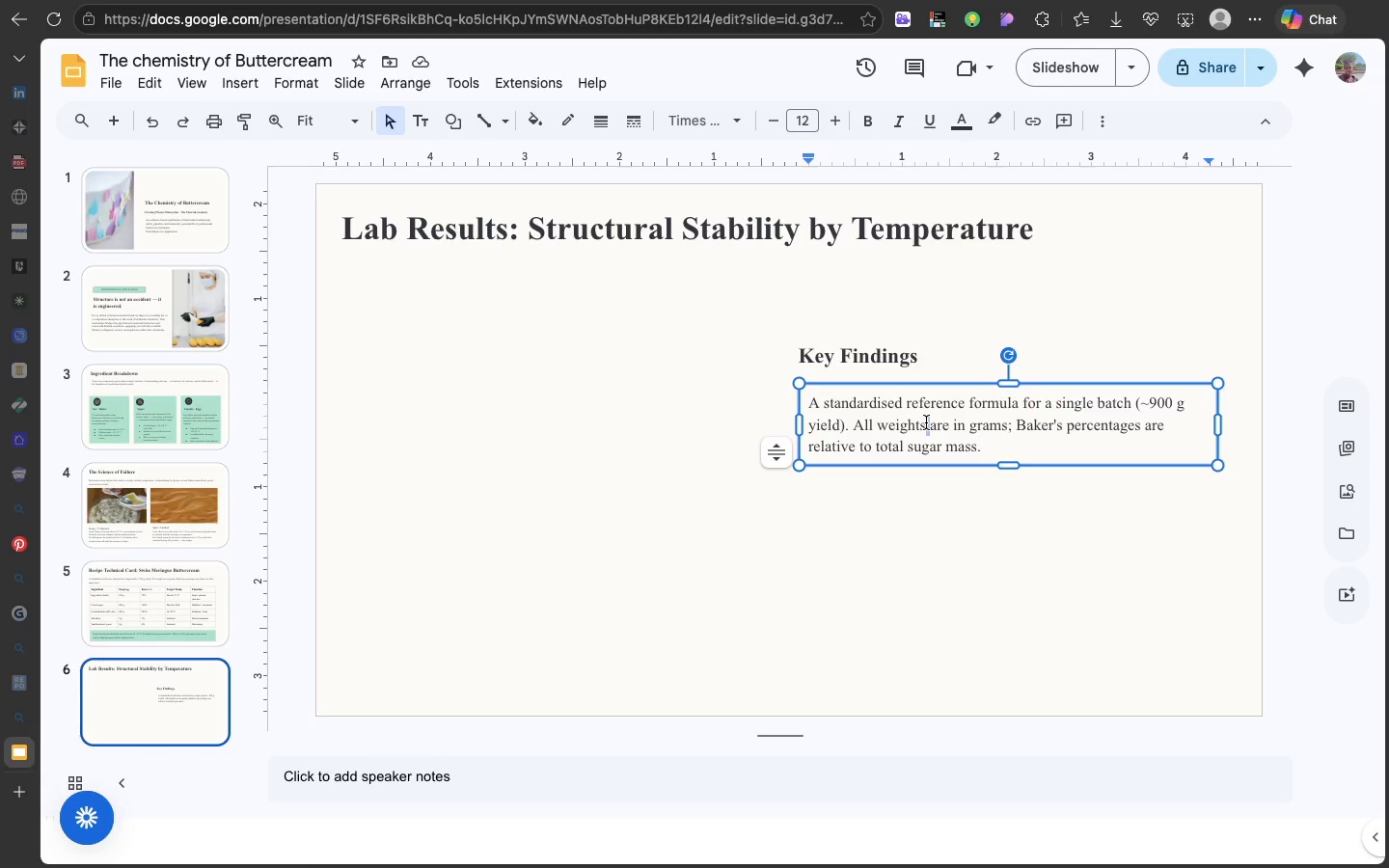 
triple_click([926, 422])
 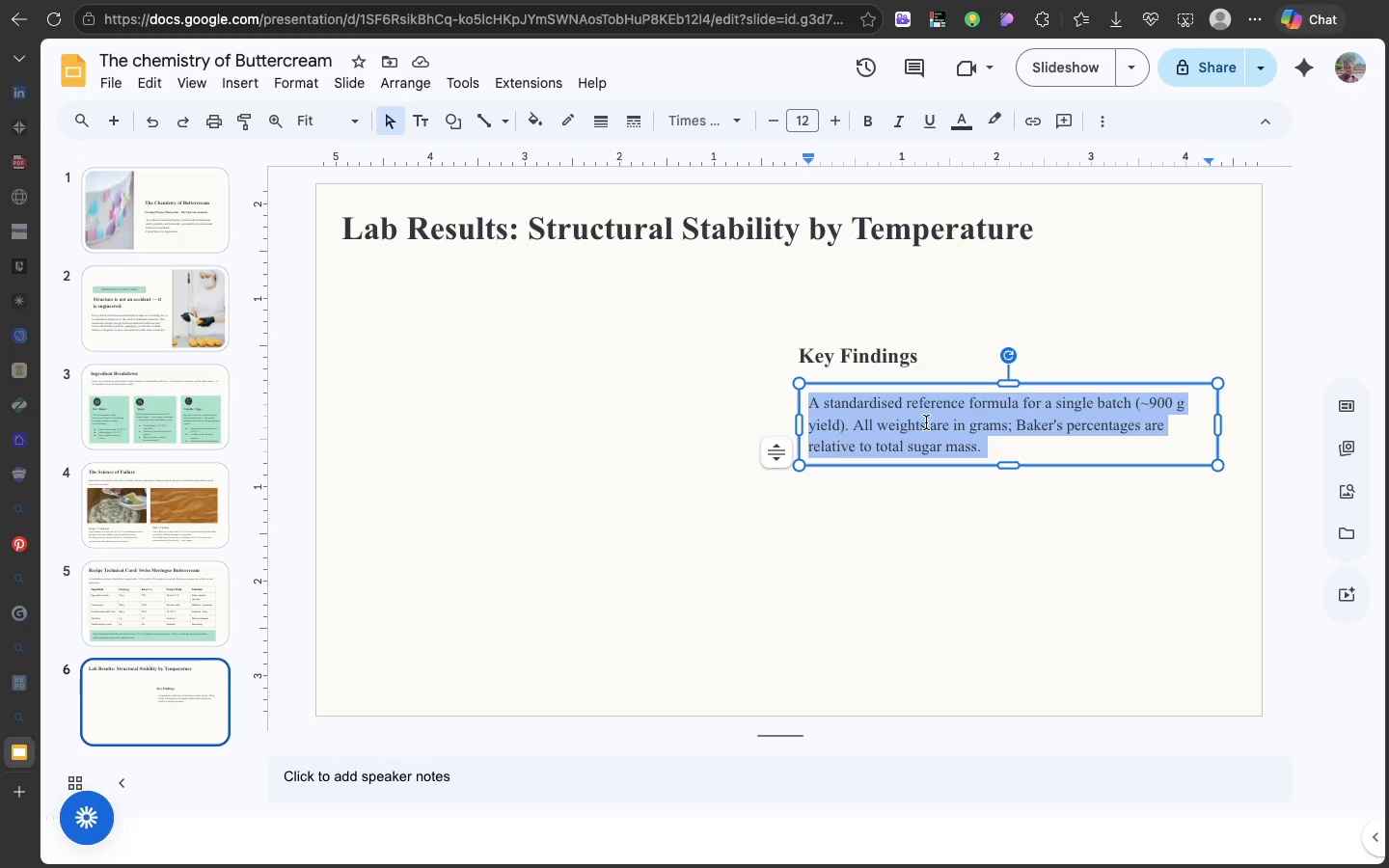 
triple_click([926, 422])
 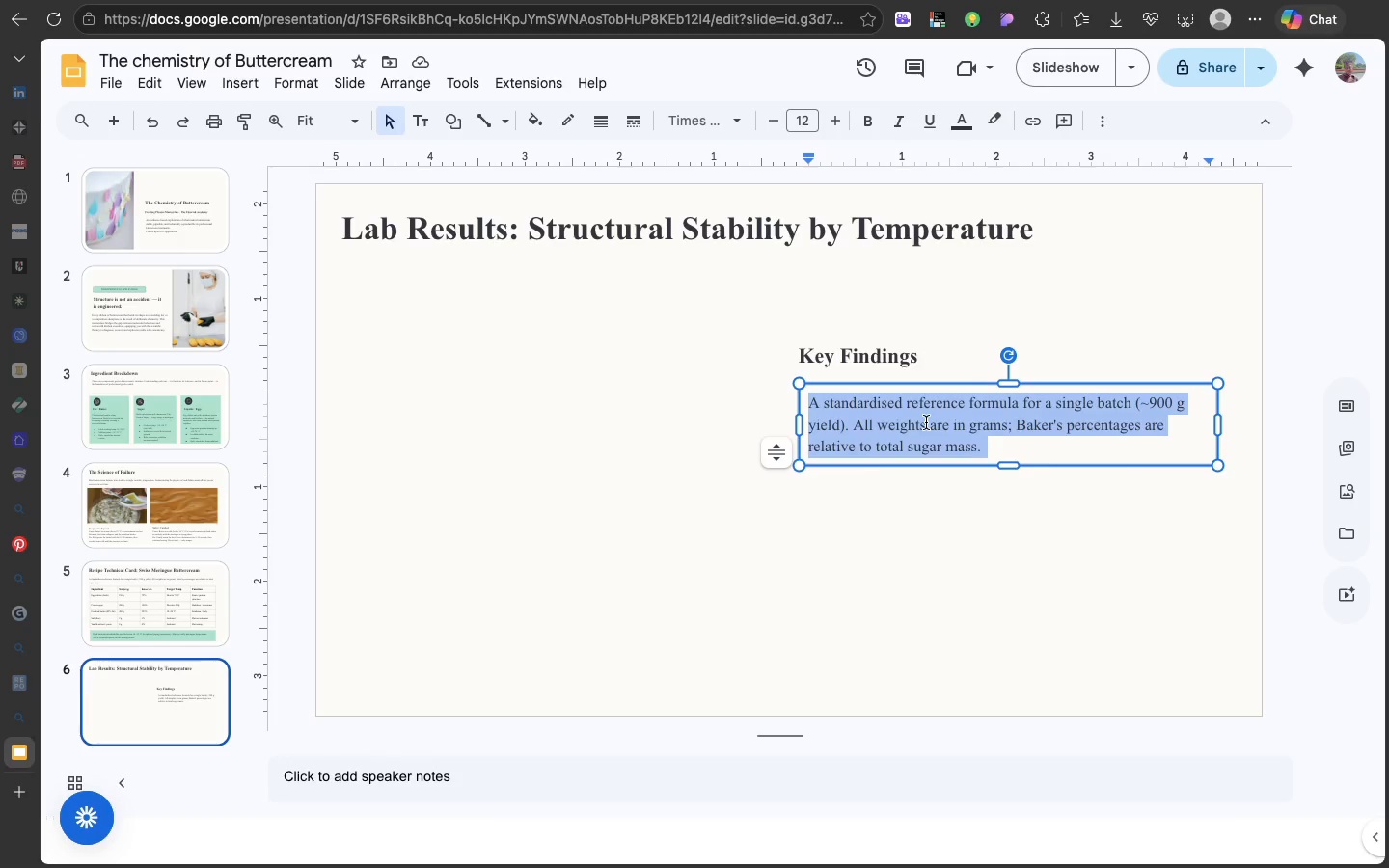 
key(Meta+V)
 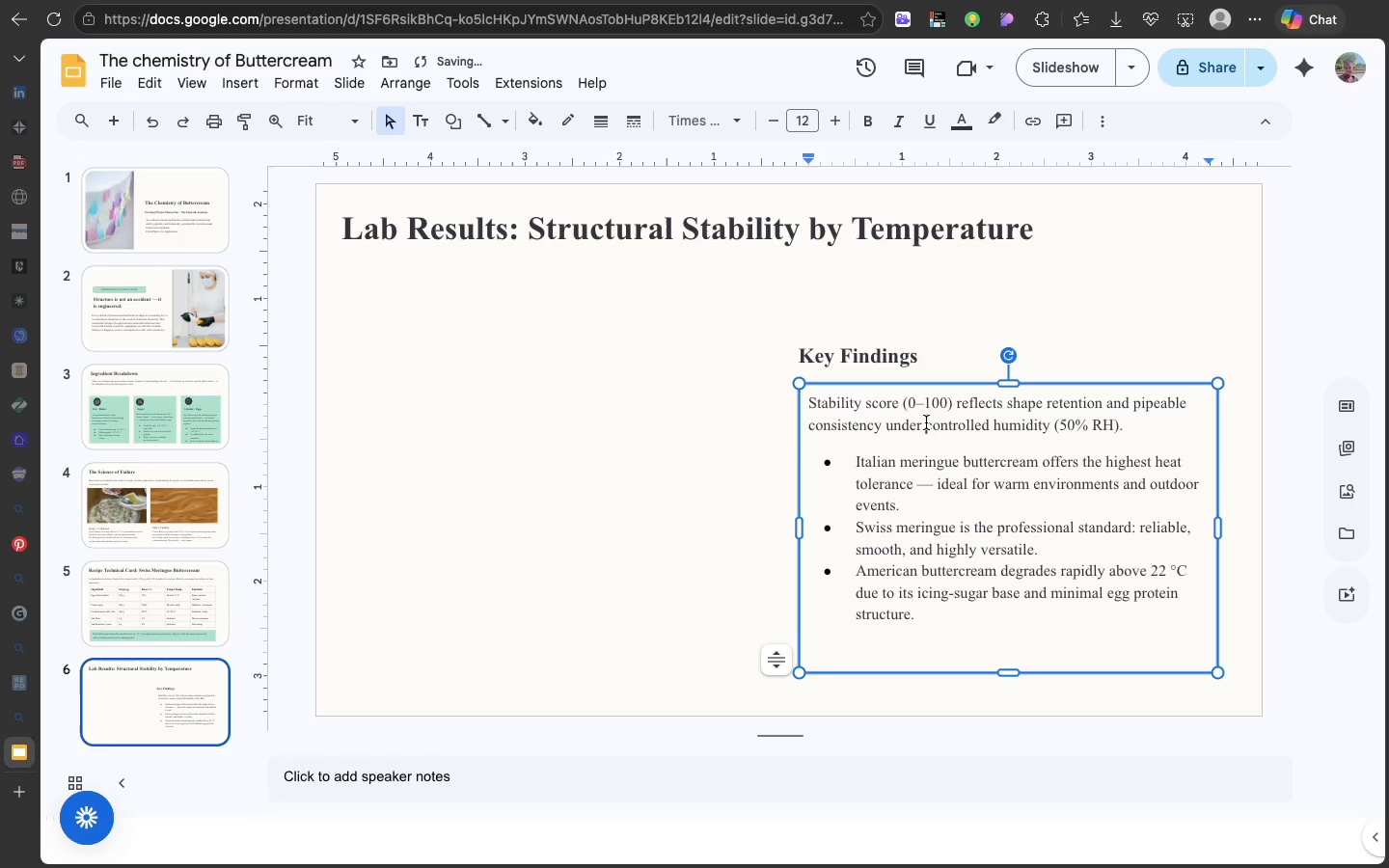 
left_click([926, 422])
 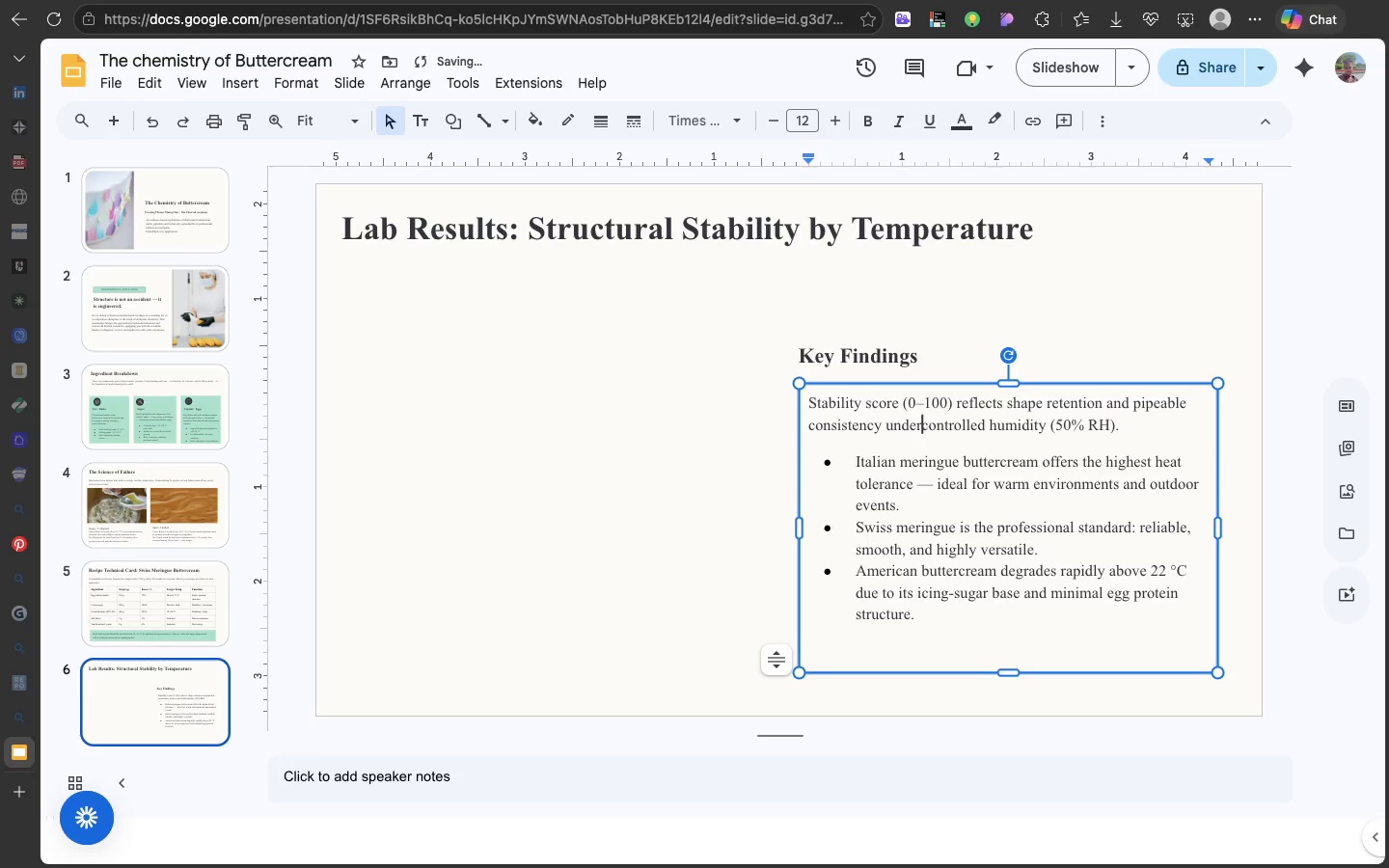 
key(Backspace)
 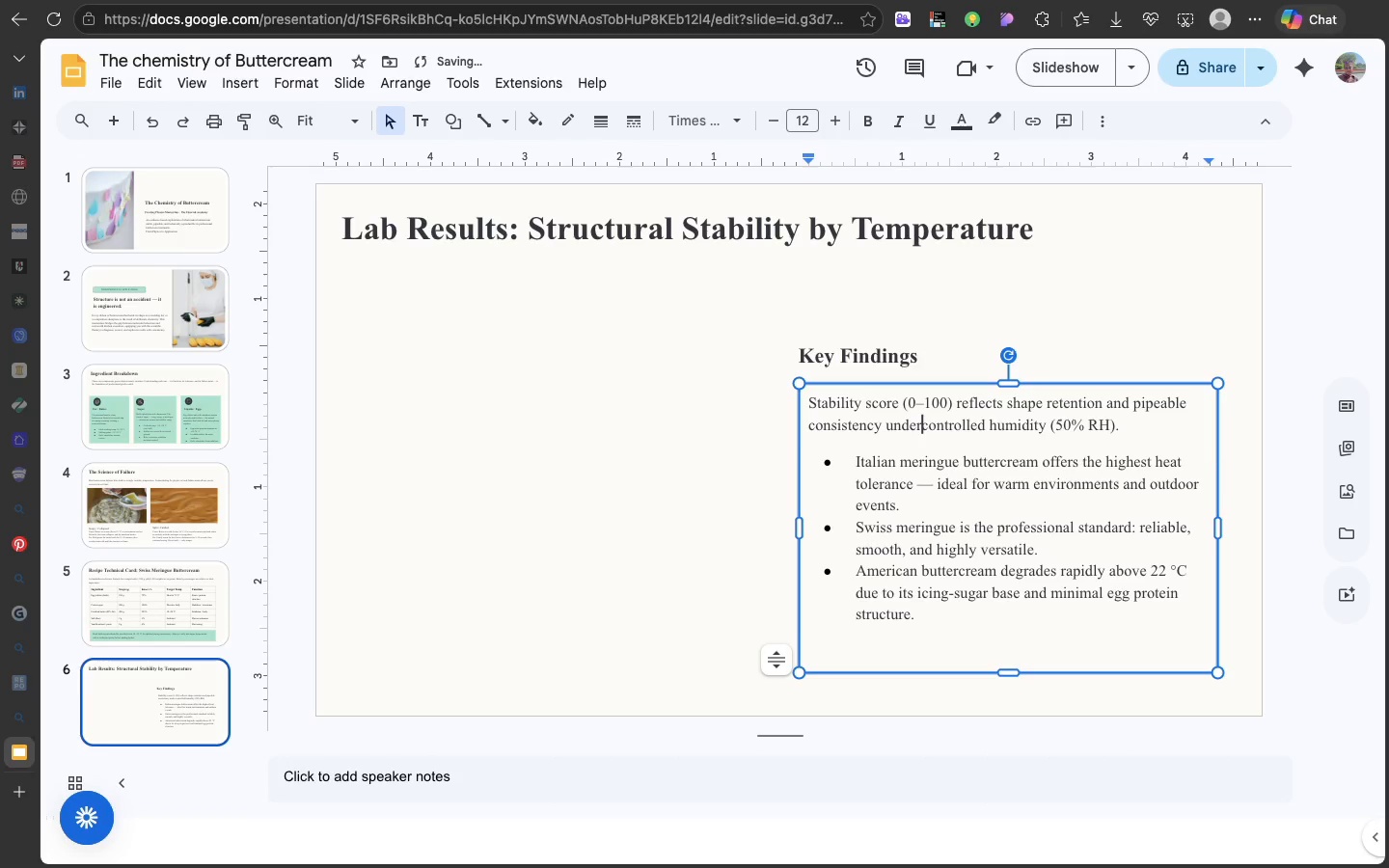 
key(Meta+Z)
 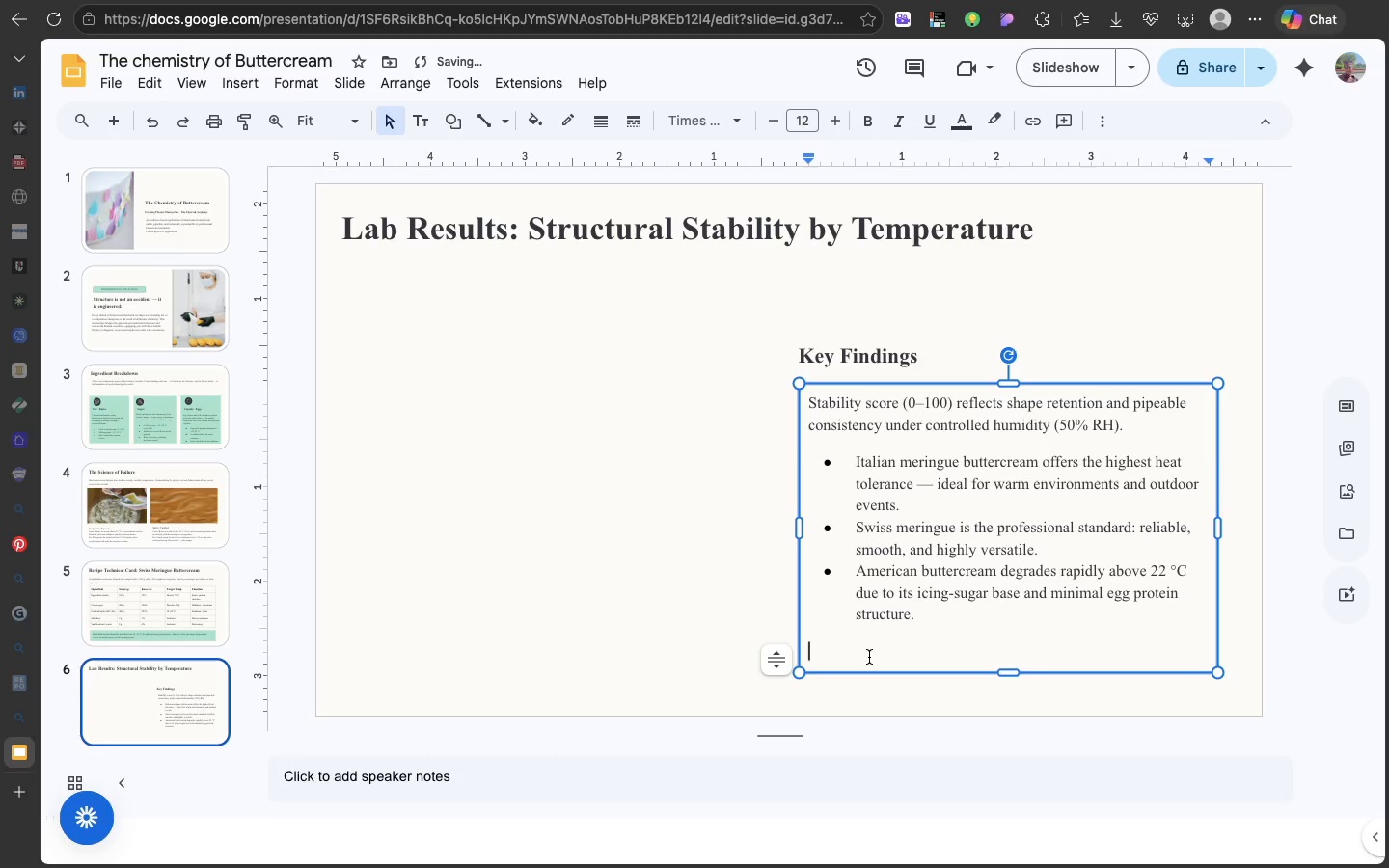 
left_click([869, 657])
 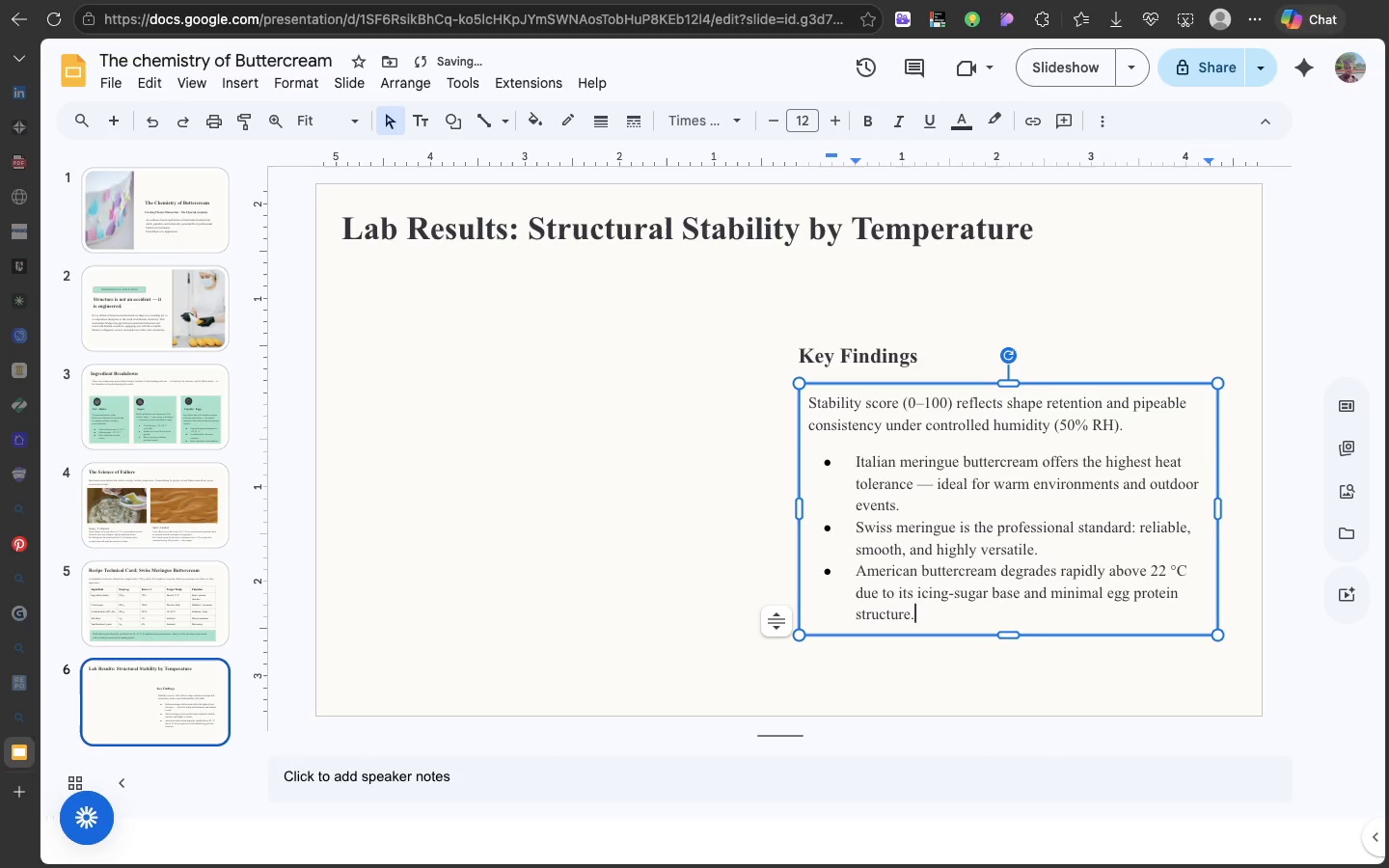 
key(Backspace)
 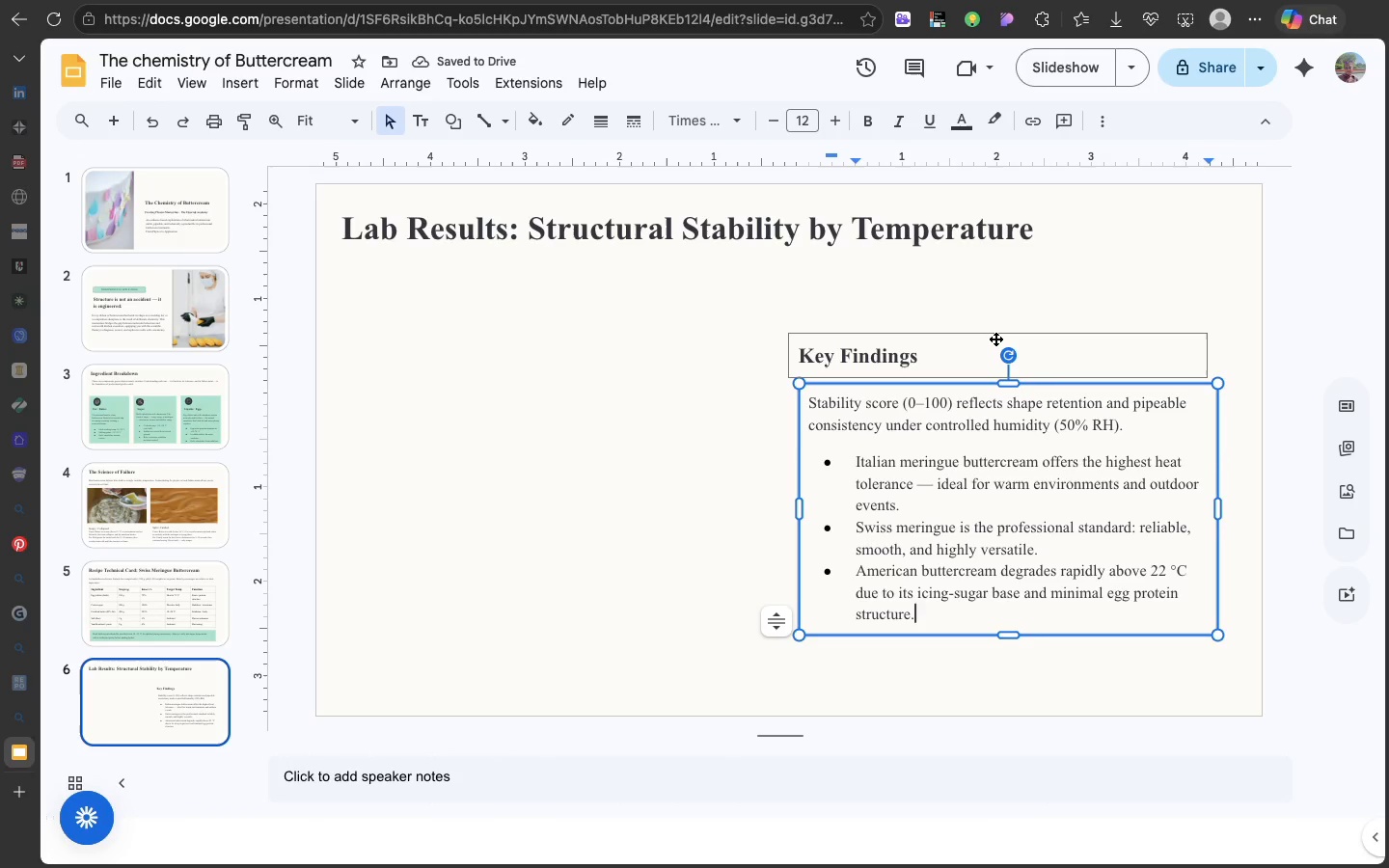 
left_click([995, 339])
 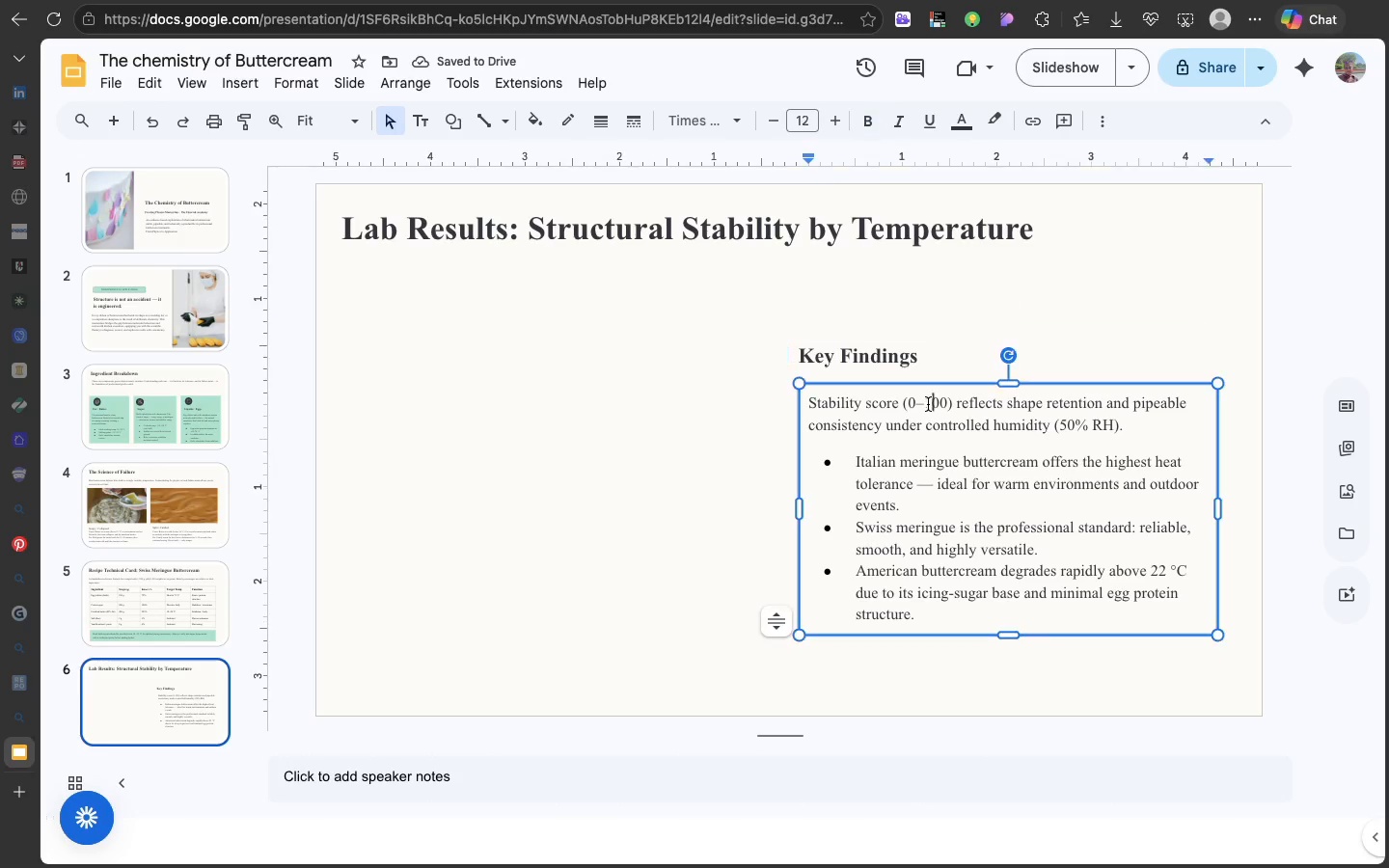 
left_click([928, 404])
 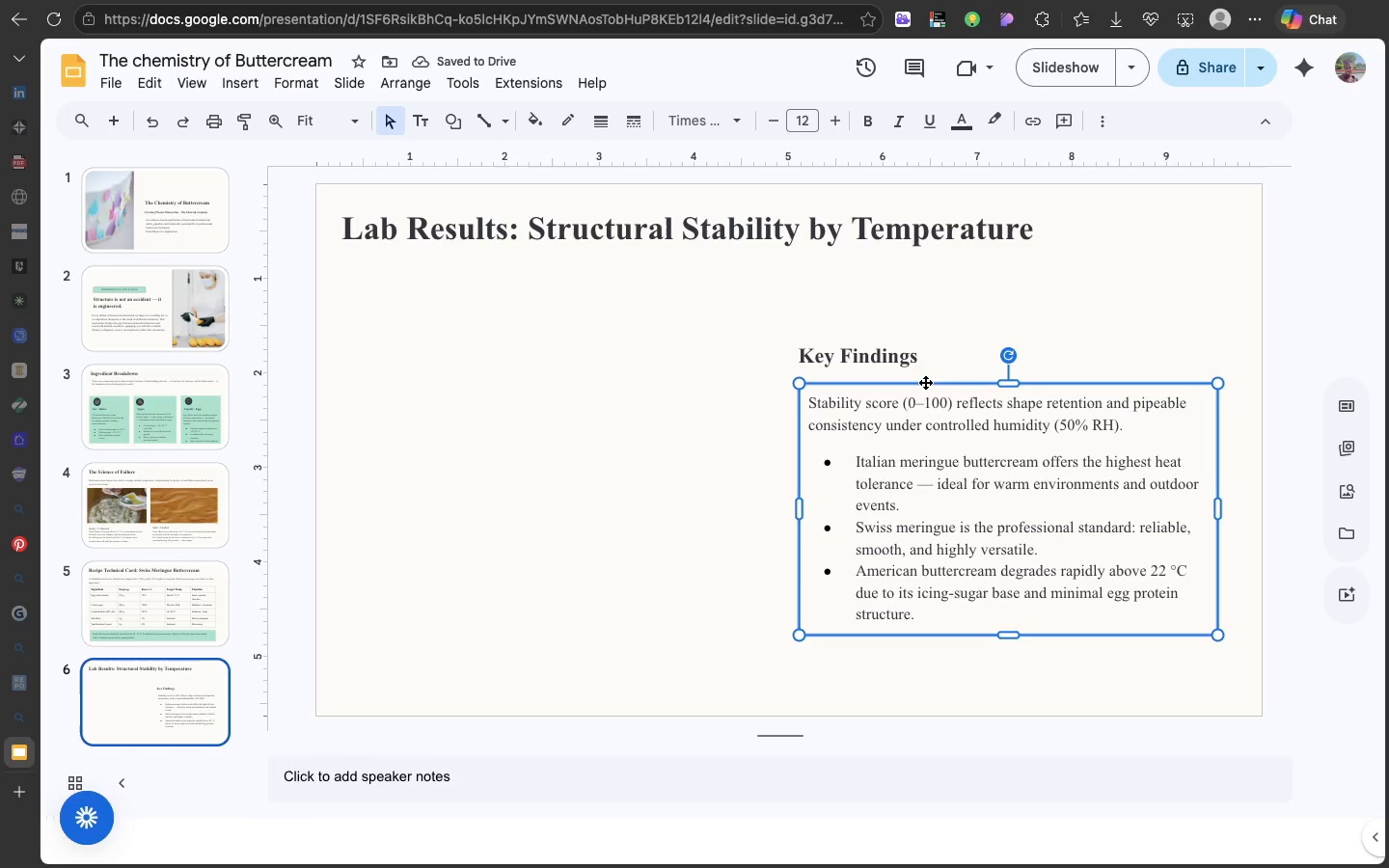 
left_click_drag(start_coordinate=[925, 382], to_coordinate=[918, 385])
 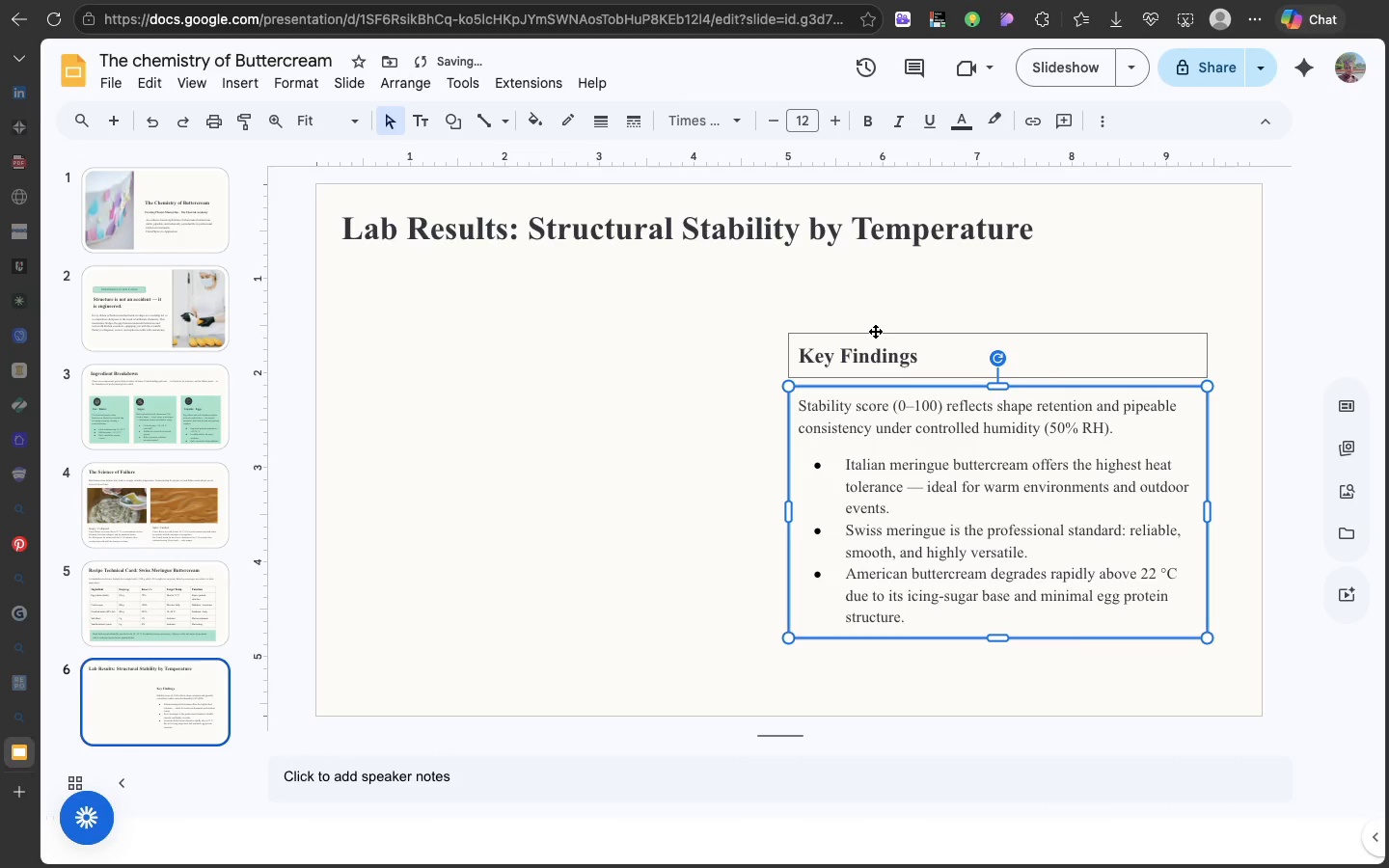 
left_click([875, 331])
 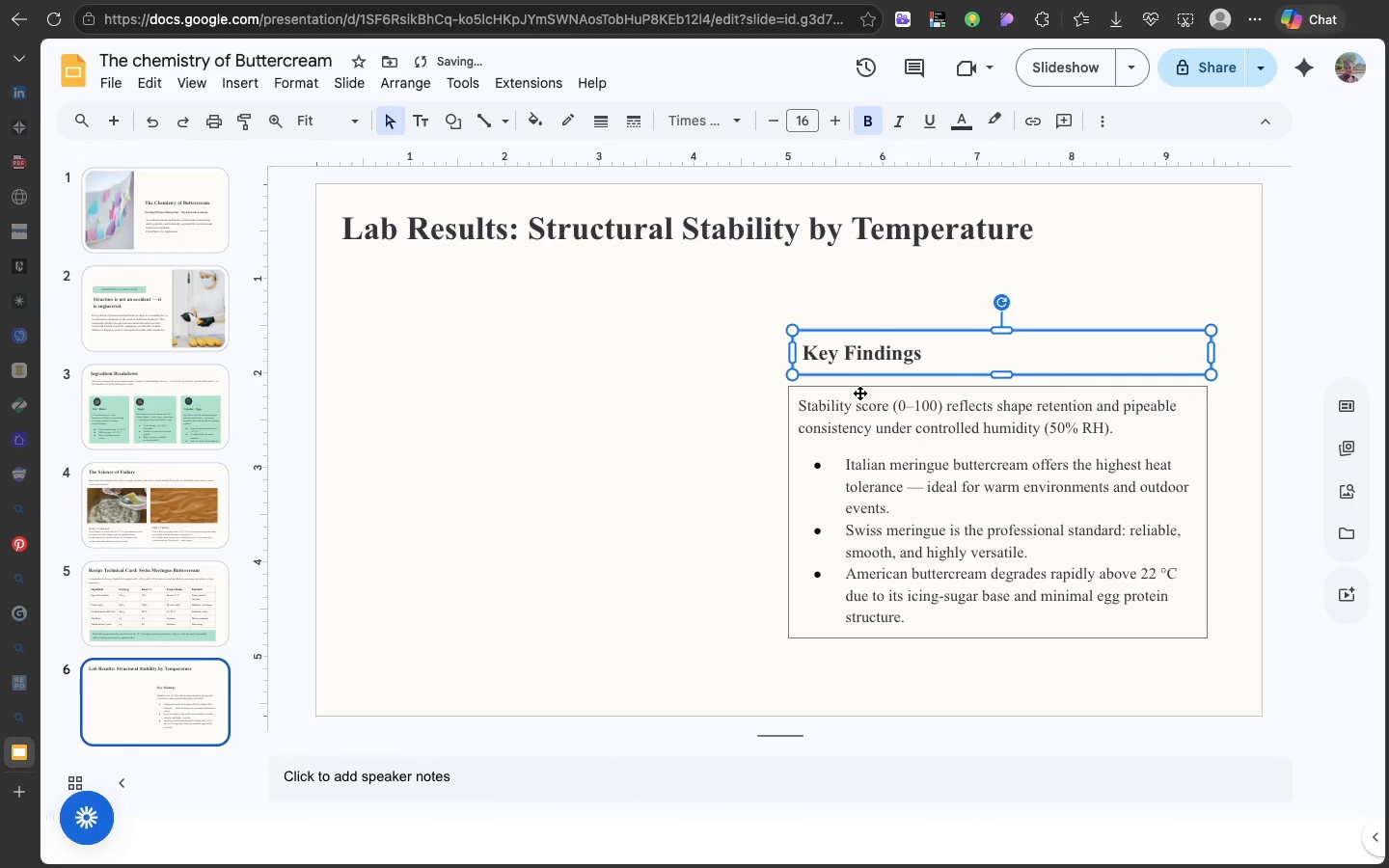 
wait(5.03)
 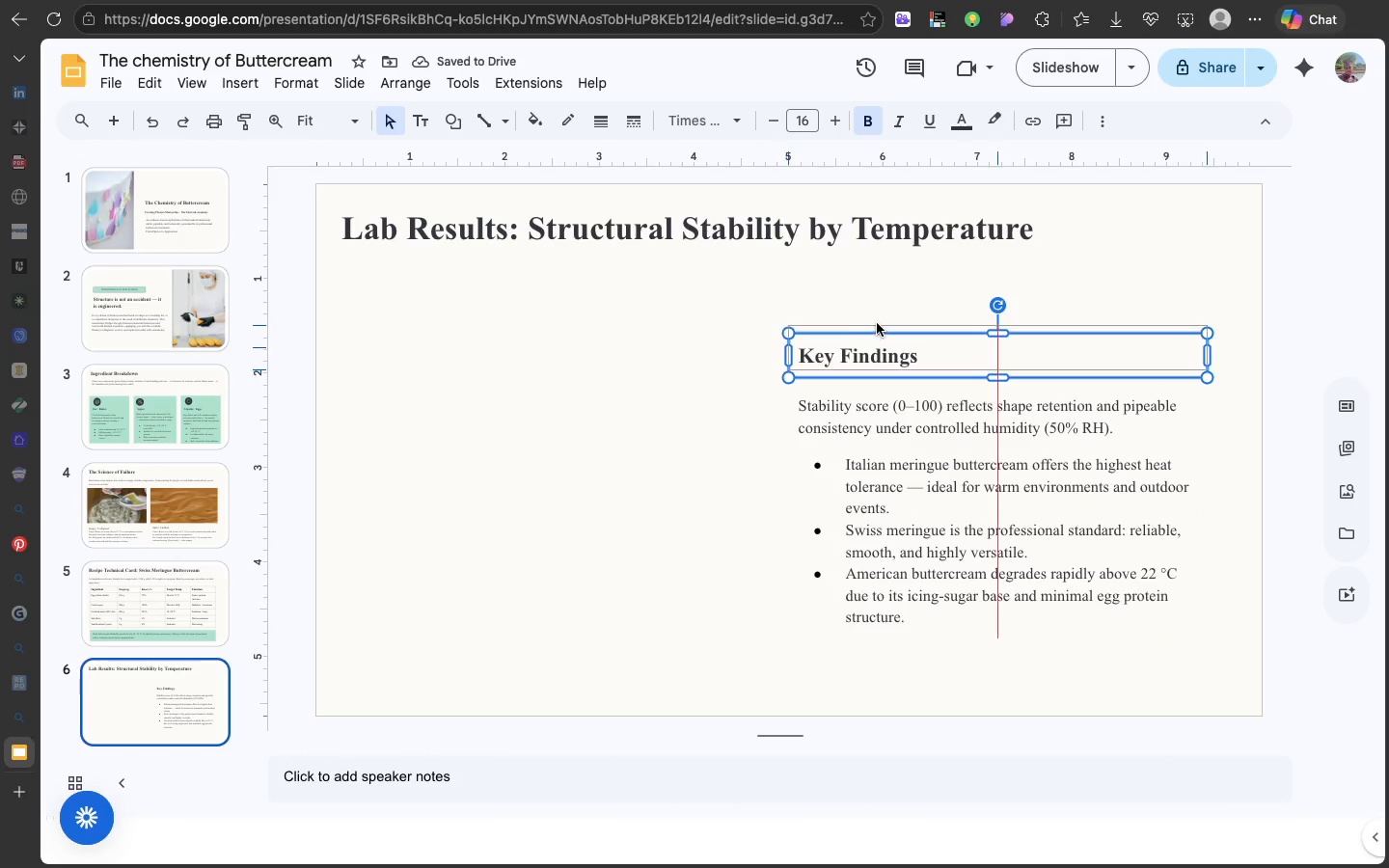 
left_click([859, 387])
 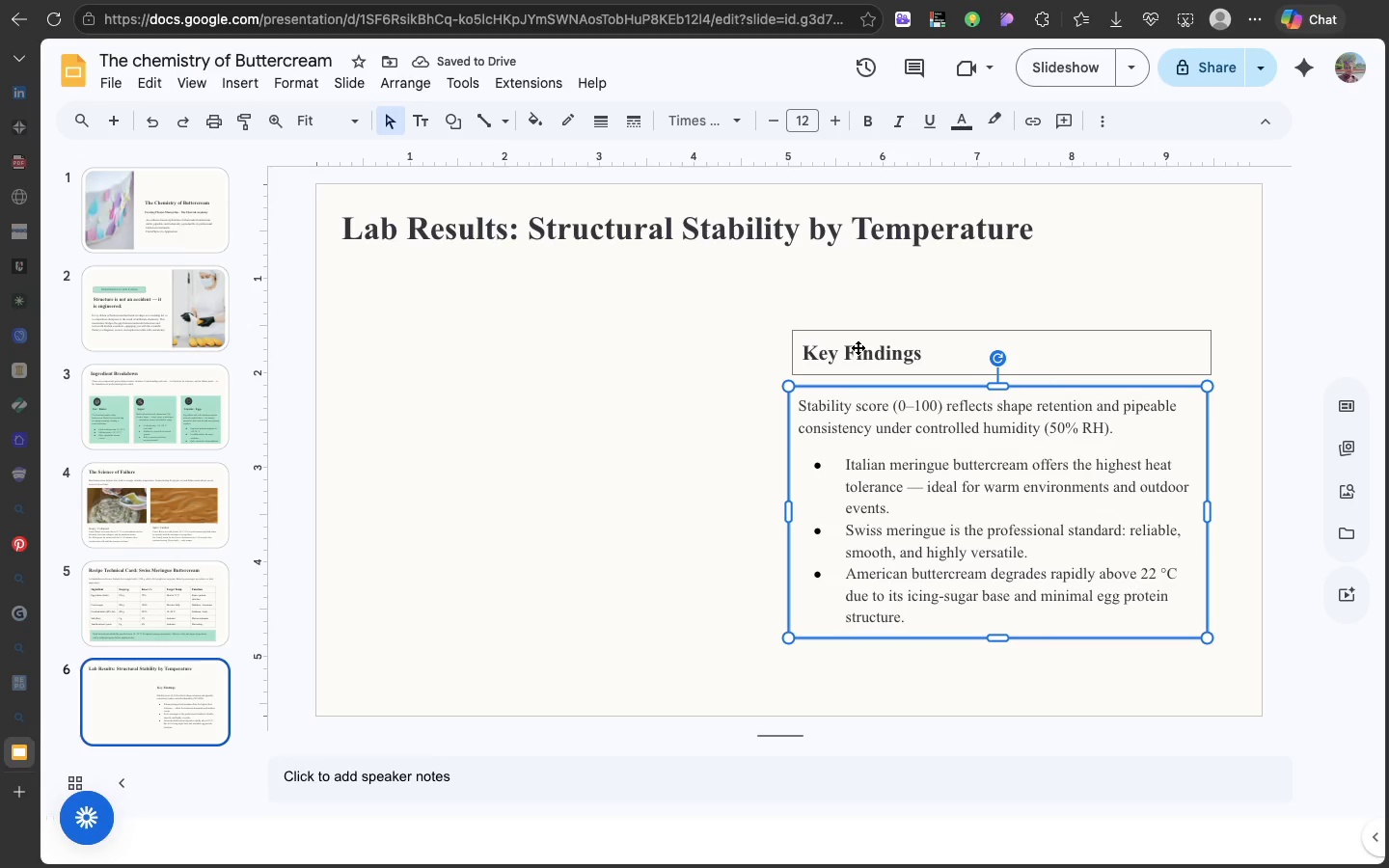 
hold_key(key=ShiftLeft, duration=2.5)
left_click([847, 331])
 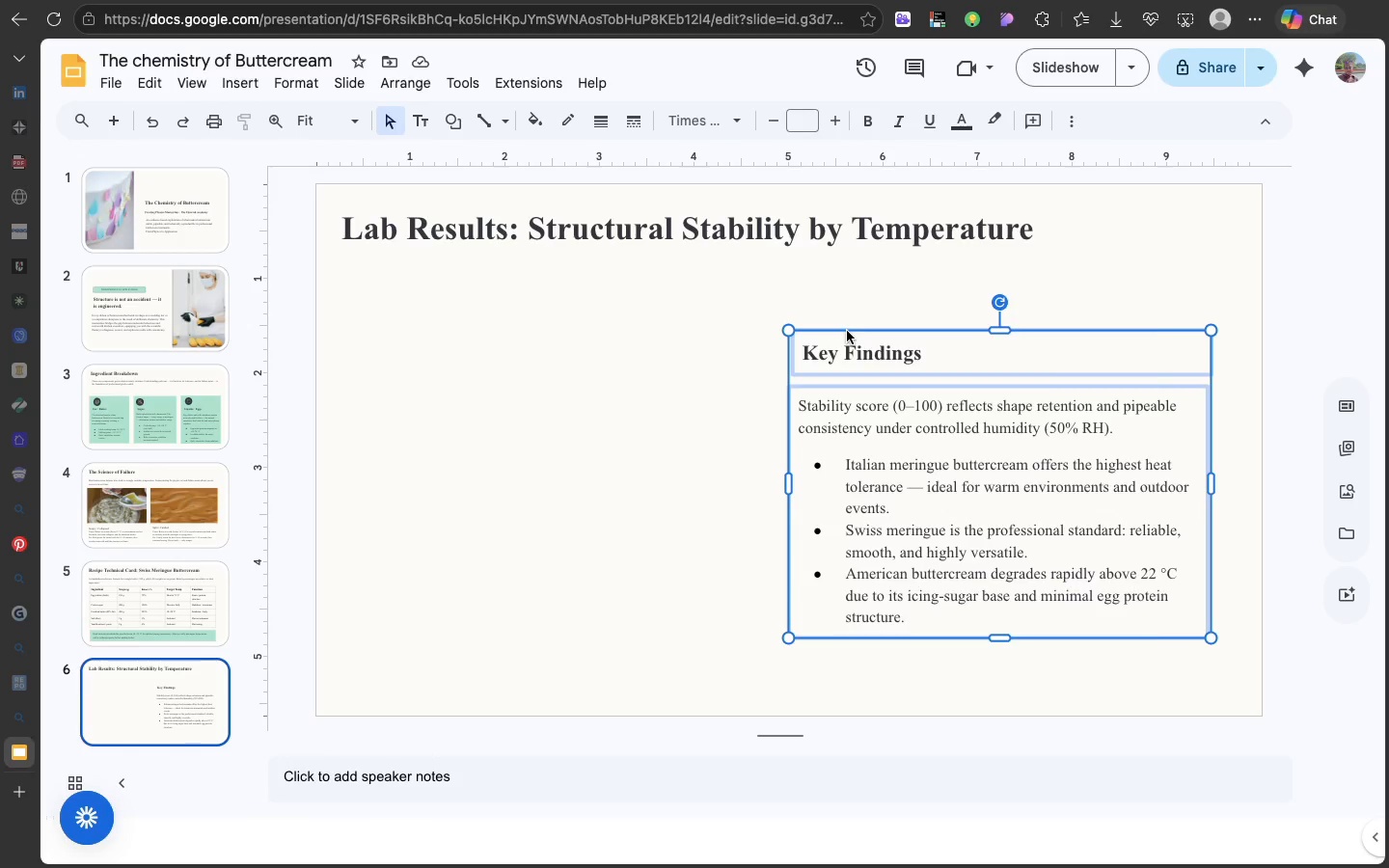 
right_click([847, 331])
 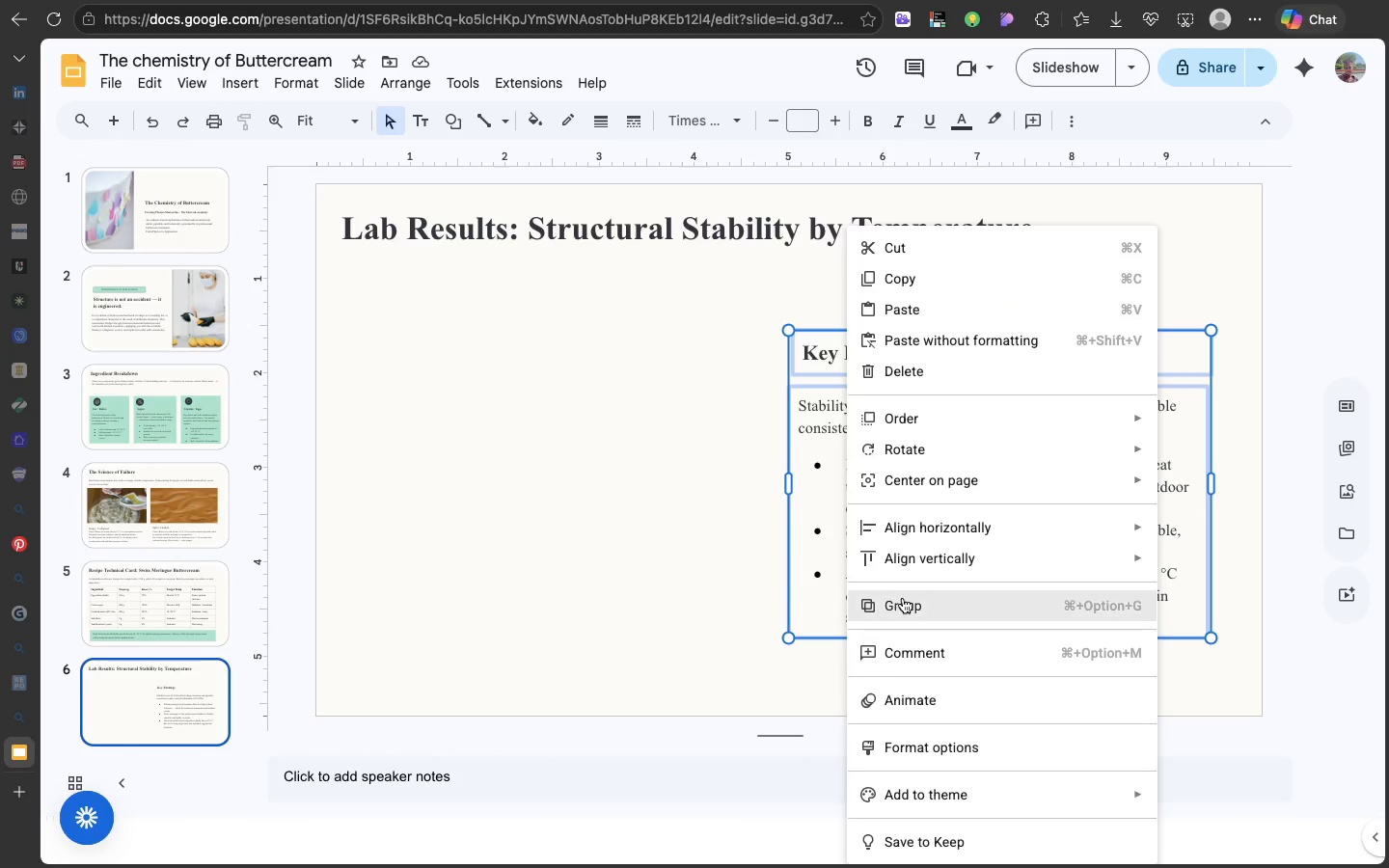 
left_click([903, 598])
 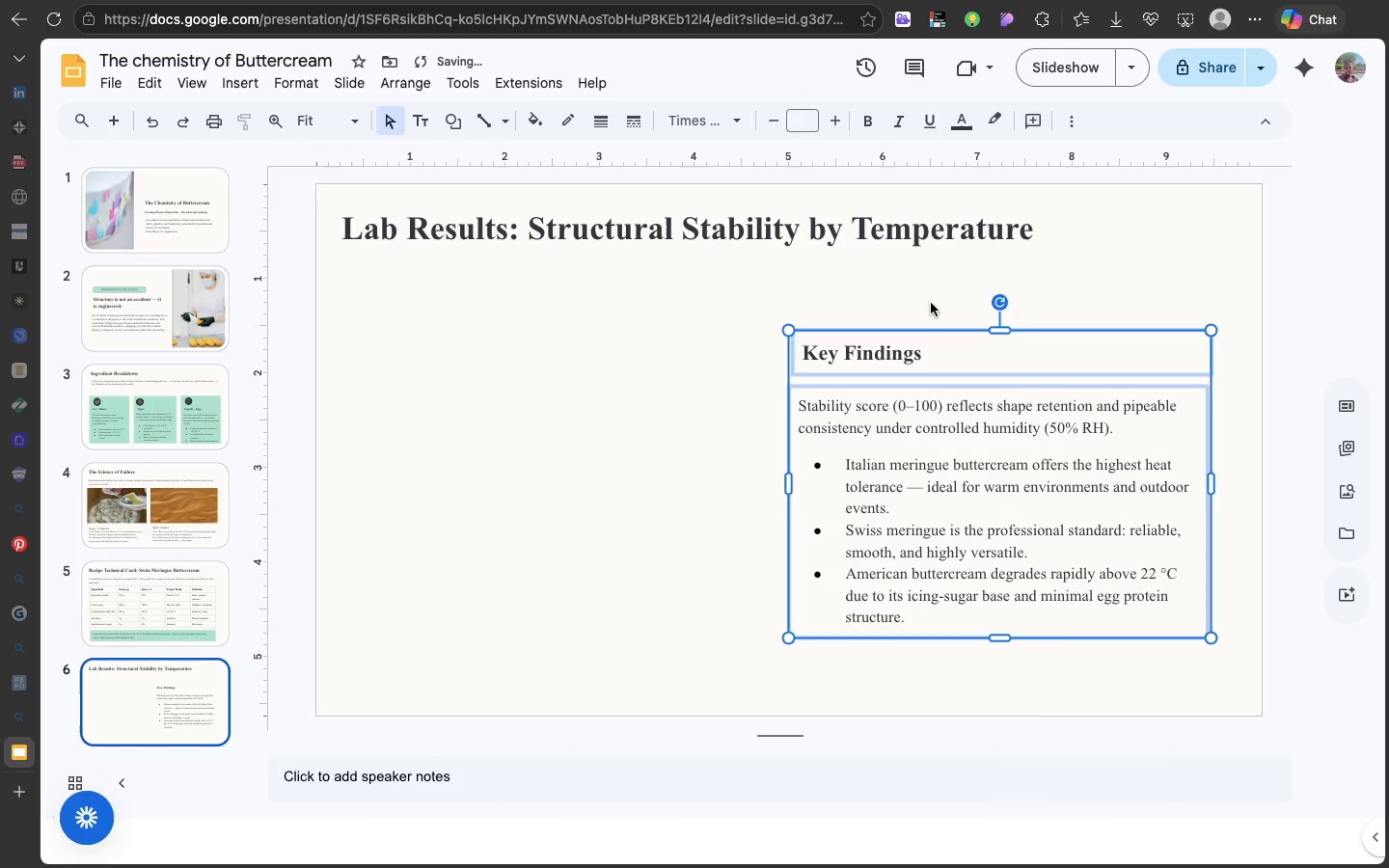 
left_click([931, 303])
 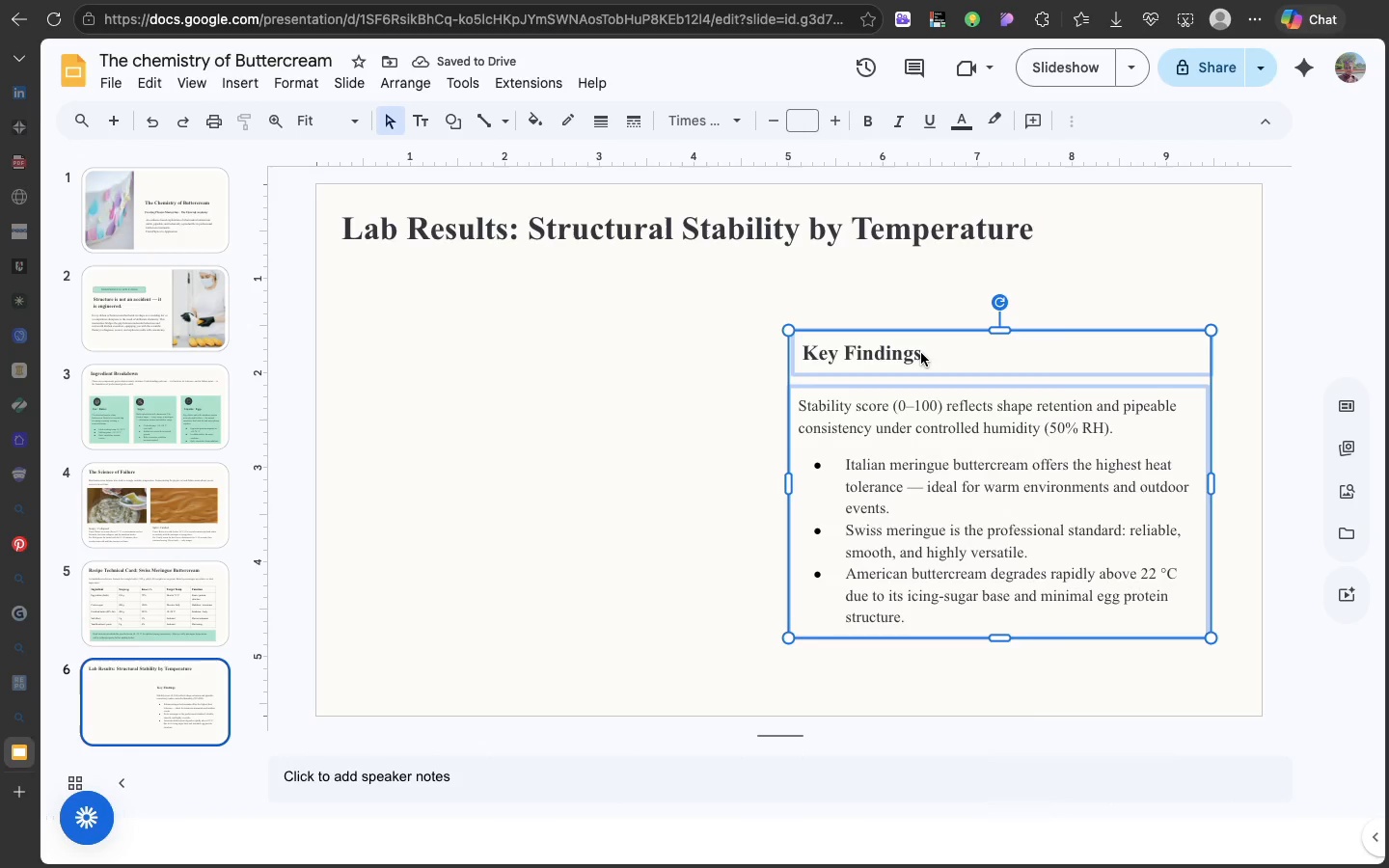 
left_click([921, 353])
 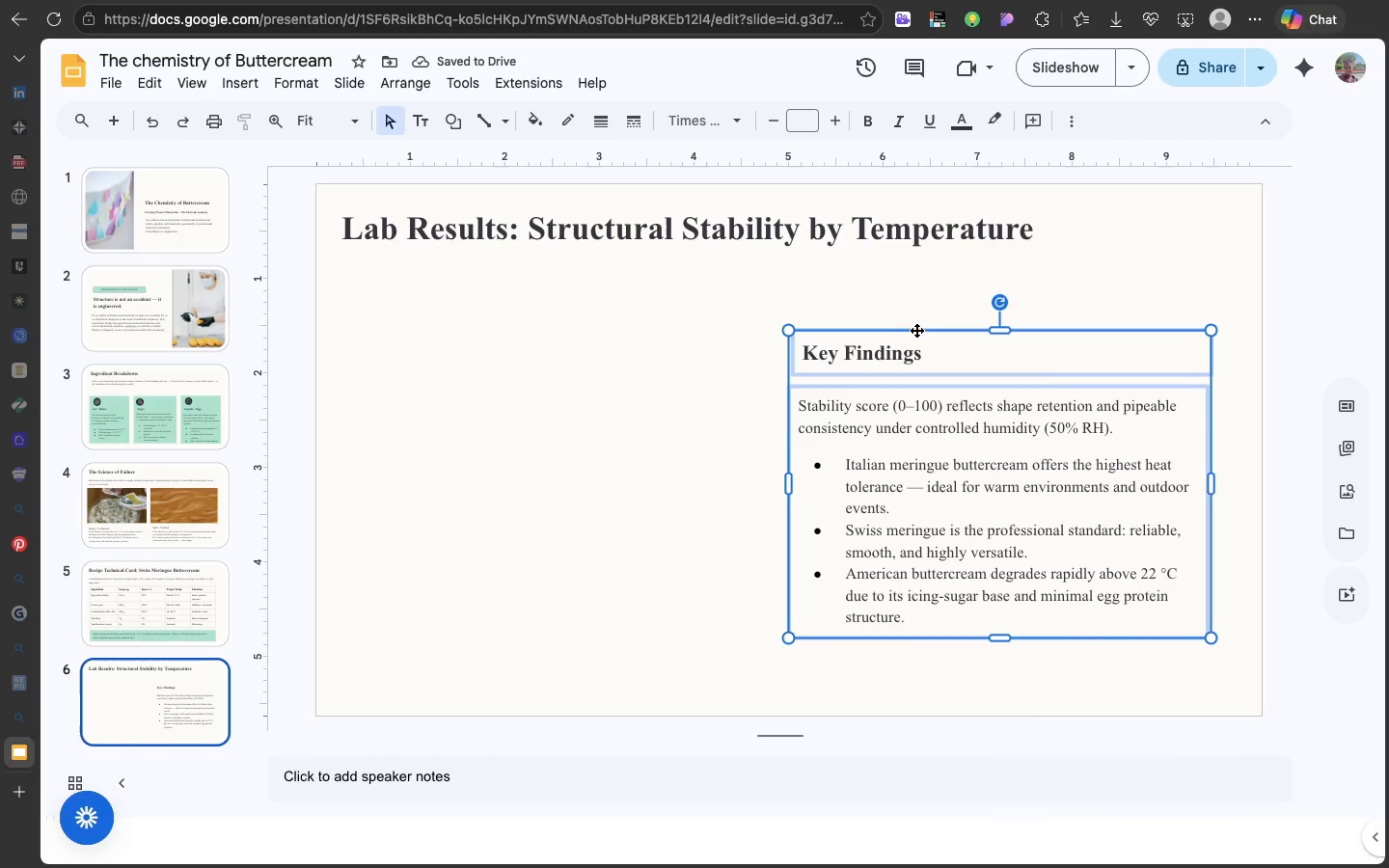 
left_click_drag(start_coordinate=[916, 330], to_coordinate=[925, 300])
 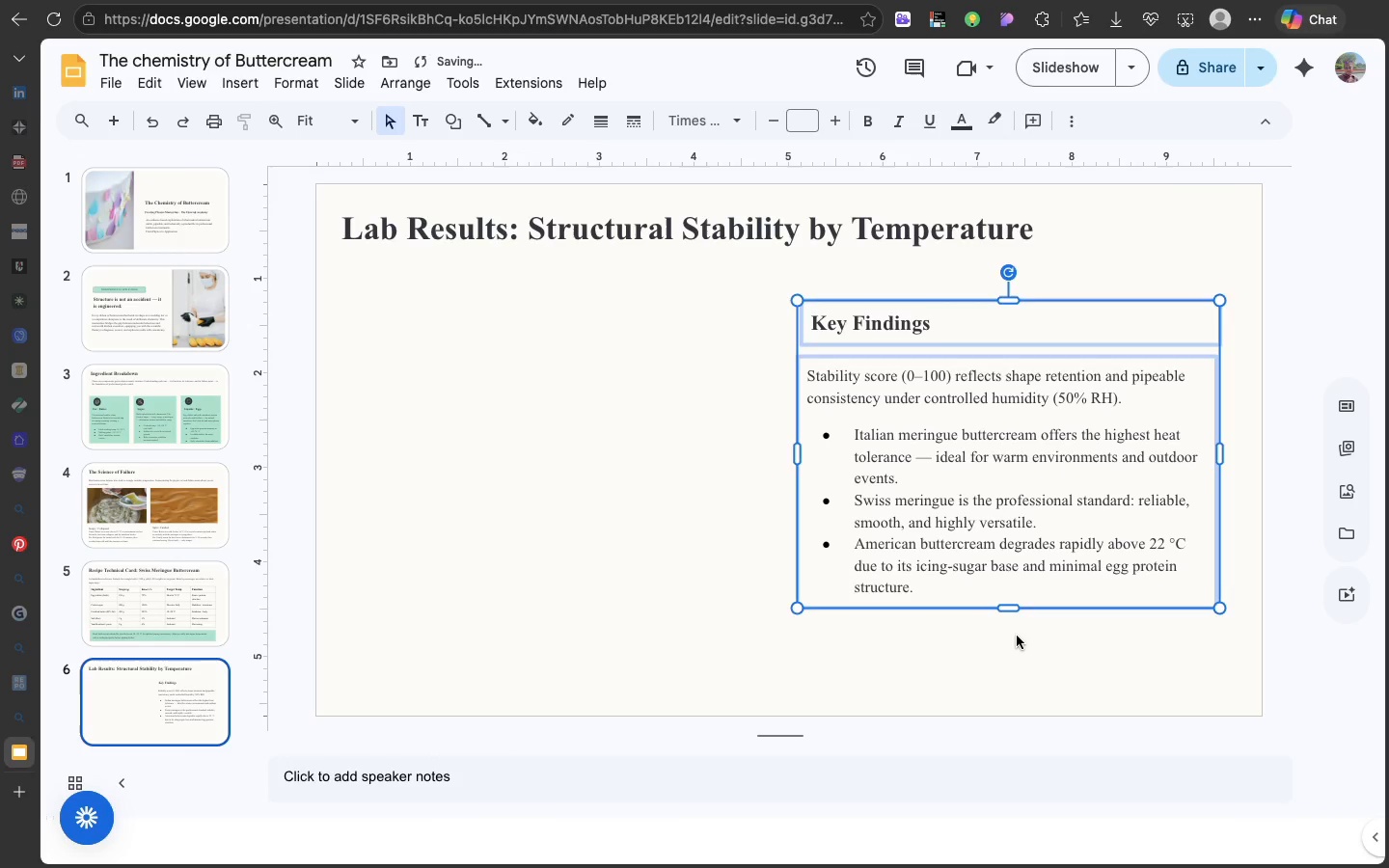 
left_click([1017, 636])
 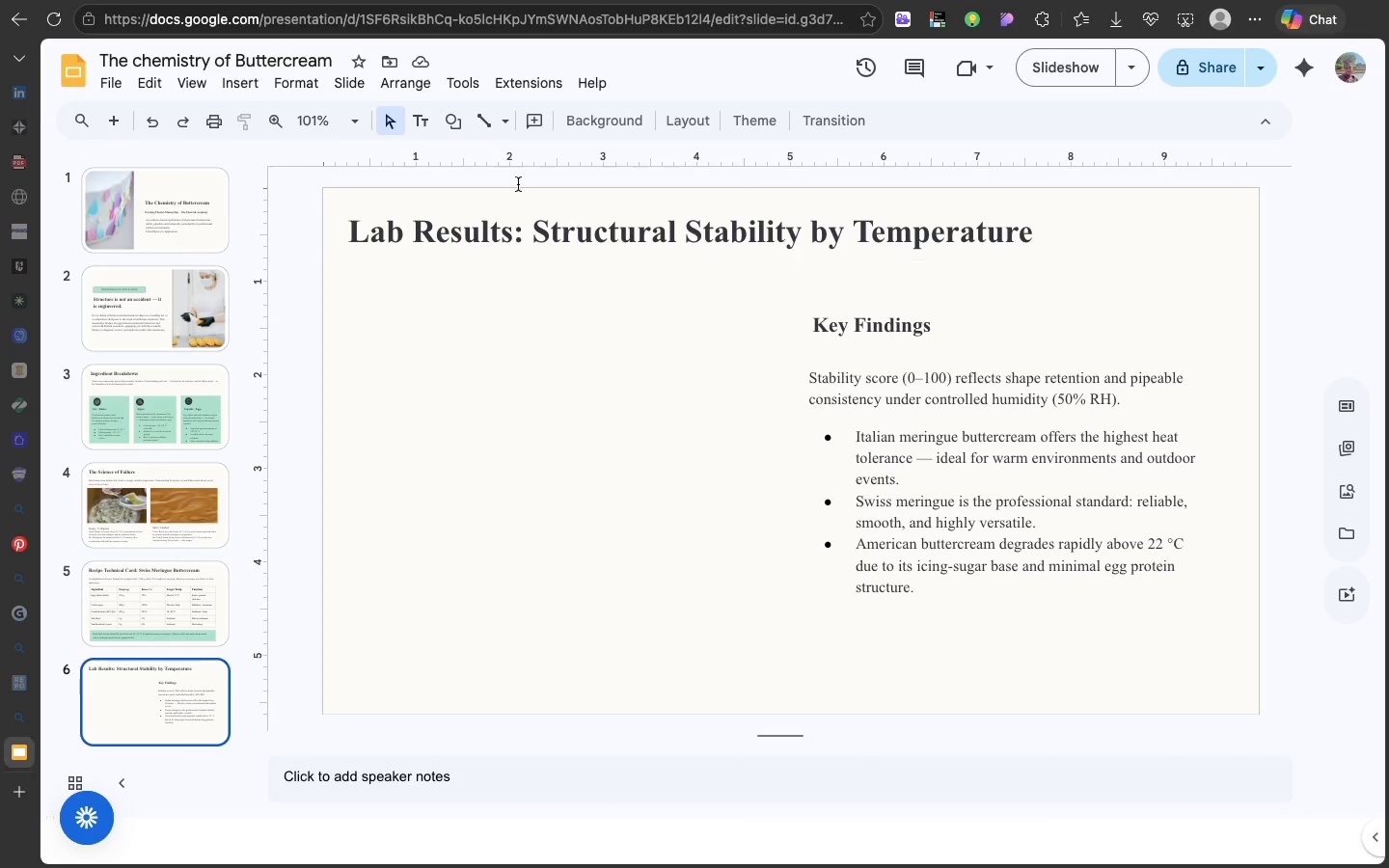 
wait(6.16)
 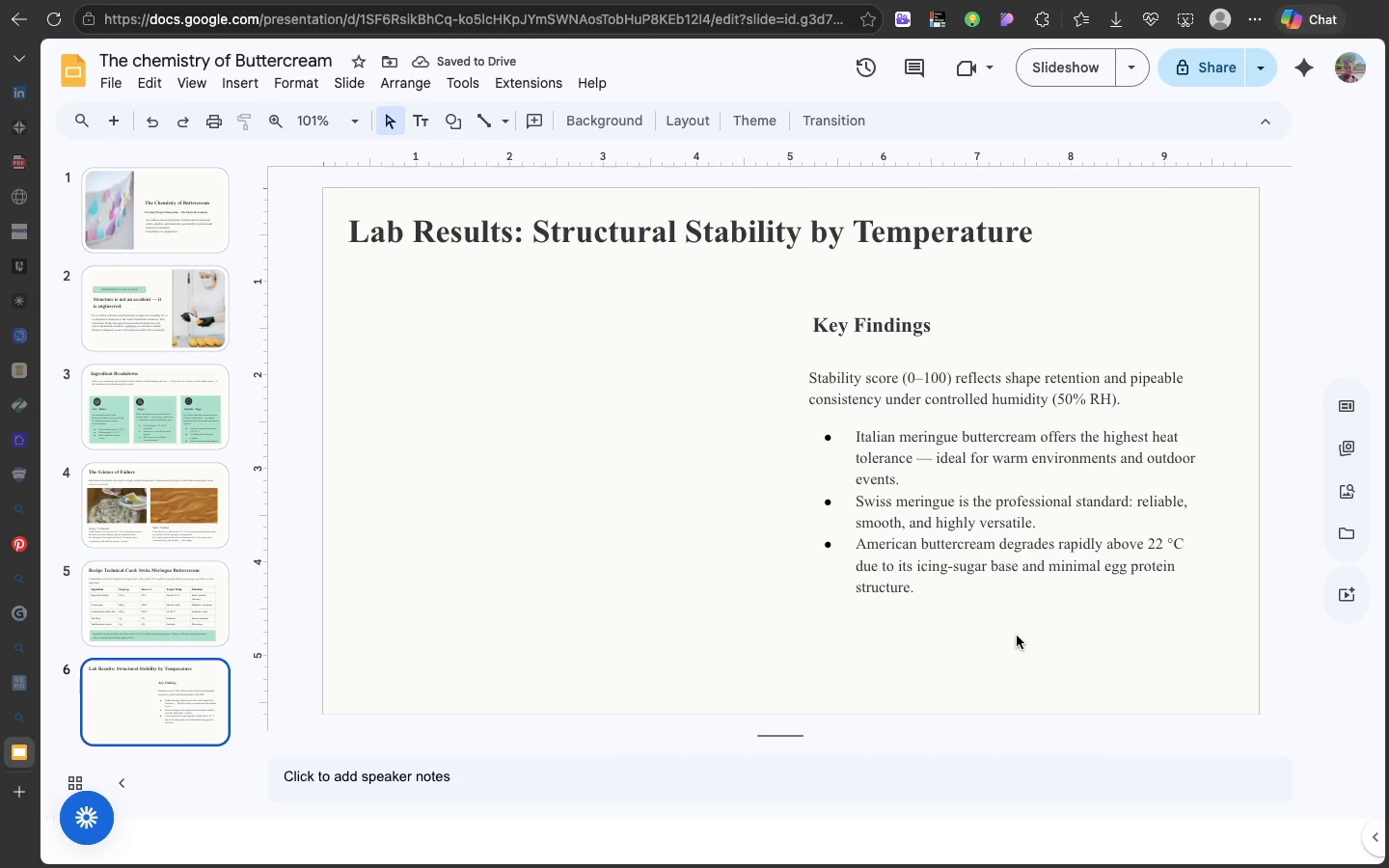 
left_click([470, 396])
 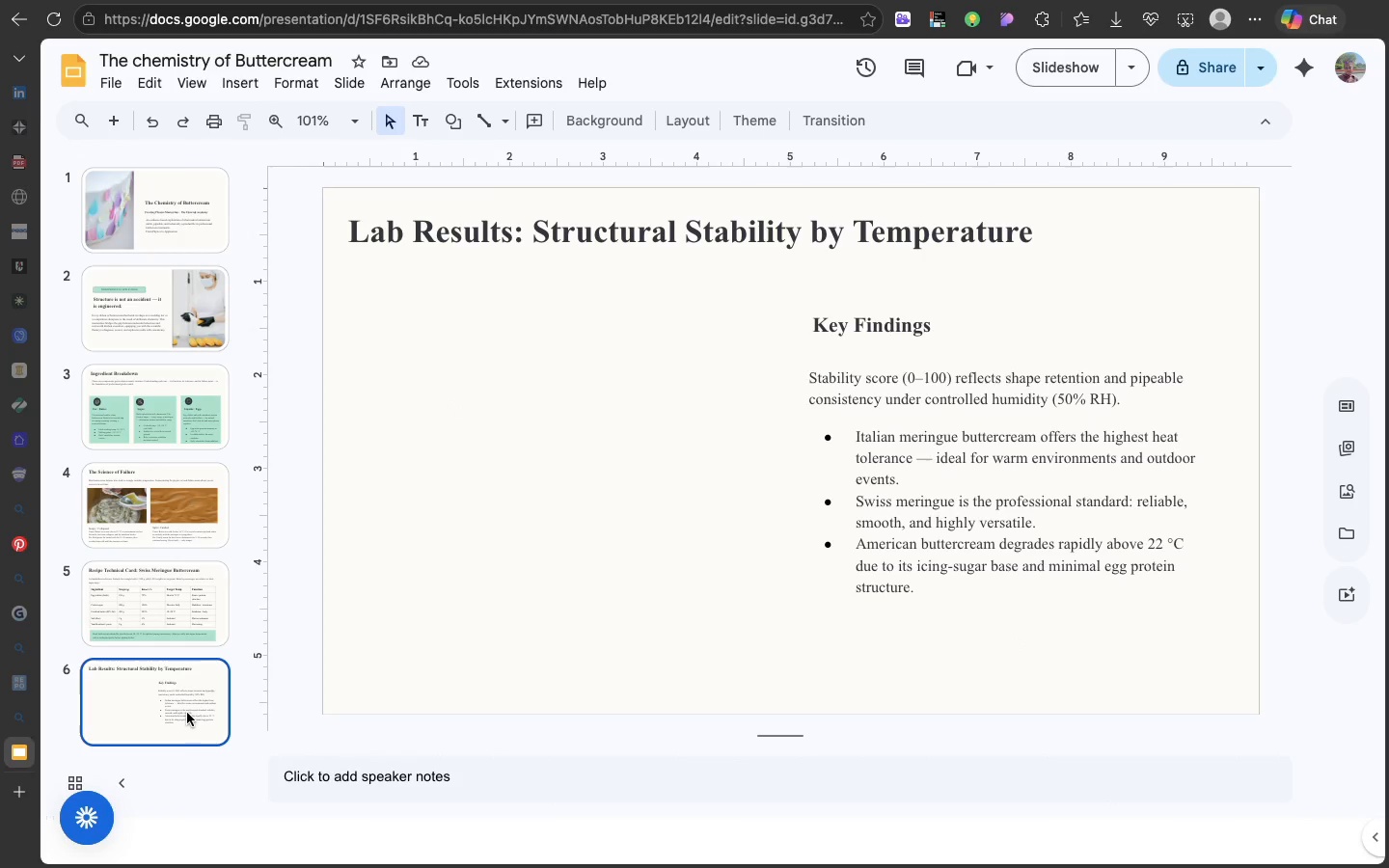 
left_click([187, 713])
 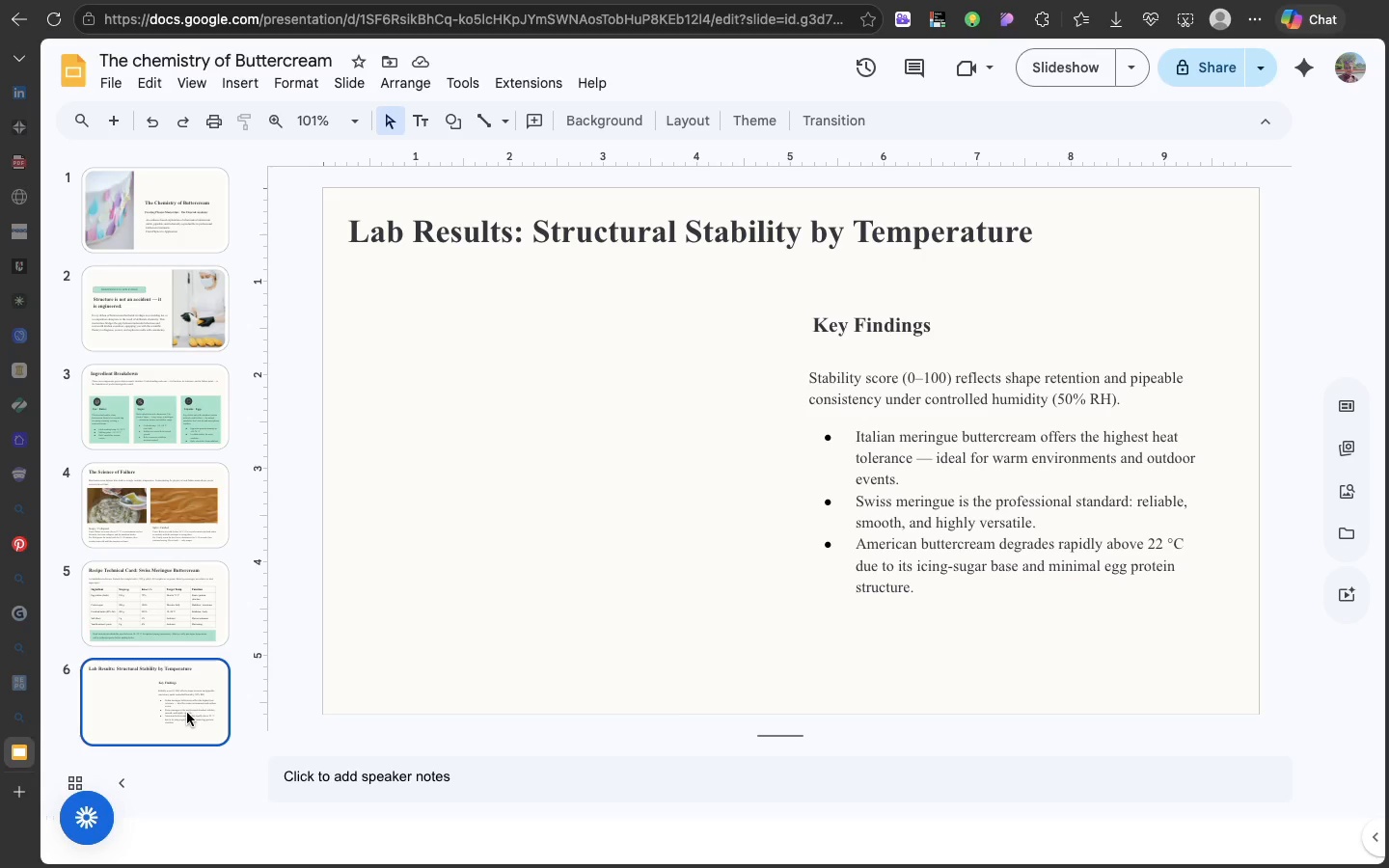 
key(Meta+D)
 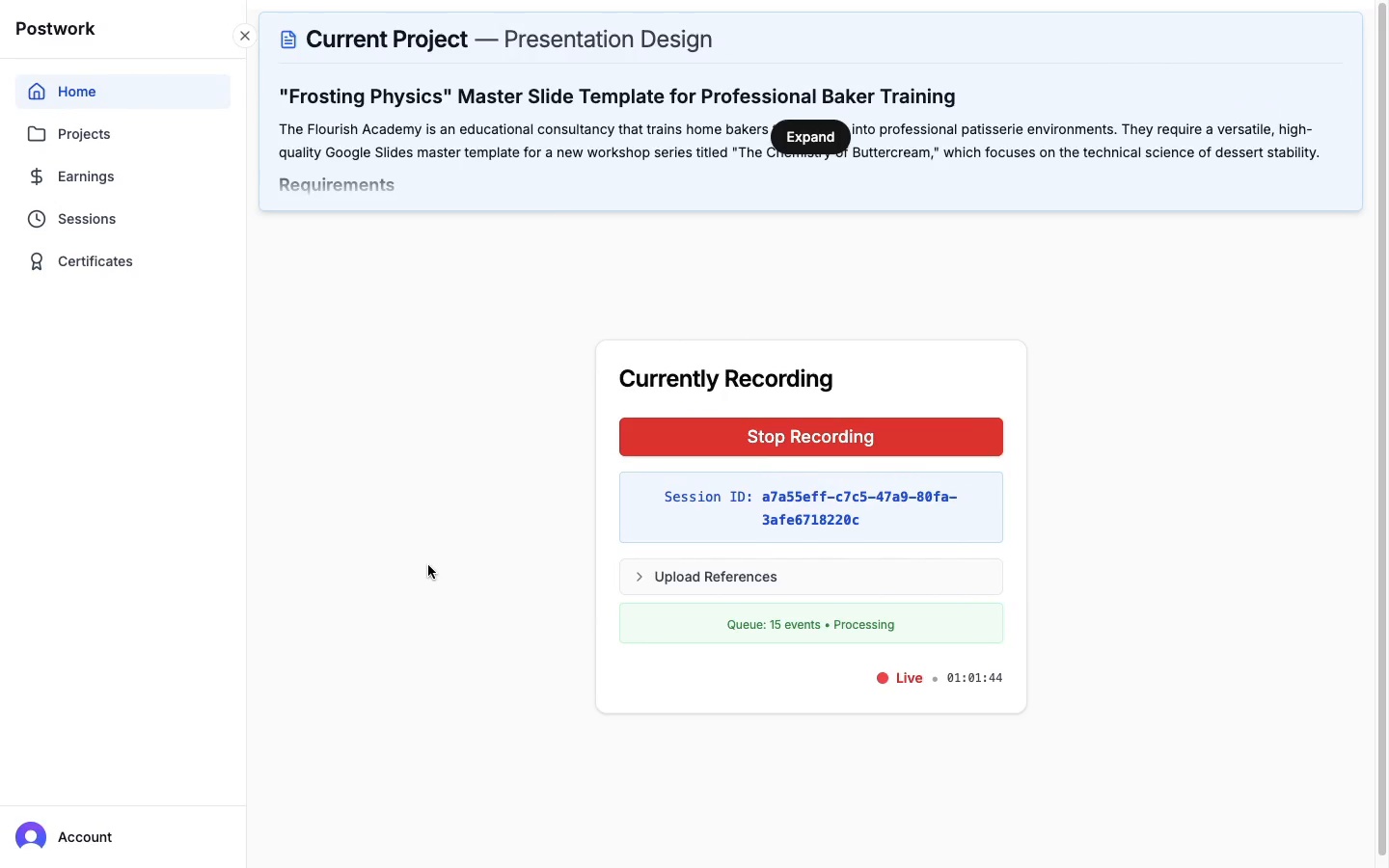 
wait(10.76)
 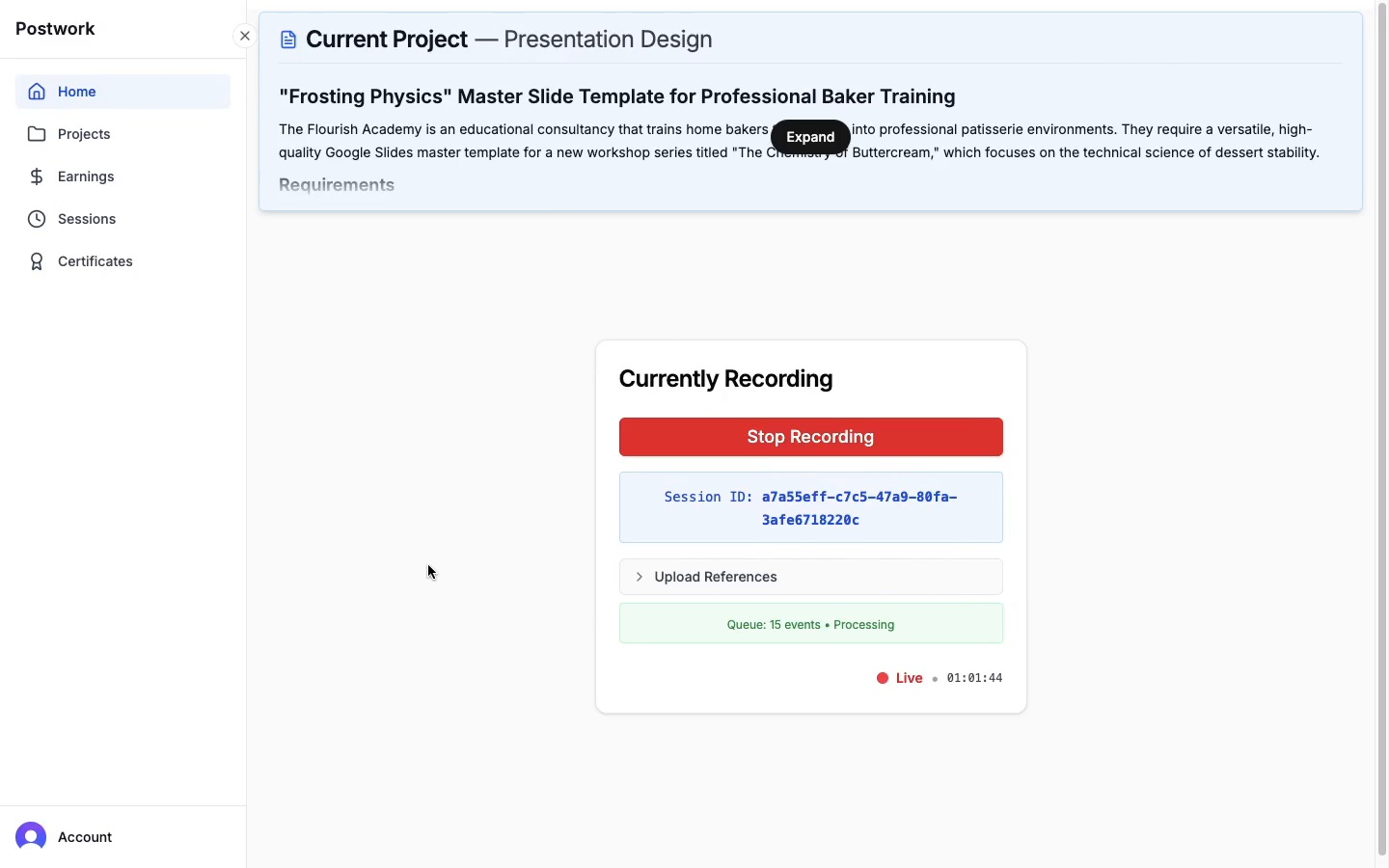 
scroll: coordinate [428, 565], scroll_direction: down, amount: 12.0
 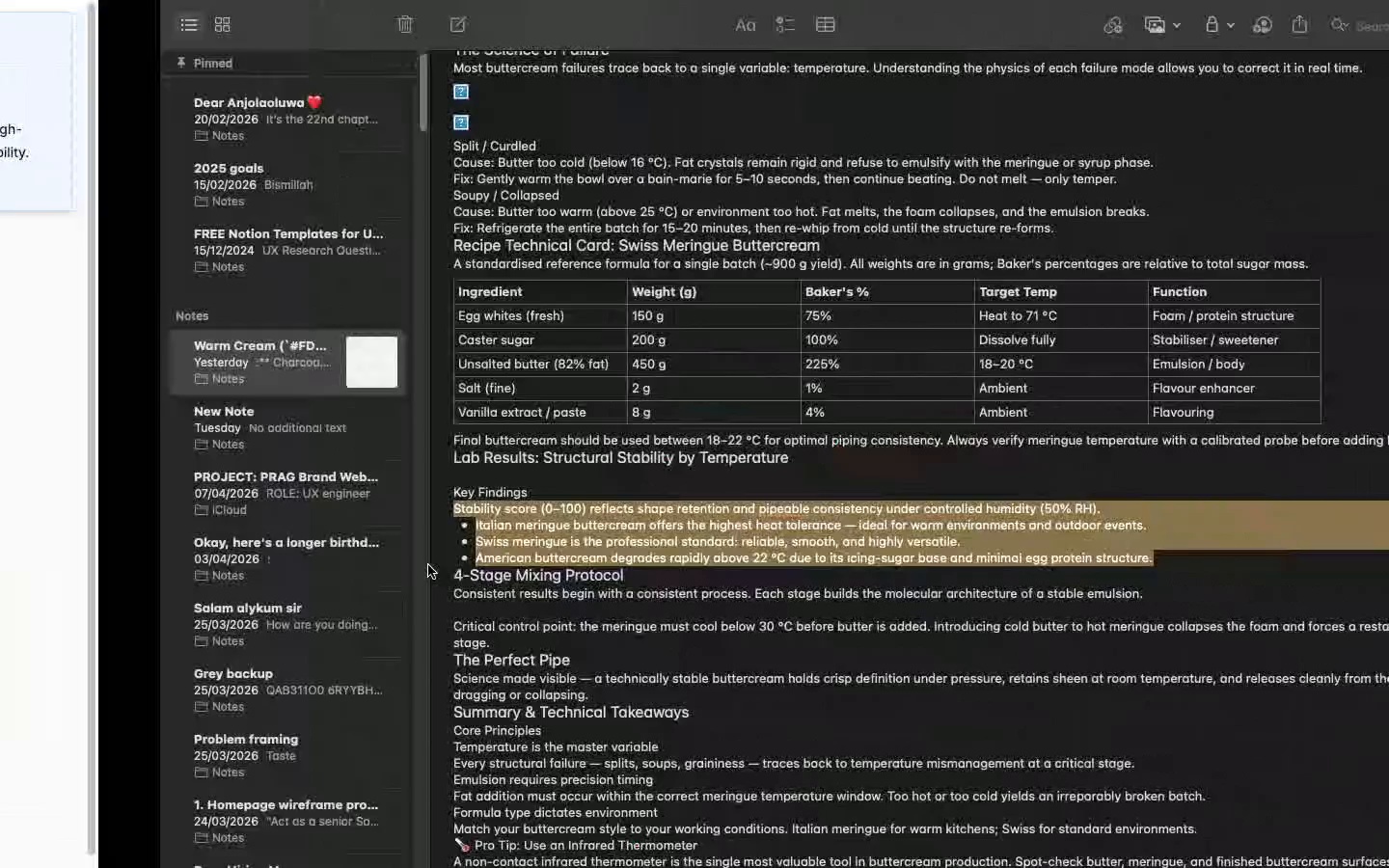 
wait(5.81)
 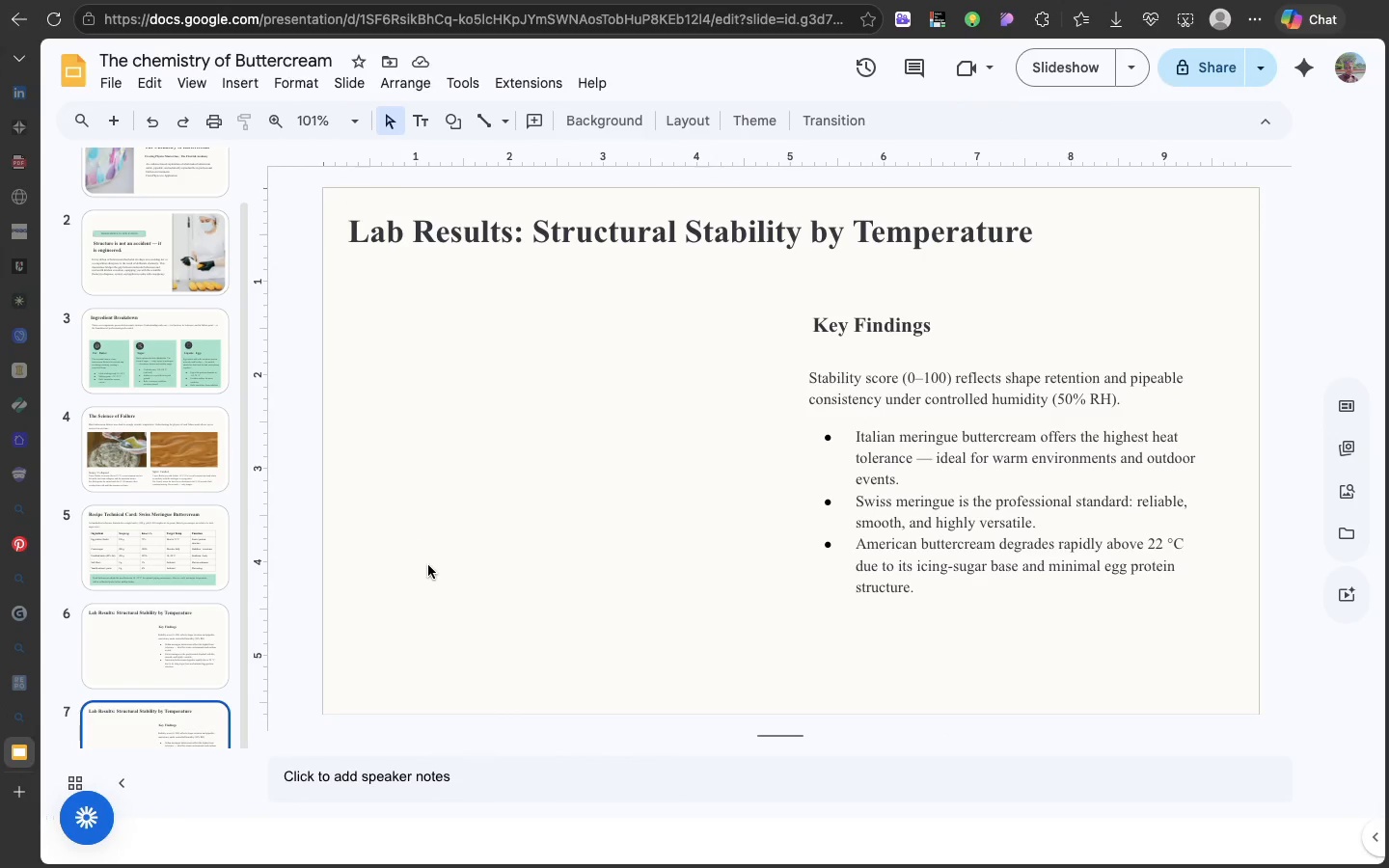 
double_click([404, 575])
 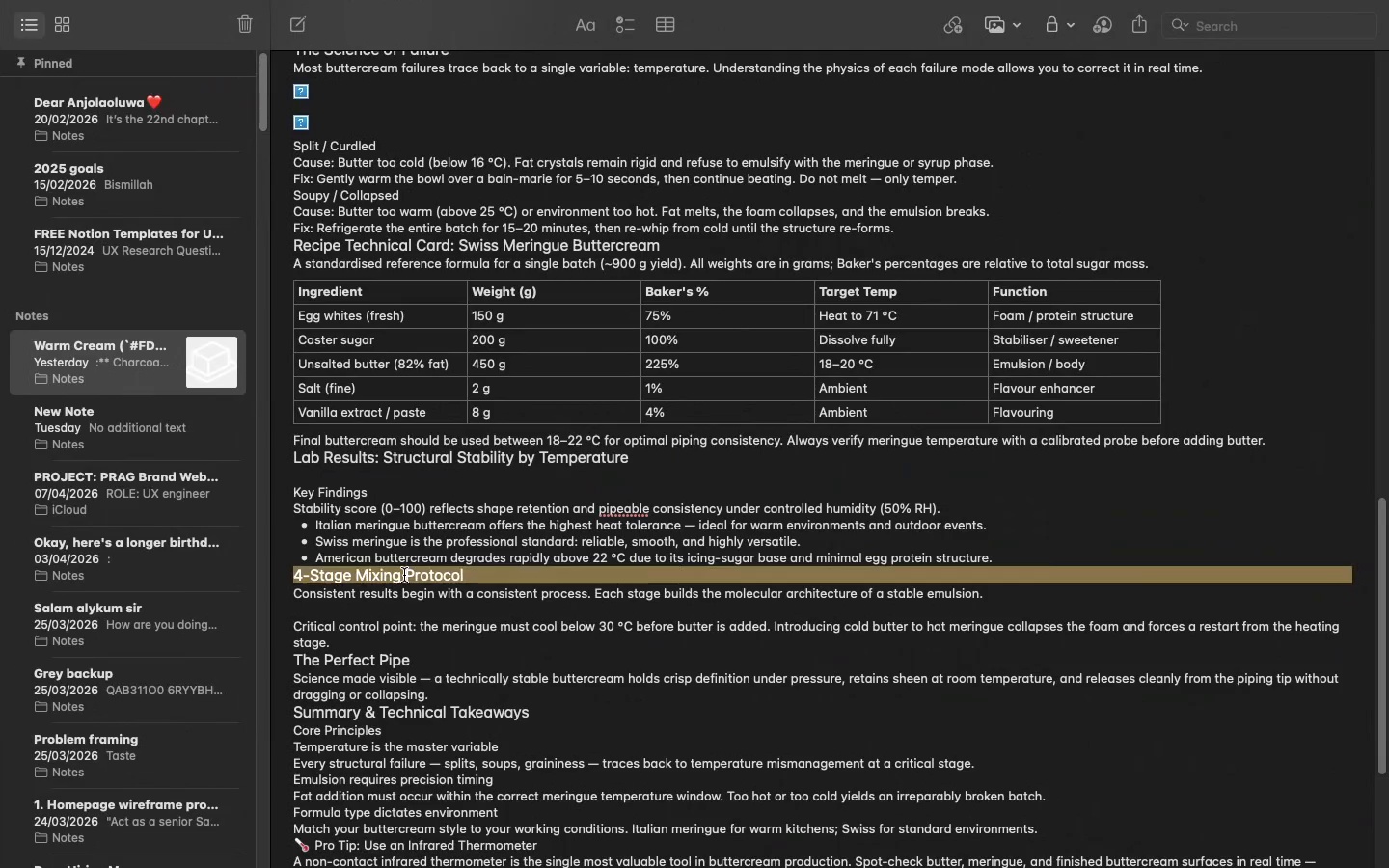 
triple_click([404, 575])
 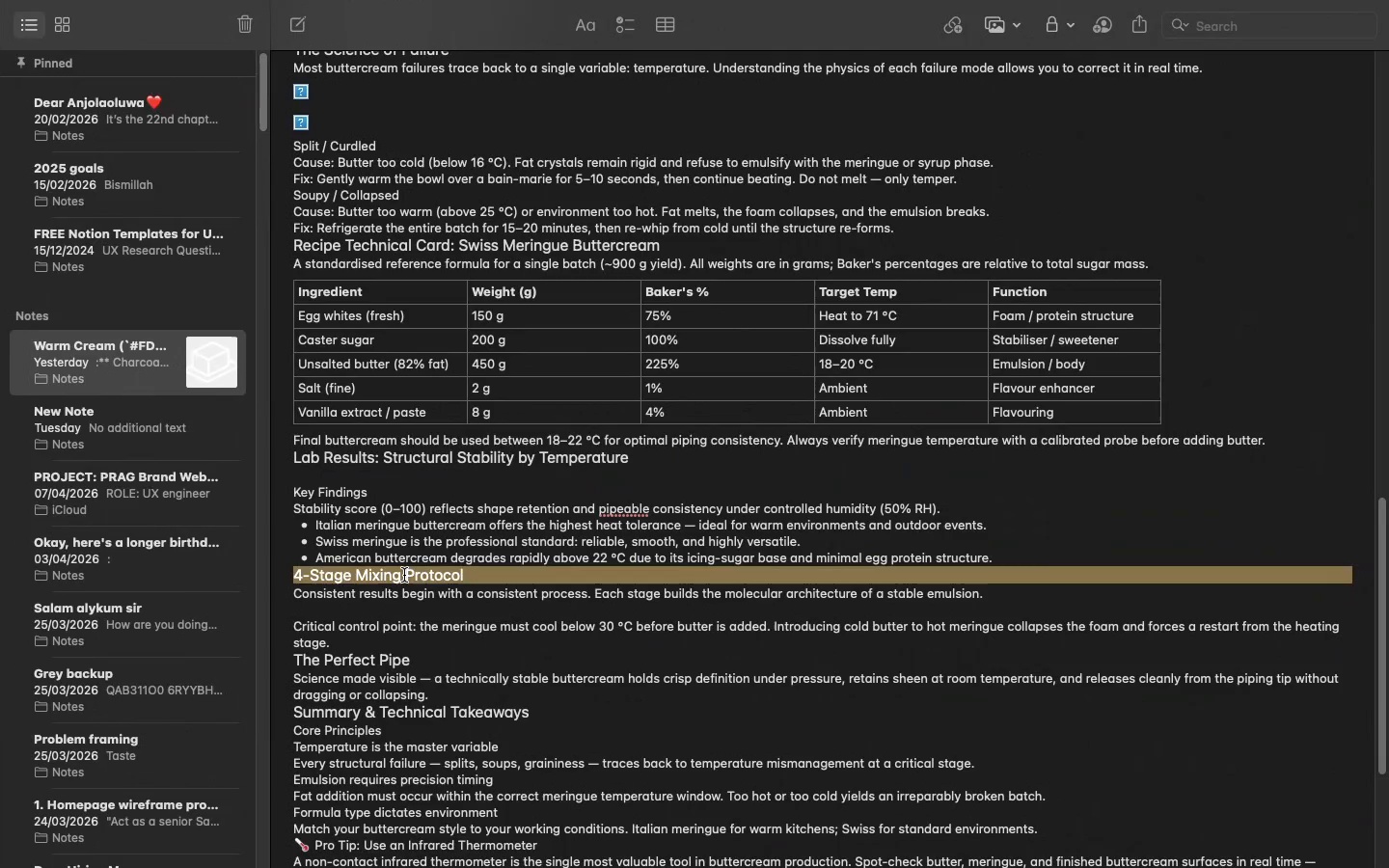 
key(Meta+CommandLeft)
 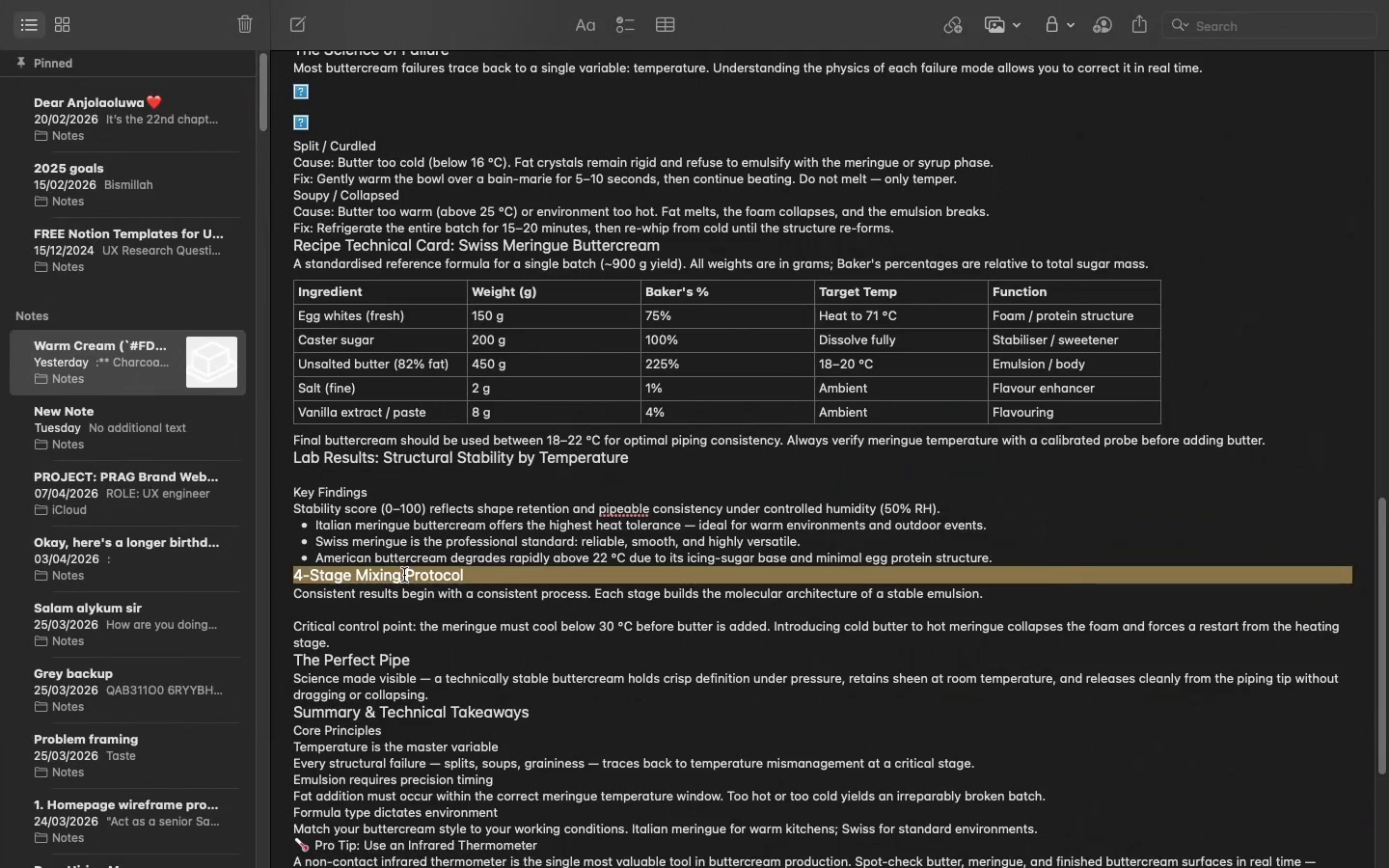 
key(Meta+C)
 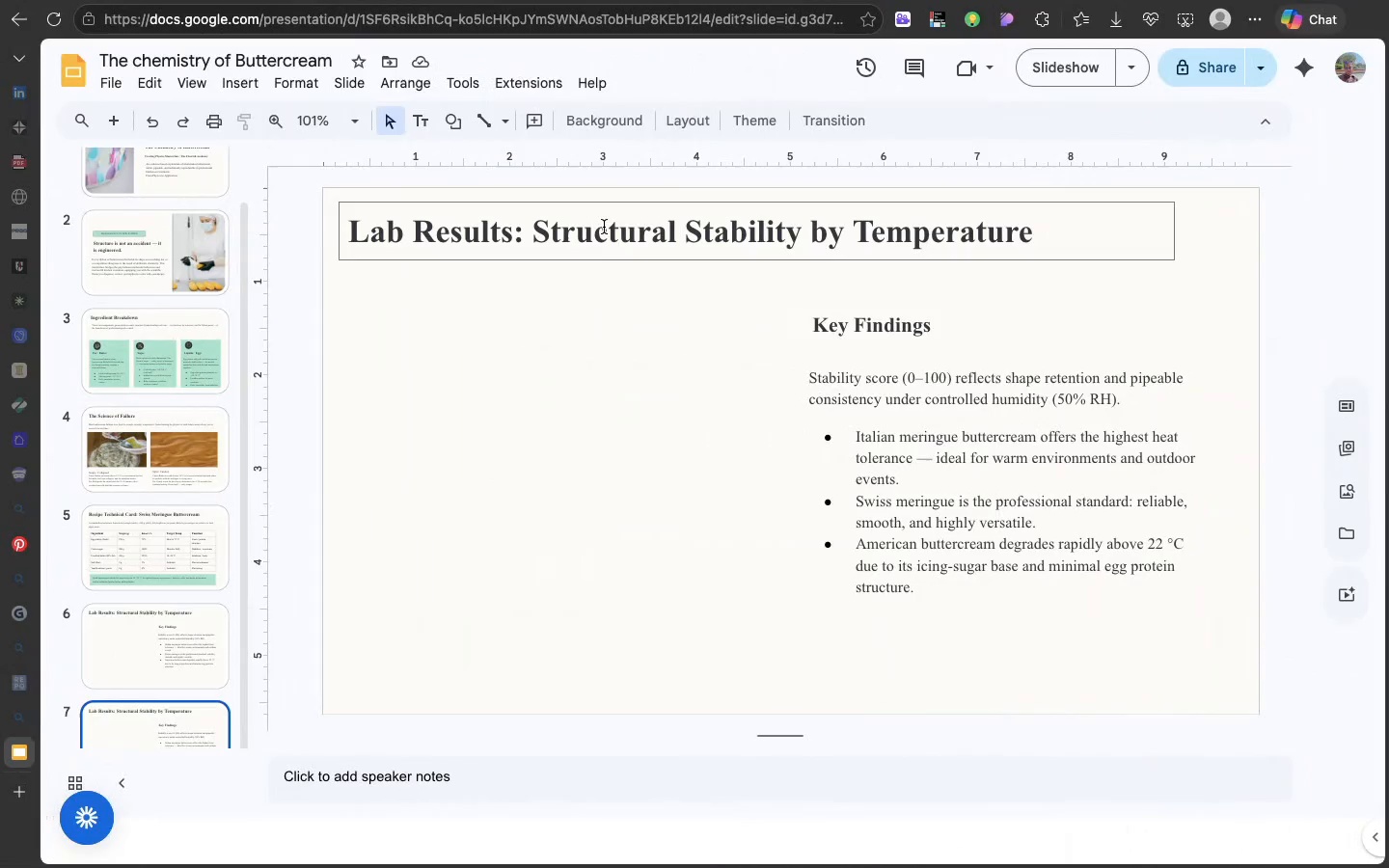 
double_click([604, 228])
 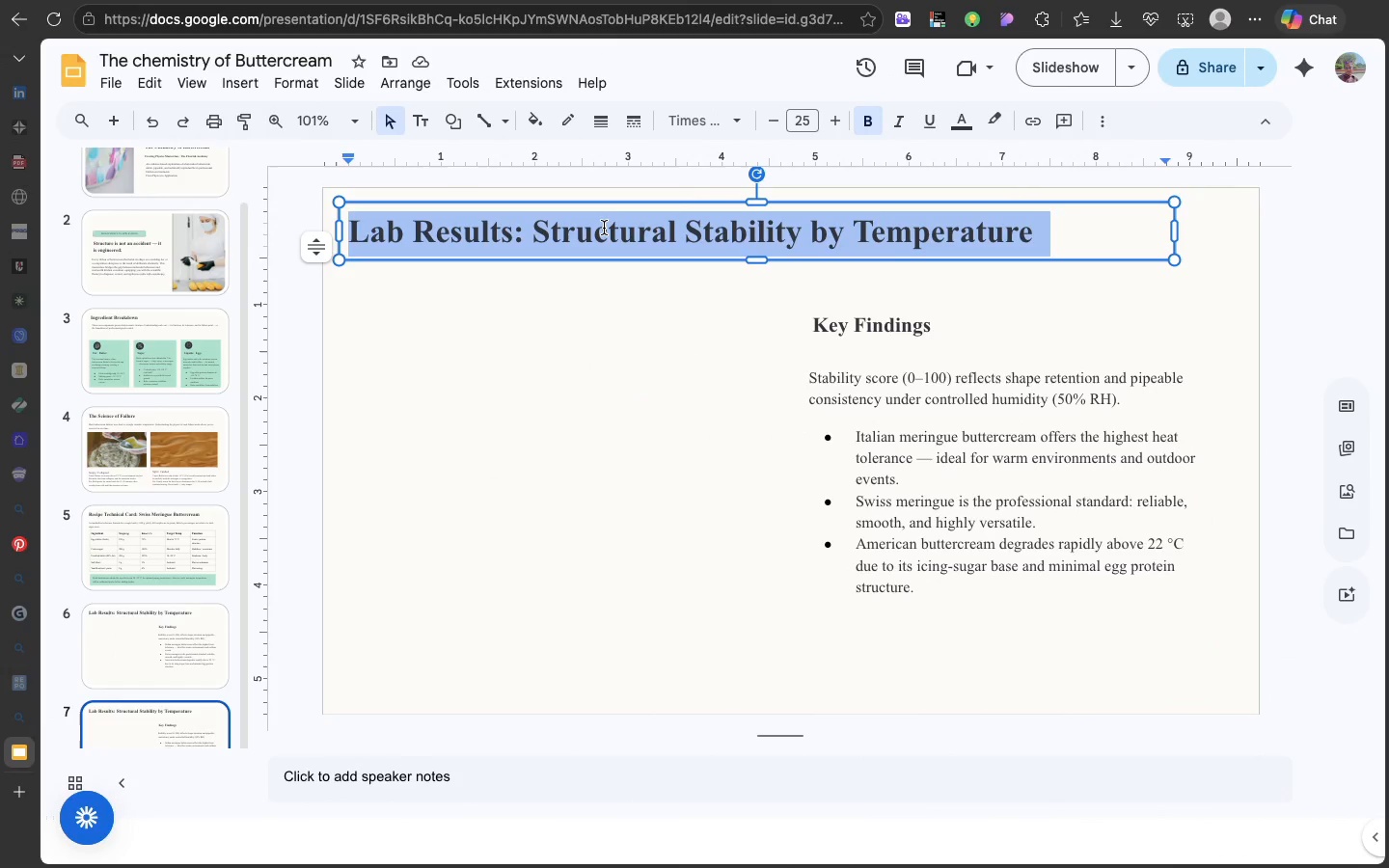 
triple_click([604, 228])
 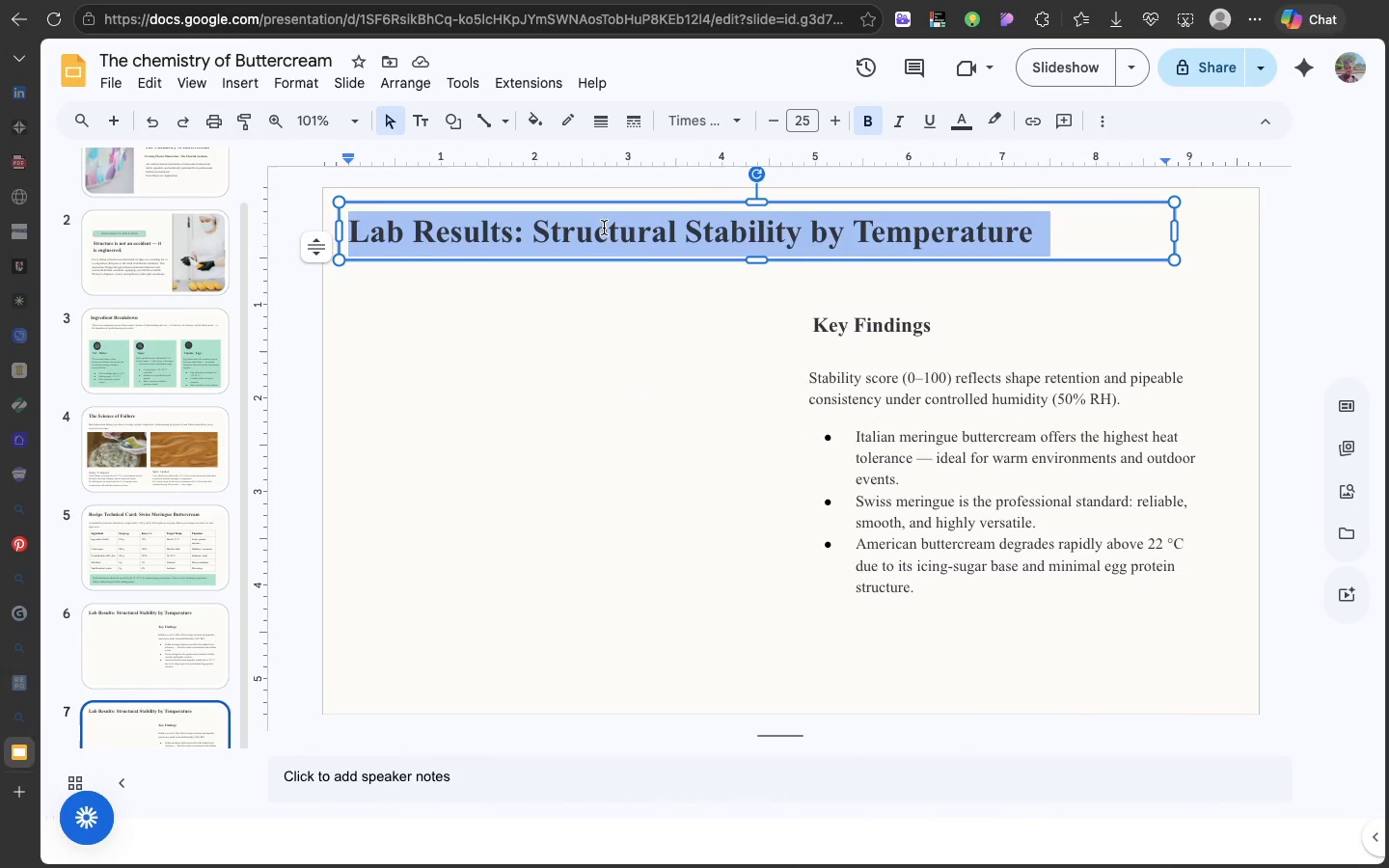 
key(Meta+V)
 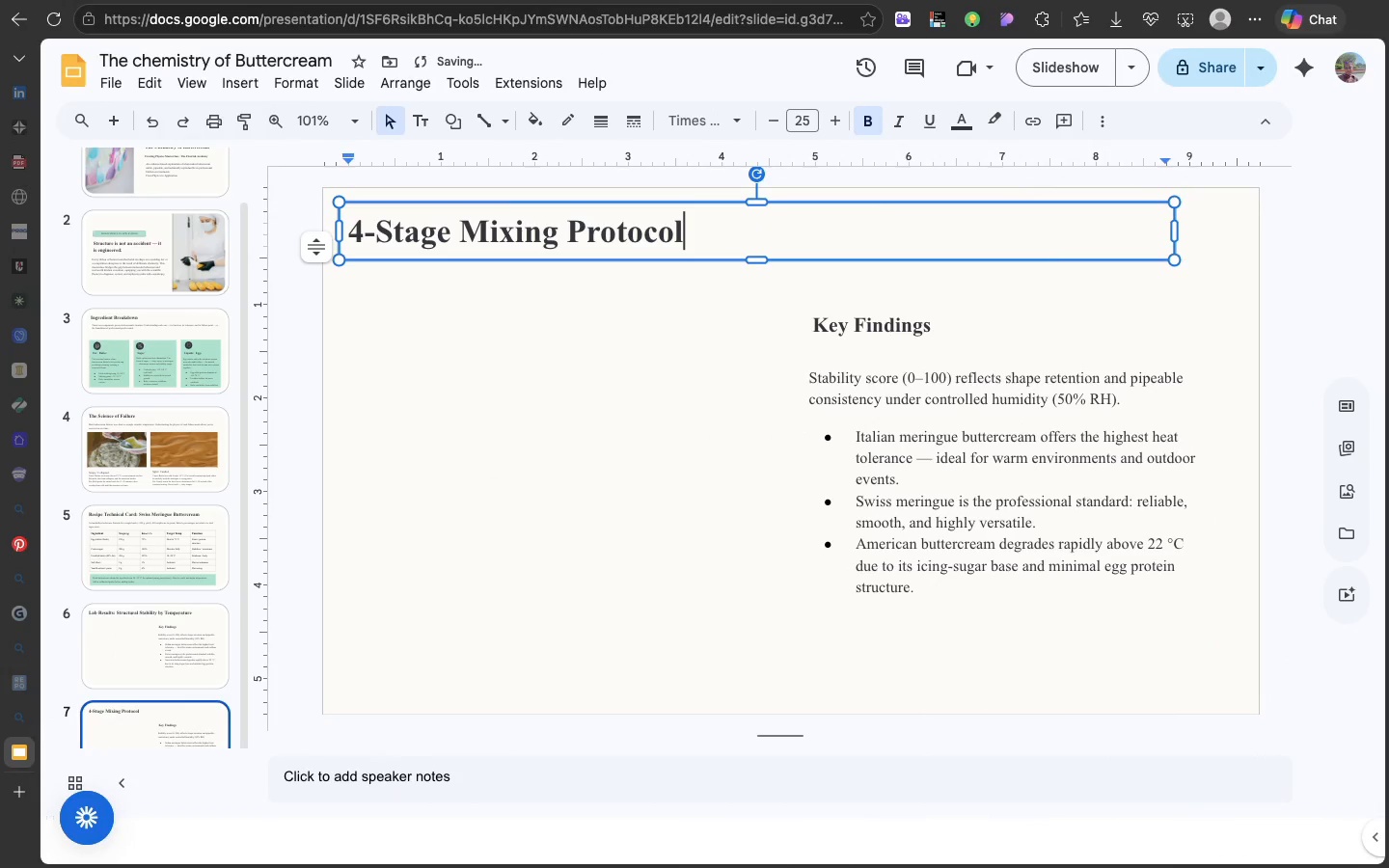 
key(Backspace)
 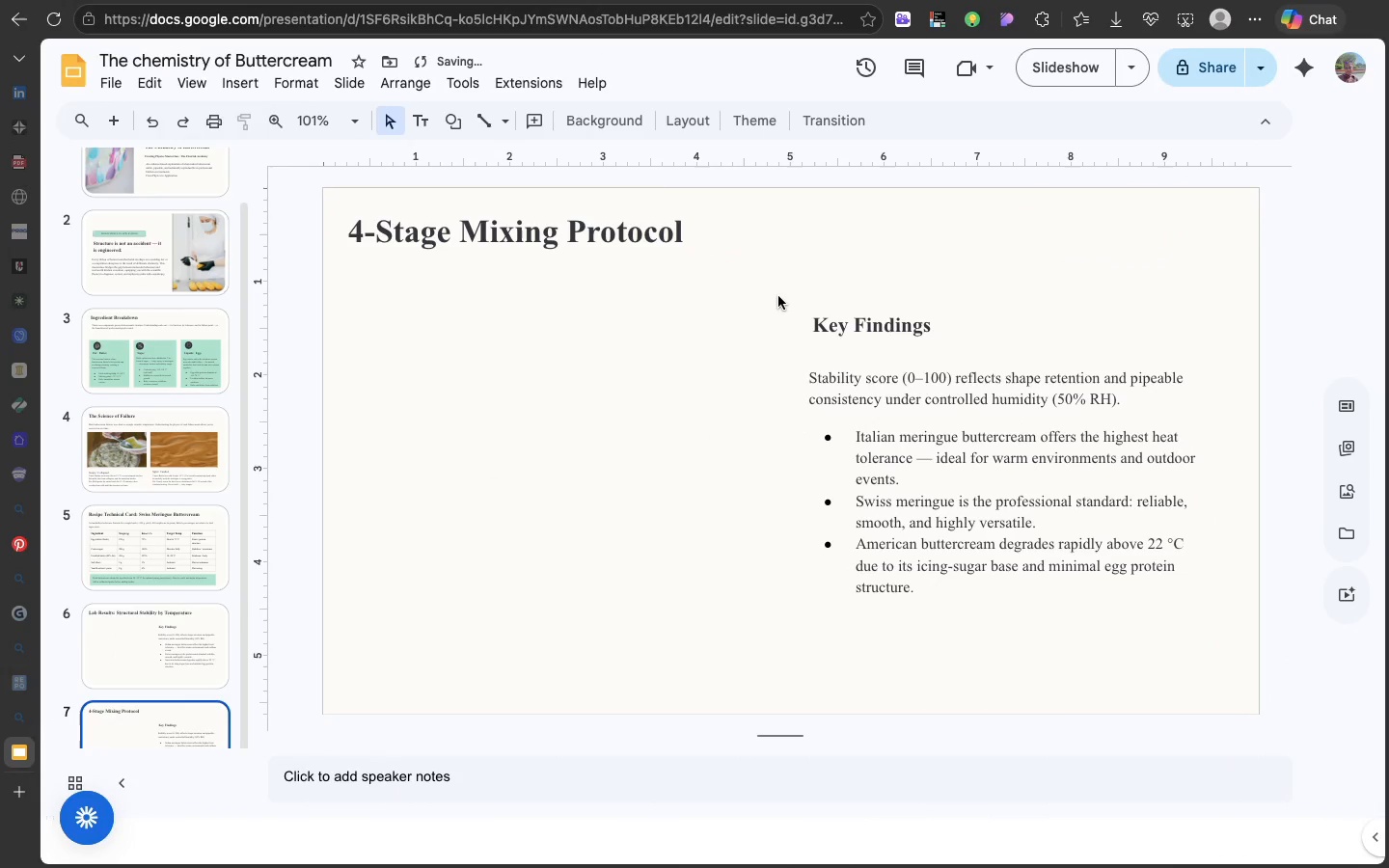 
left_click([778, 296])
 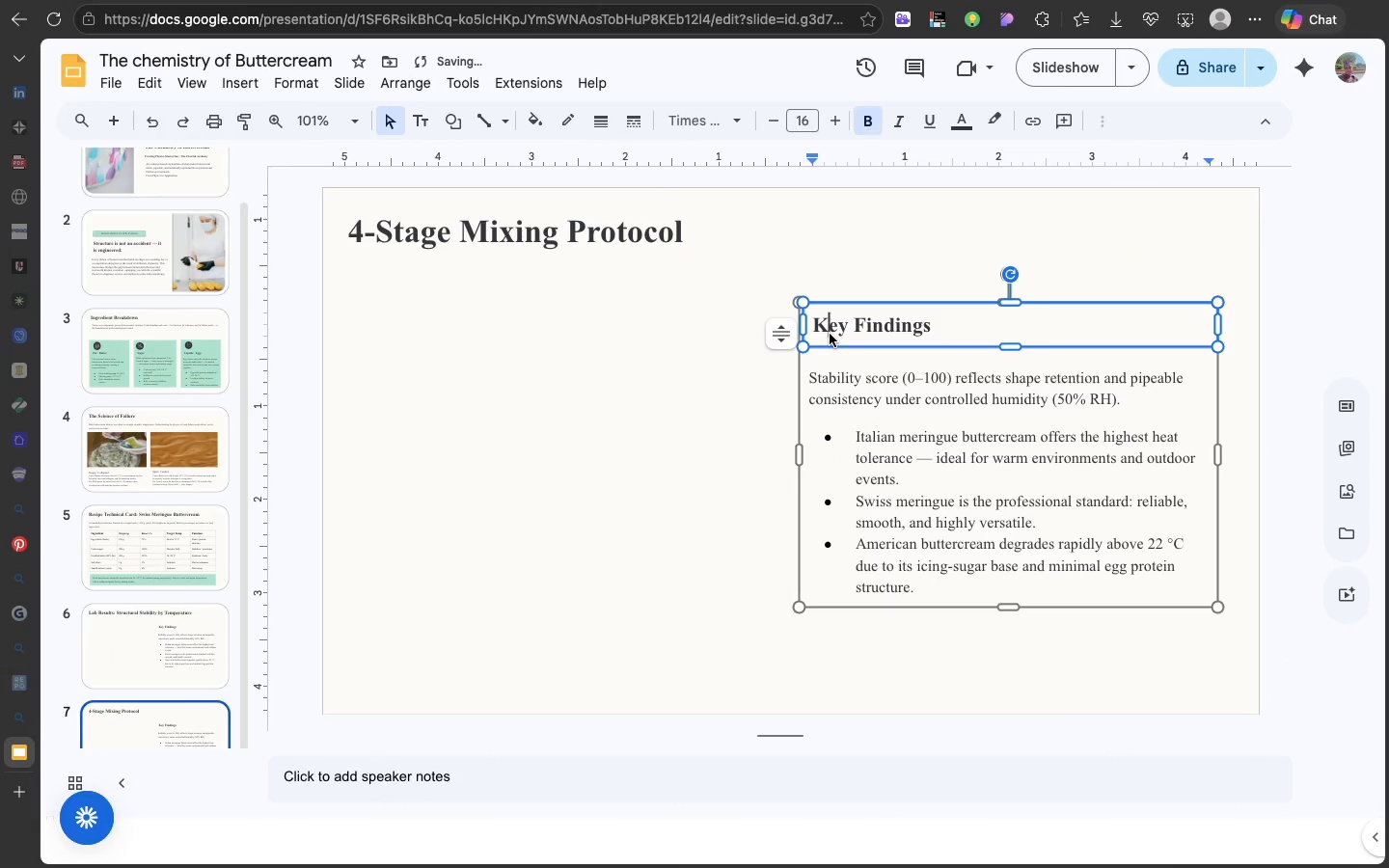 
left_click([830, 334])
 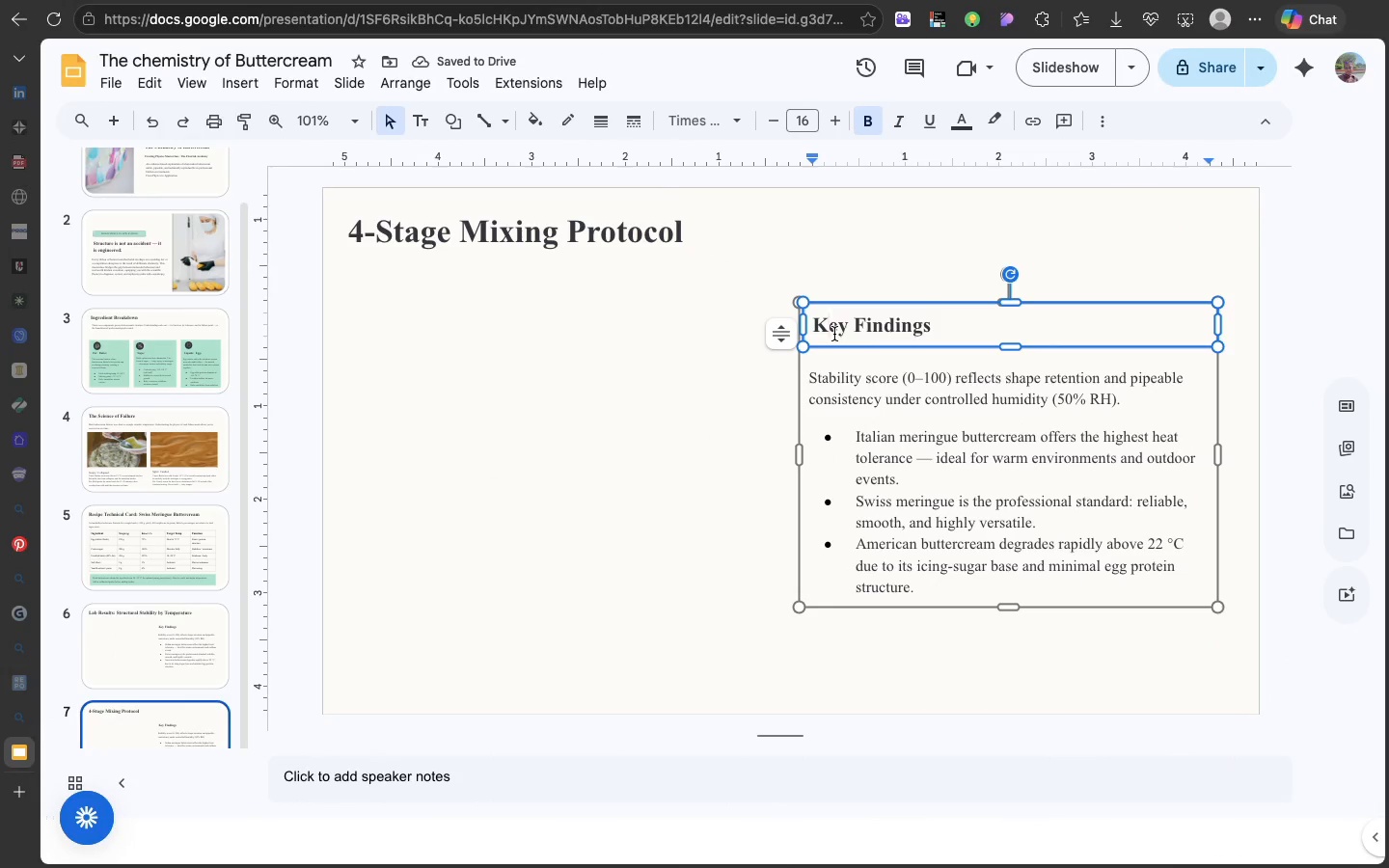 
key(Backspace)
 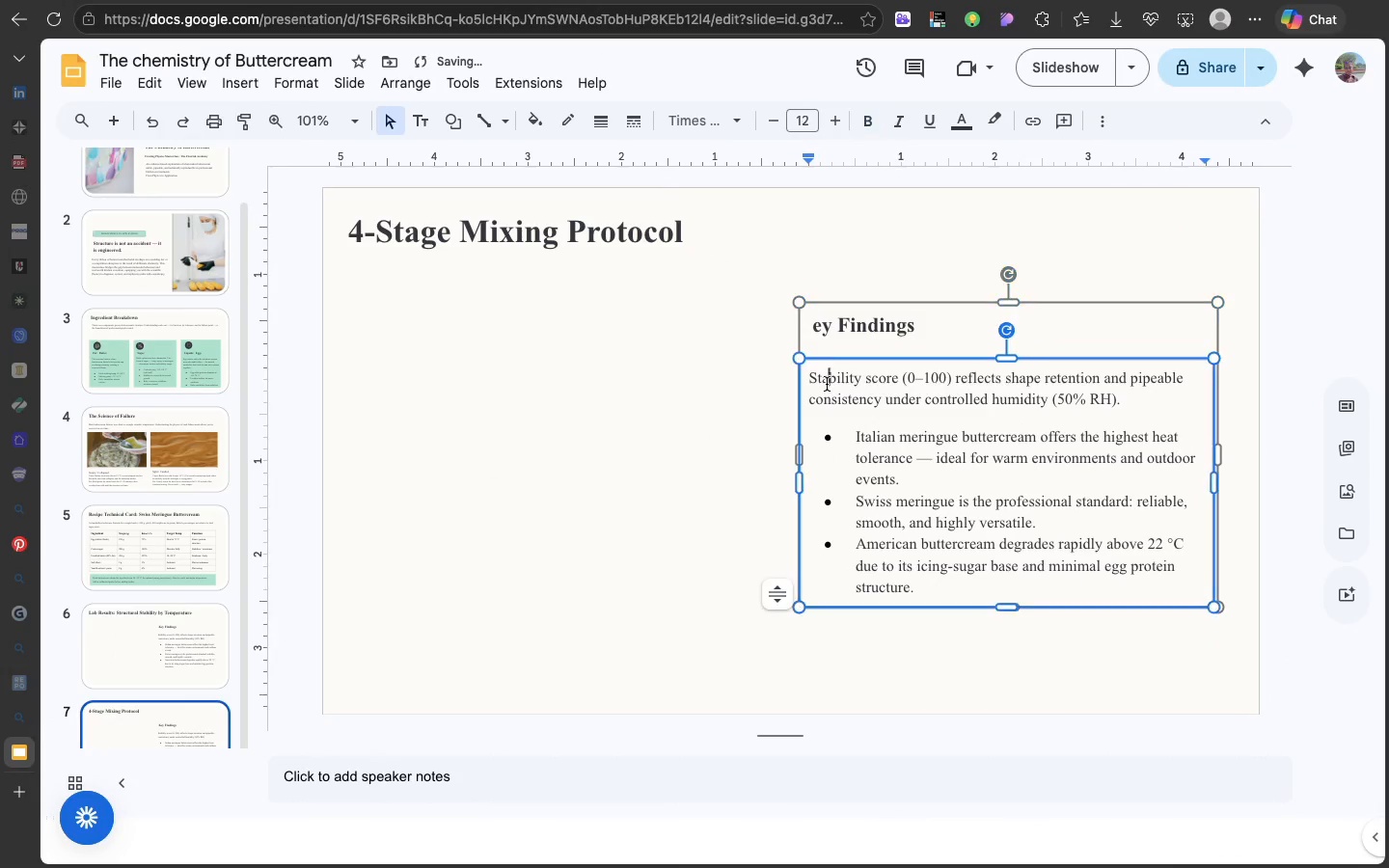 
left_click([827, 384])
 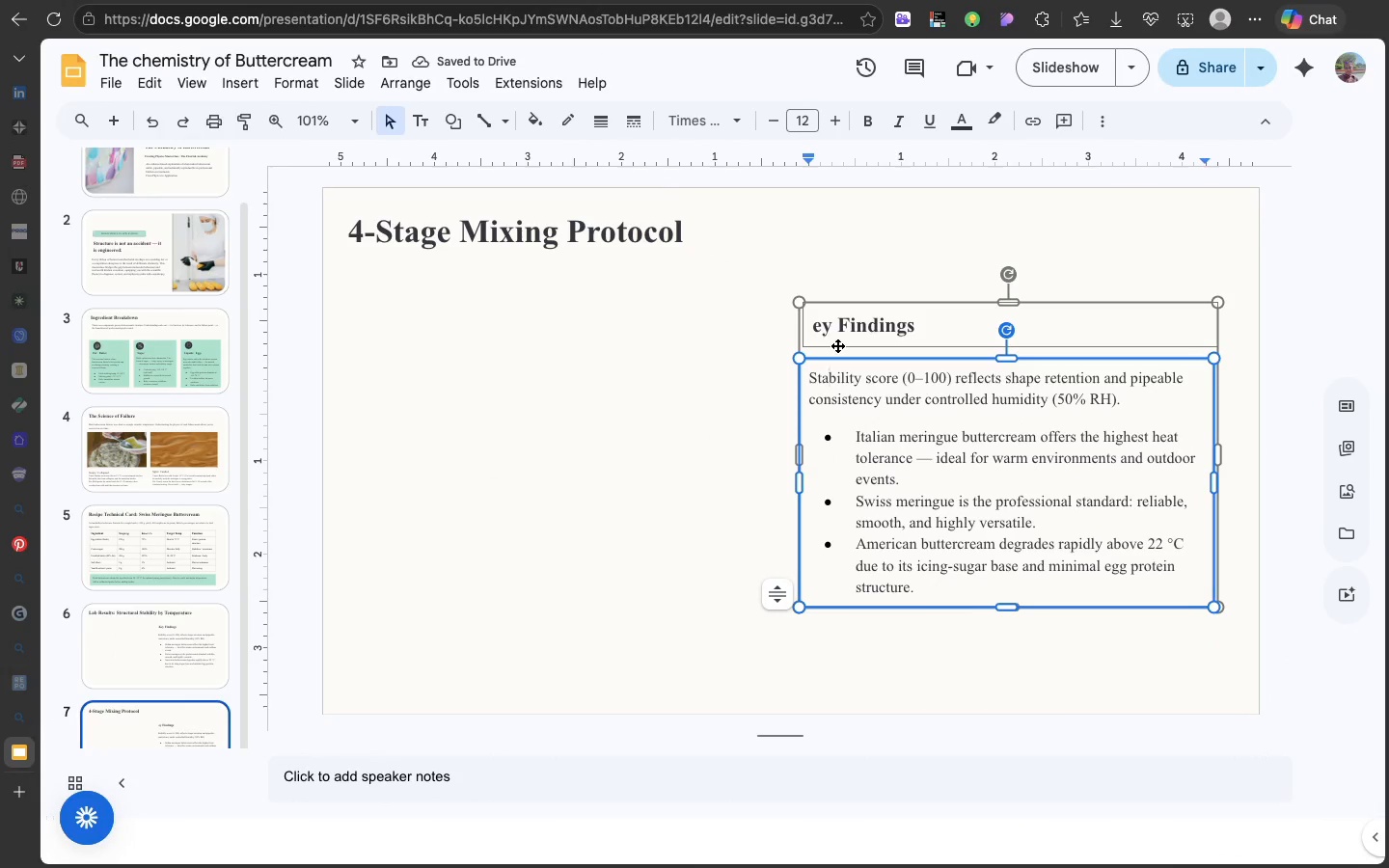 
left_click([837, 345])
 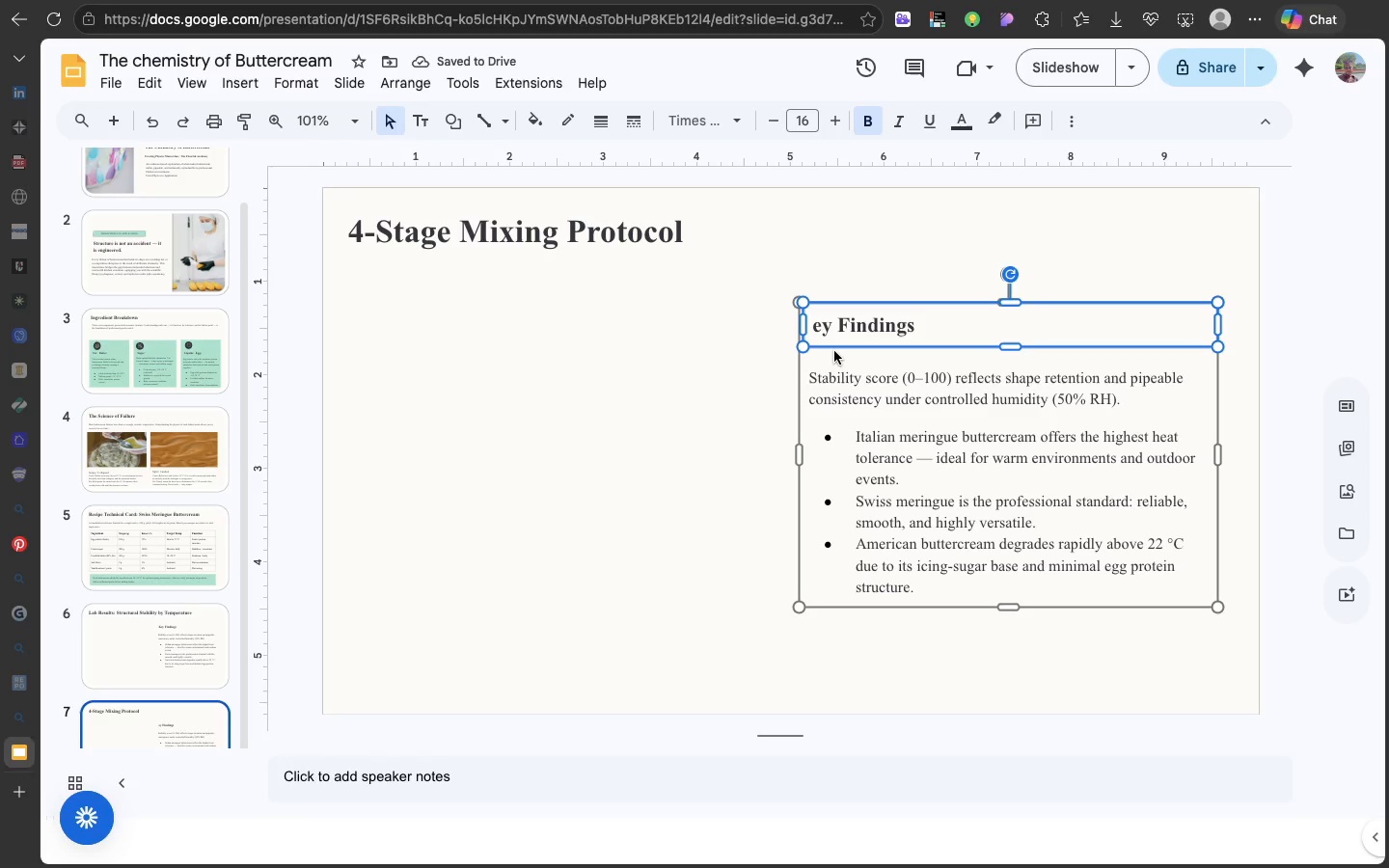 
left_click([834, 351])
 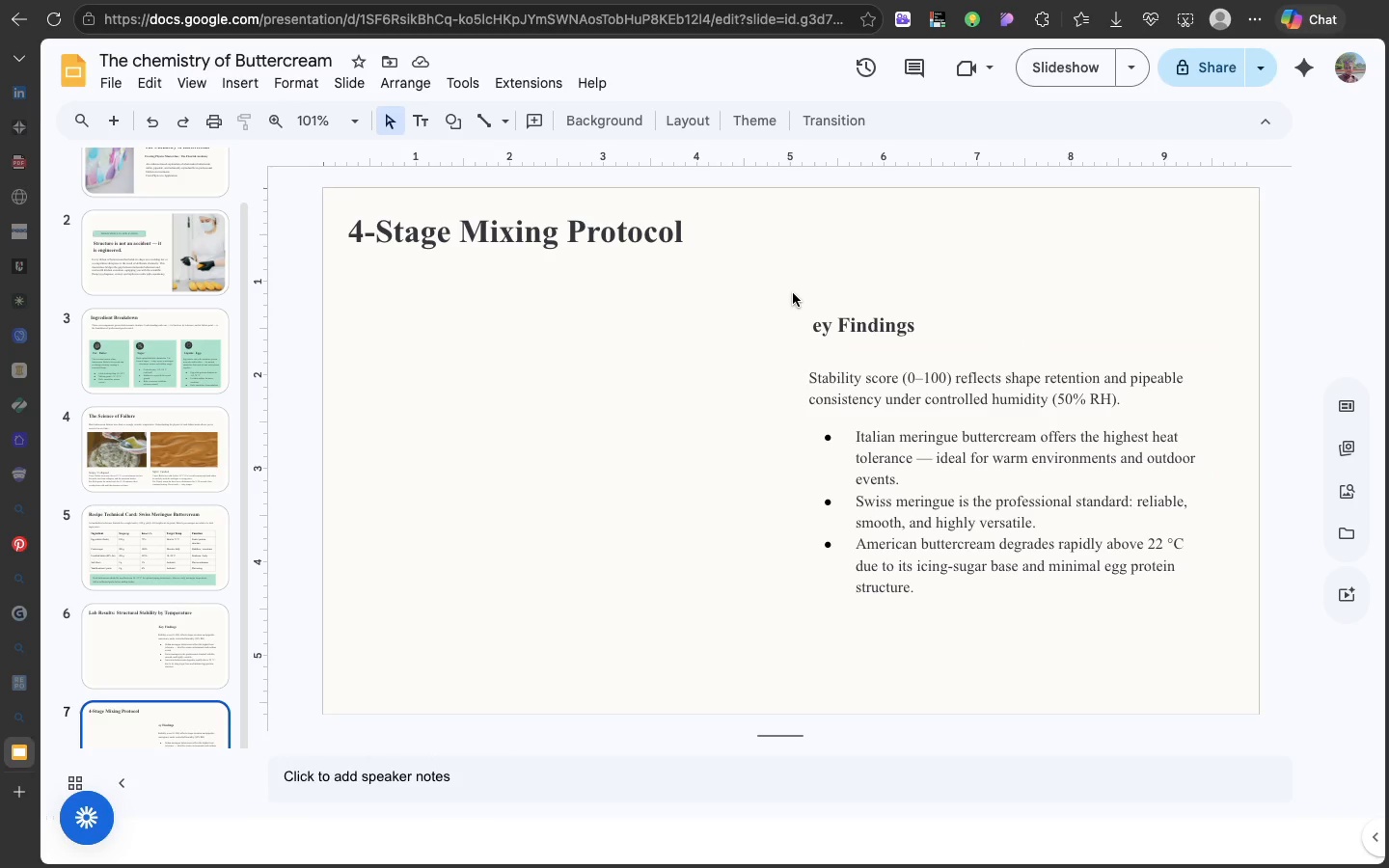 
left_click([793, 293])
 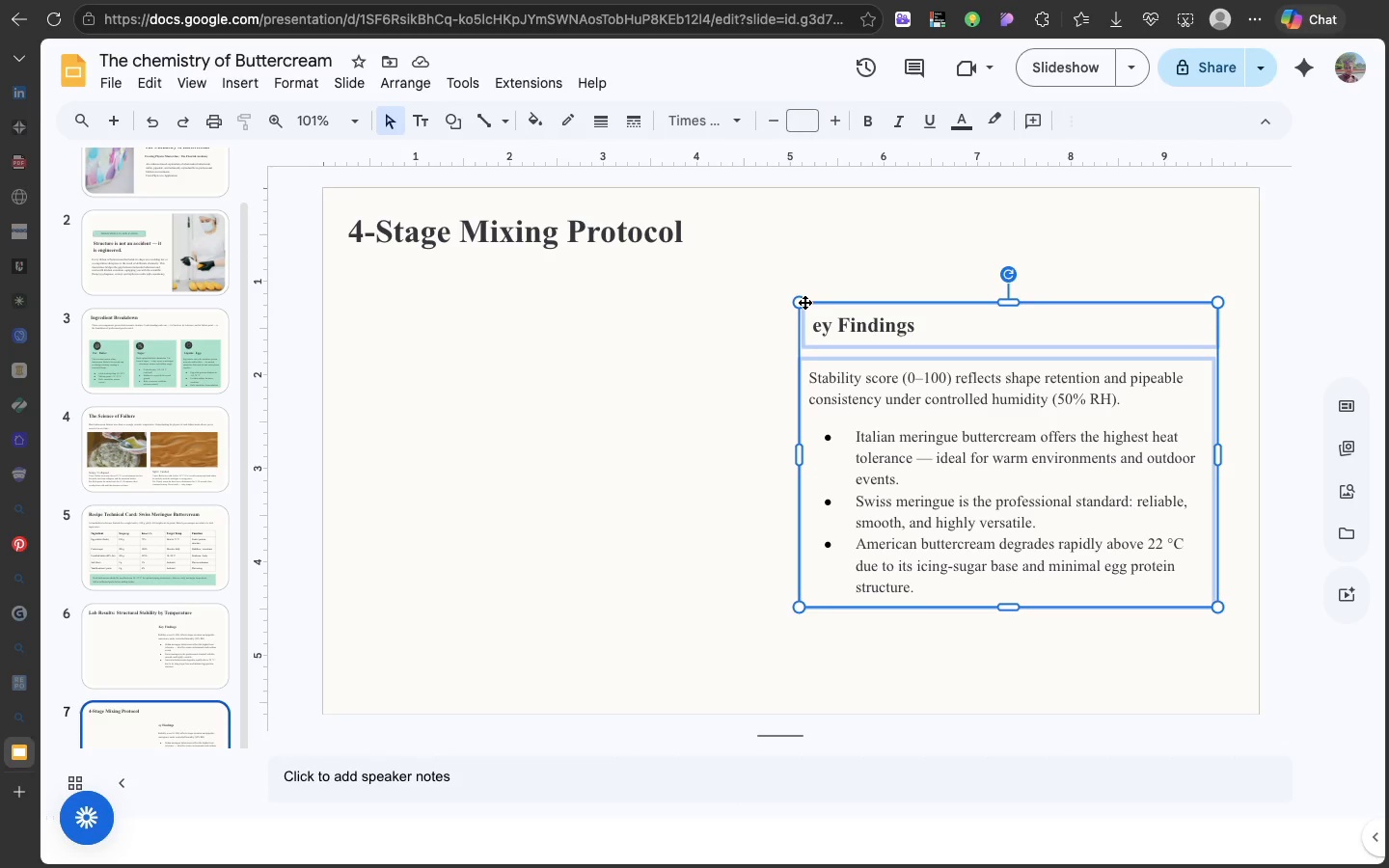 
left_click([804, 302])
 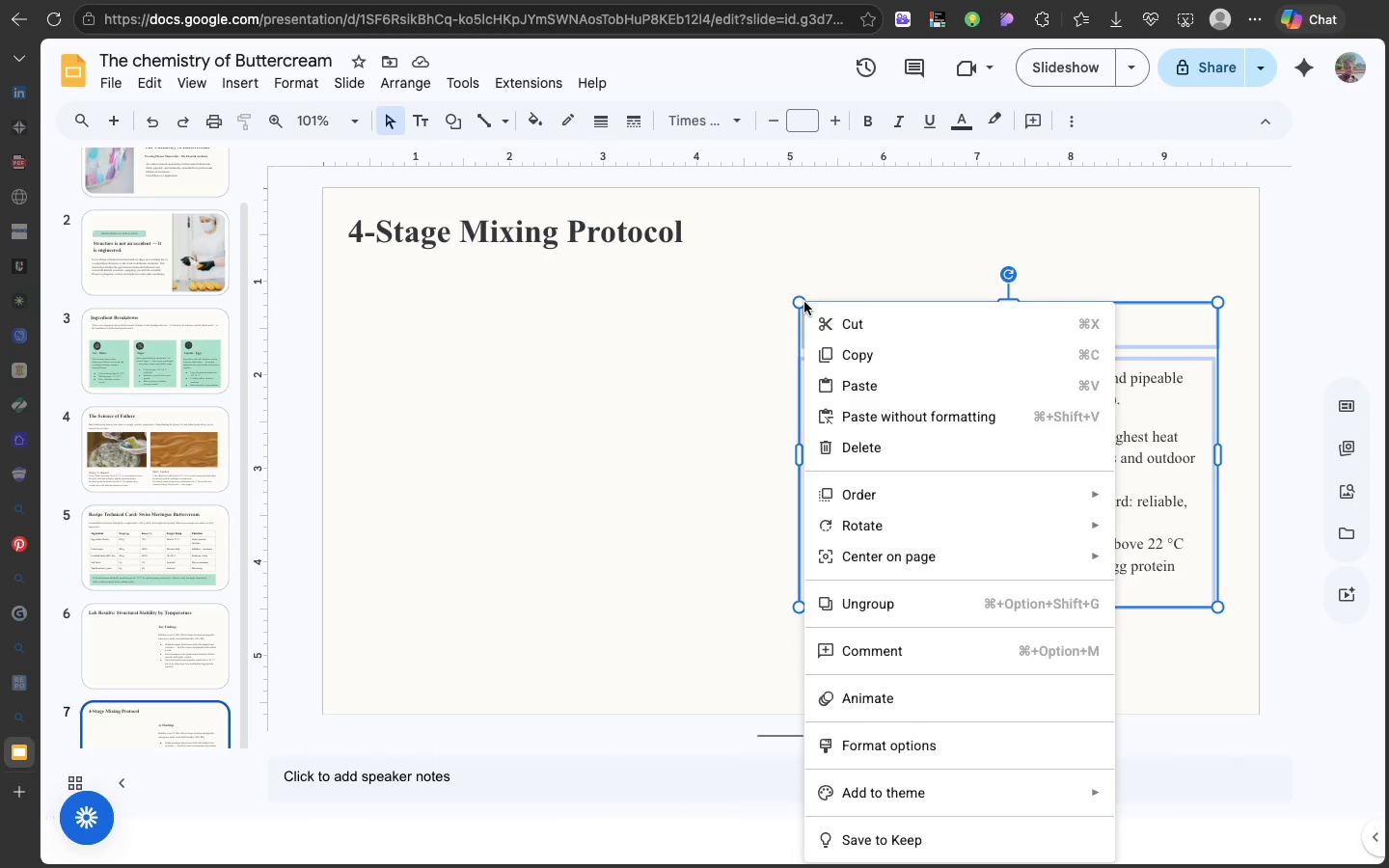 
right_click([804, 302])
 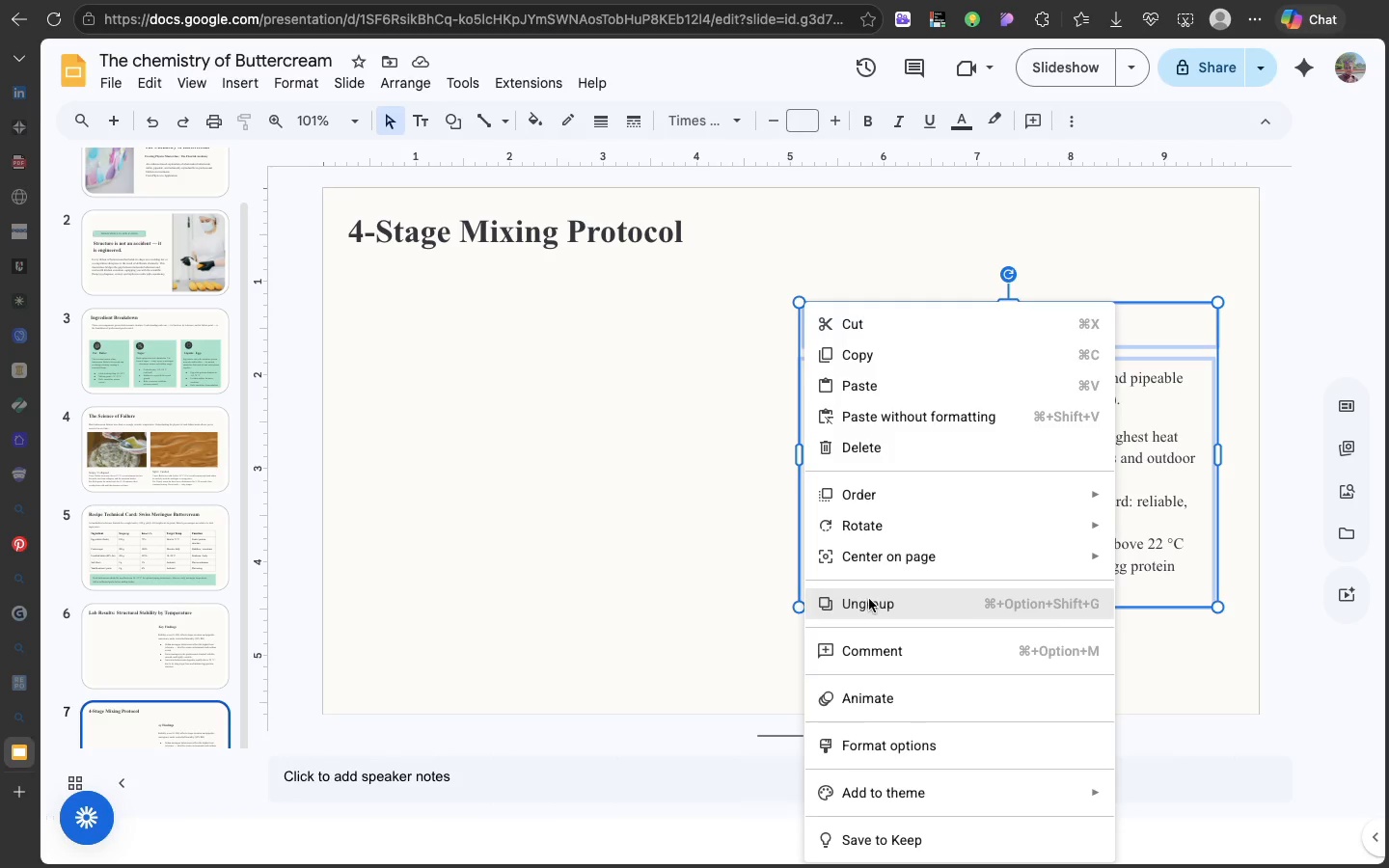 
left_click([869, 599])
 